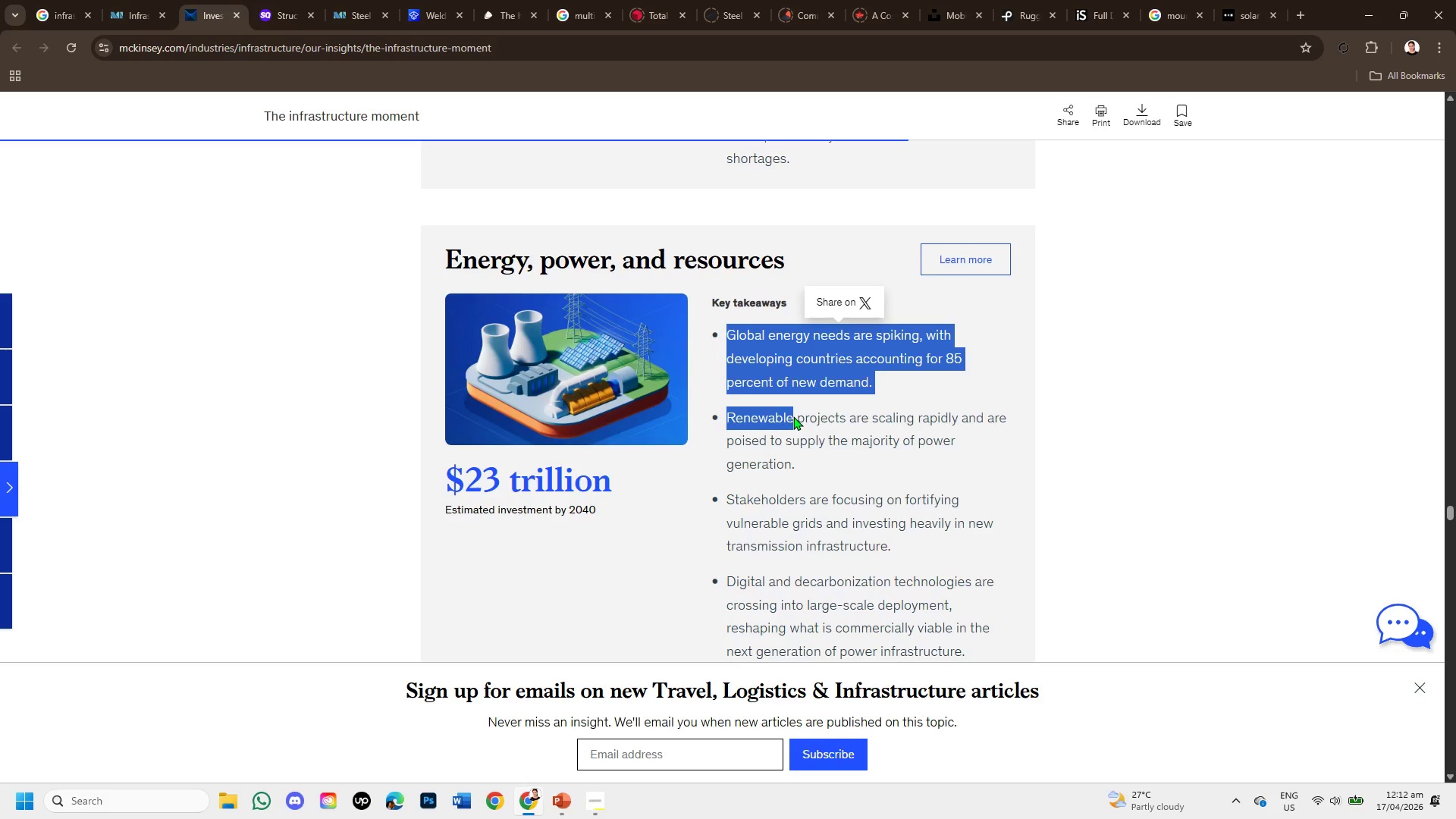 
scroll: coordinate [769, 480], scroll_direction: down, amount: 8.0
 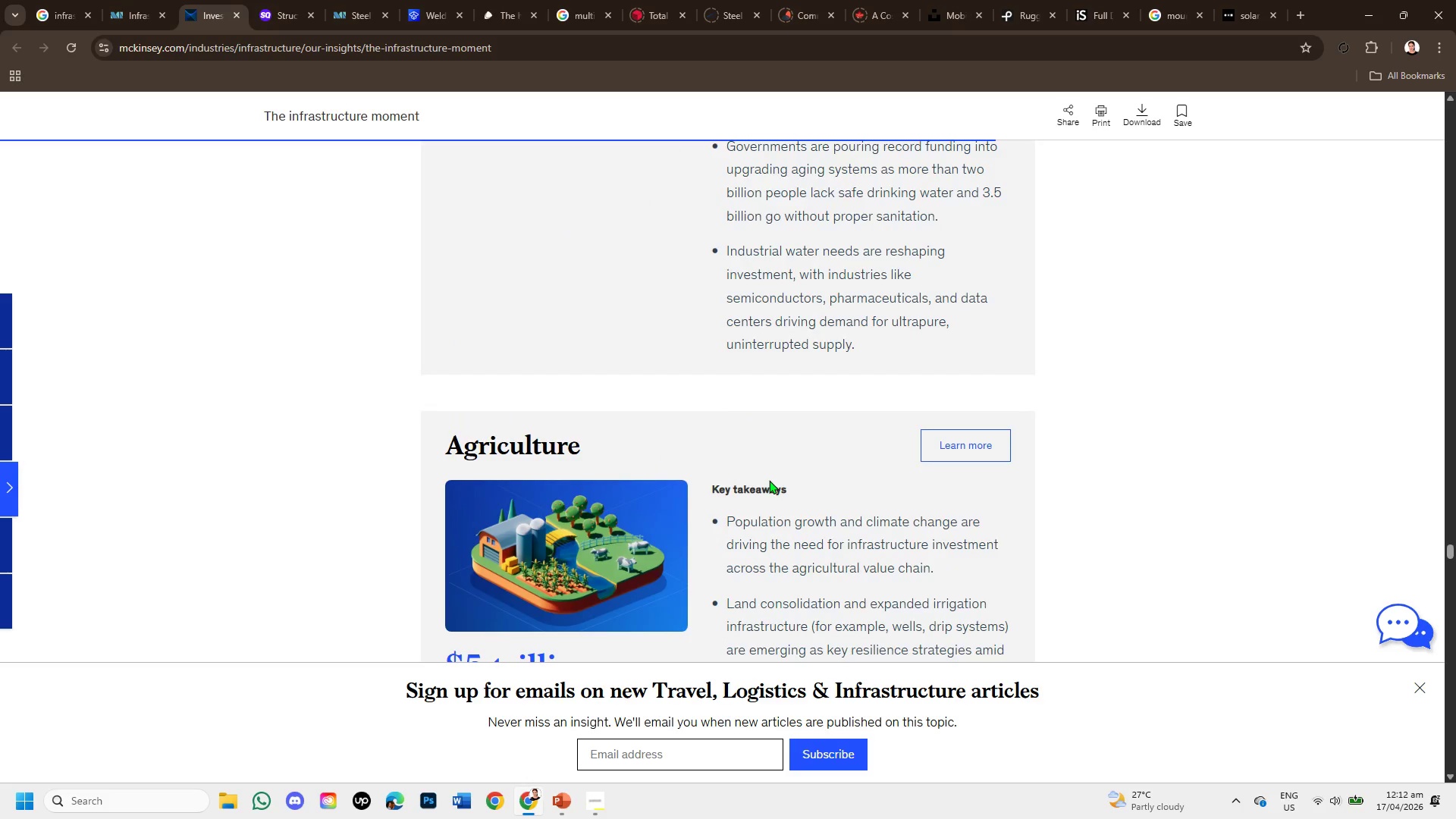 
scroll: coordinate [736, 437], scroll_direction: down, amount: 5.0
 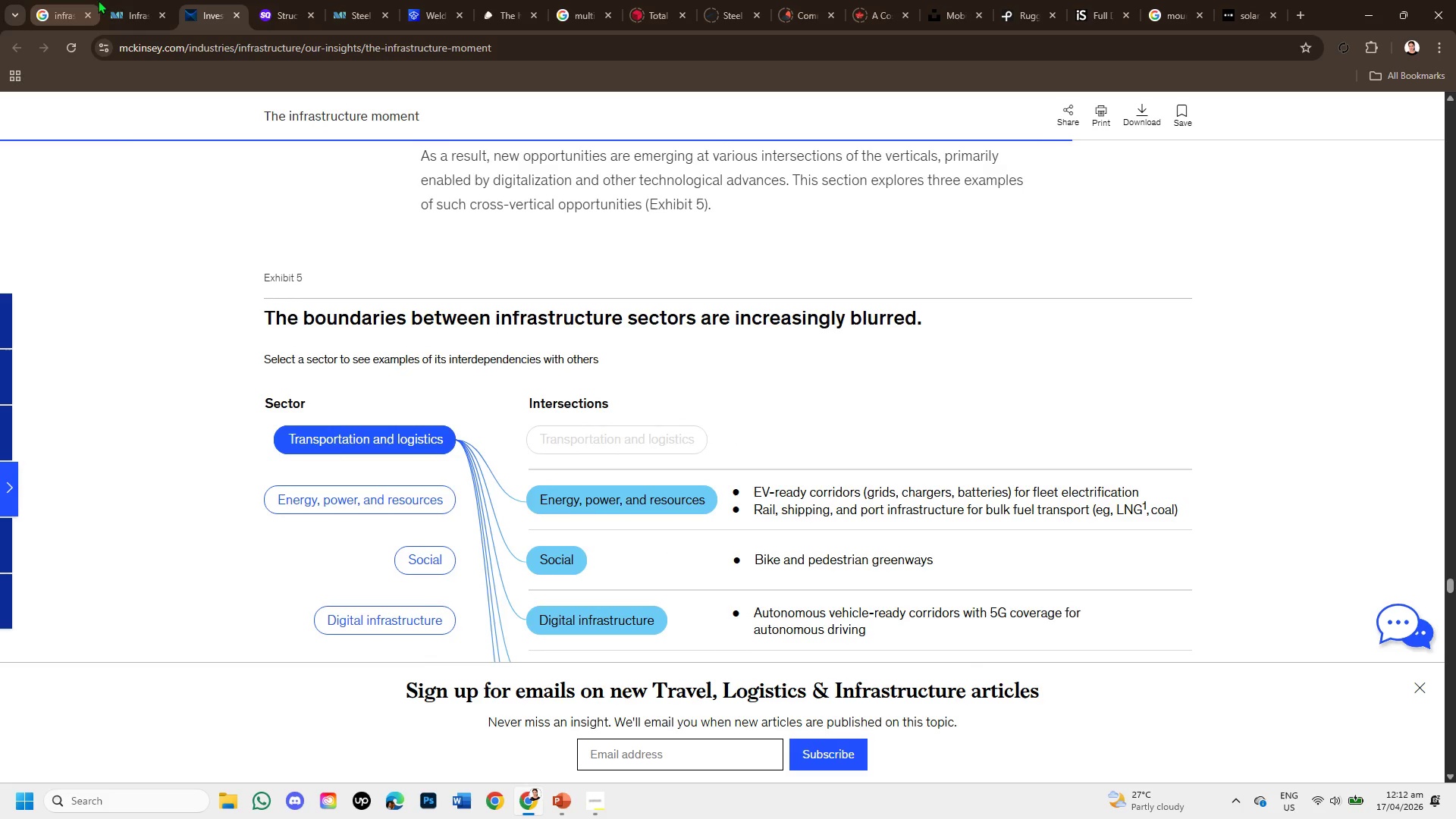 
left_click_drag(start_coordinate=[124, 0], to_coordinate=[119, 12])
 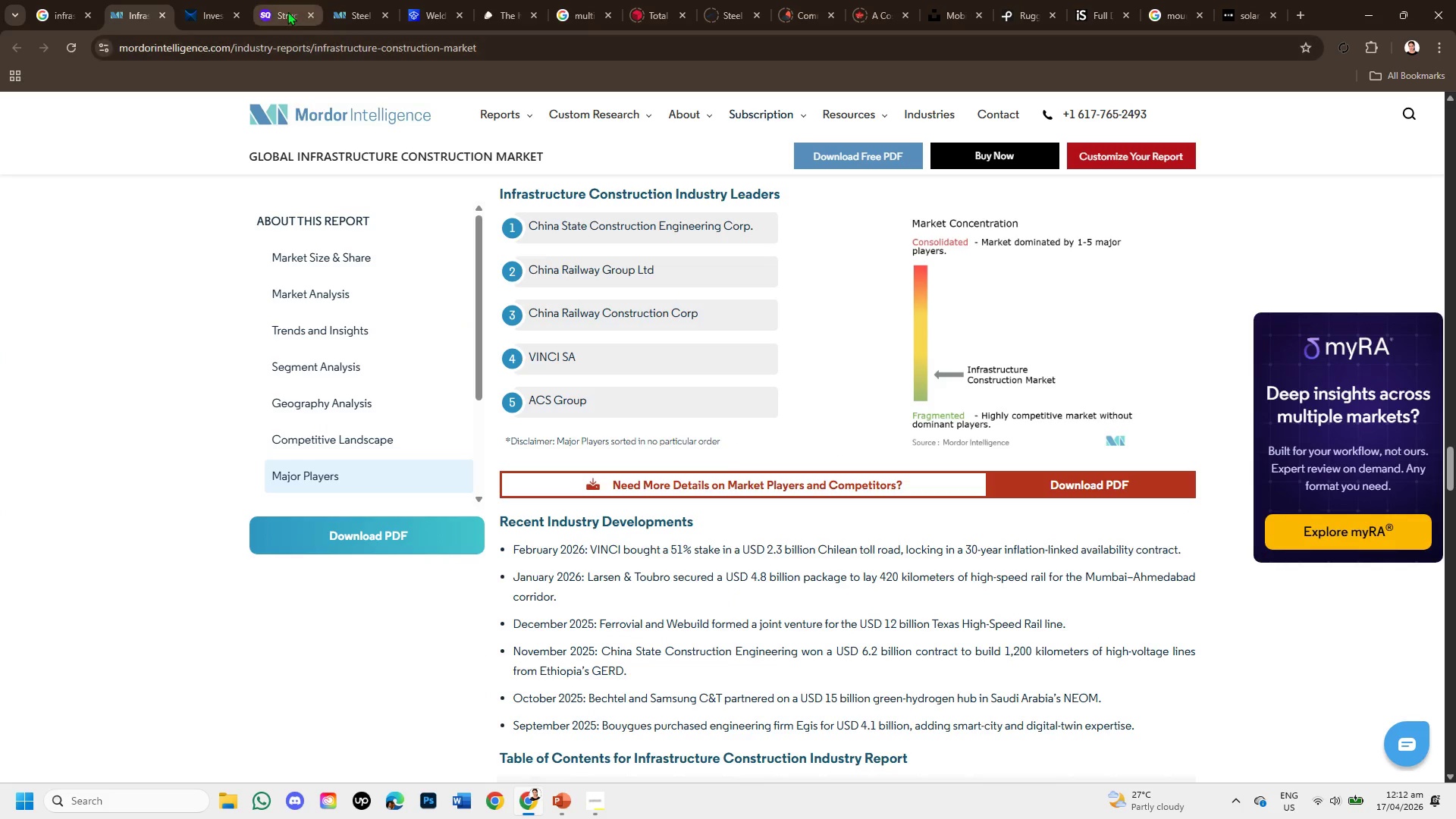 
left_click([287, 11])
 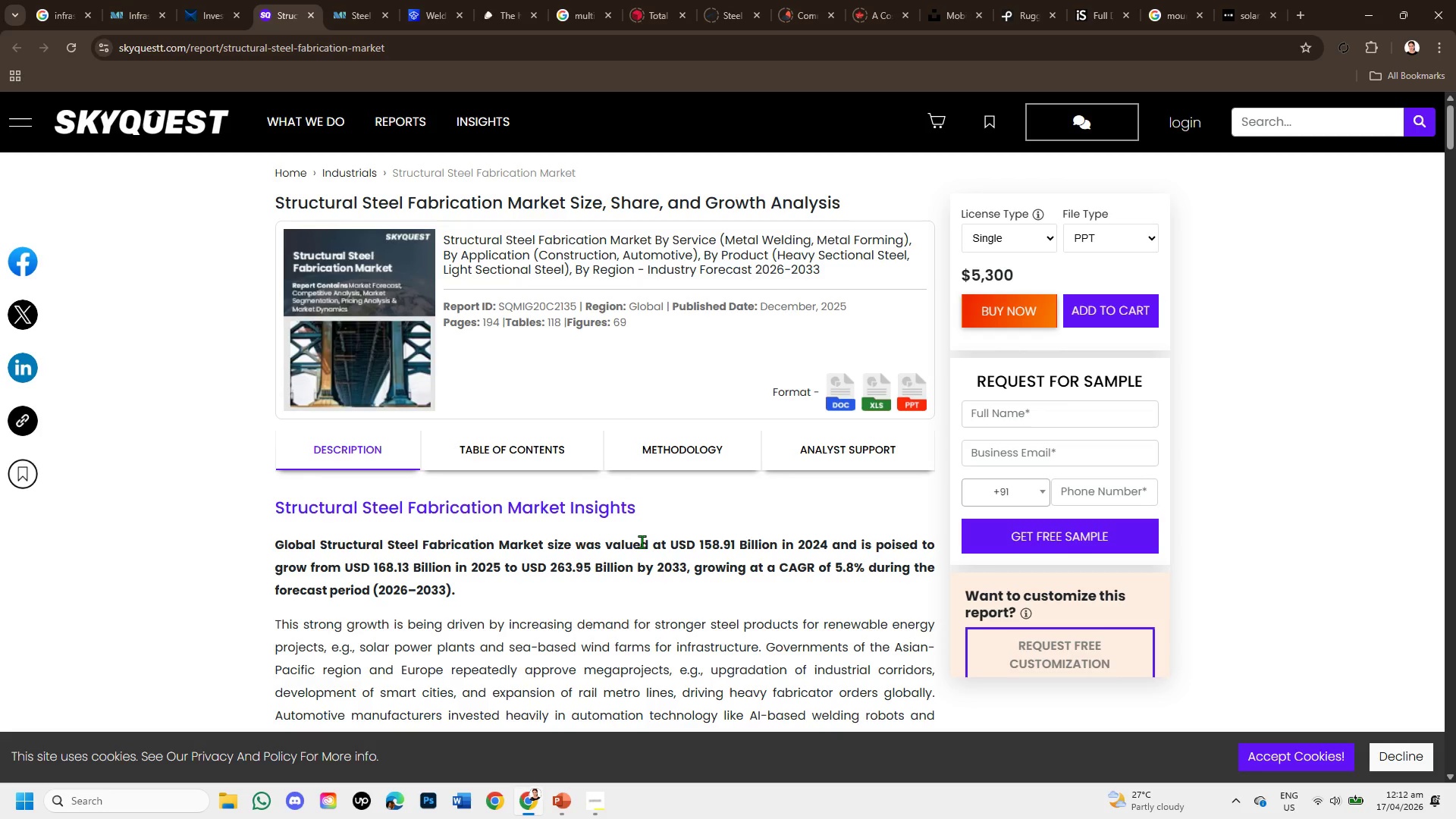 
scroll: coordinate [642, 541], scroll_direction: down, amount: 1.0
 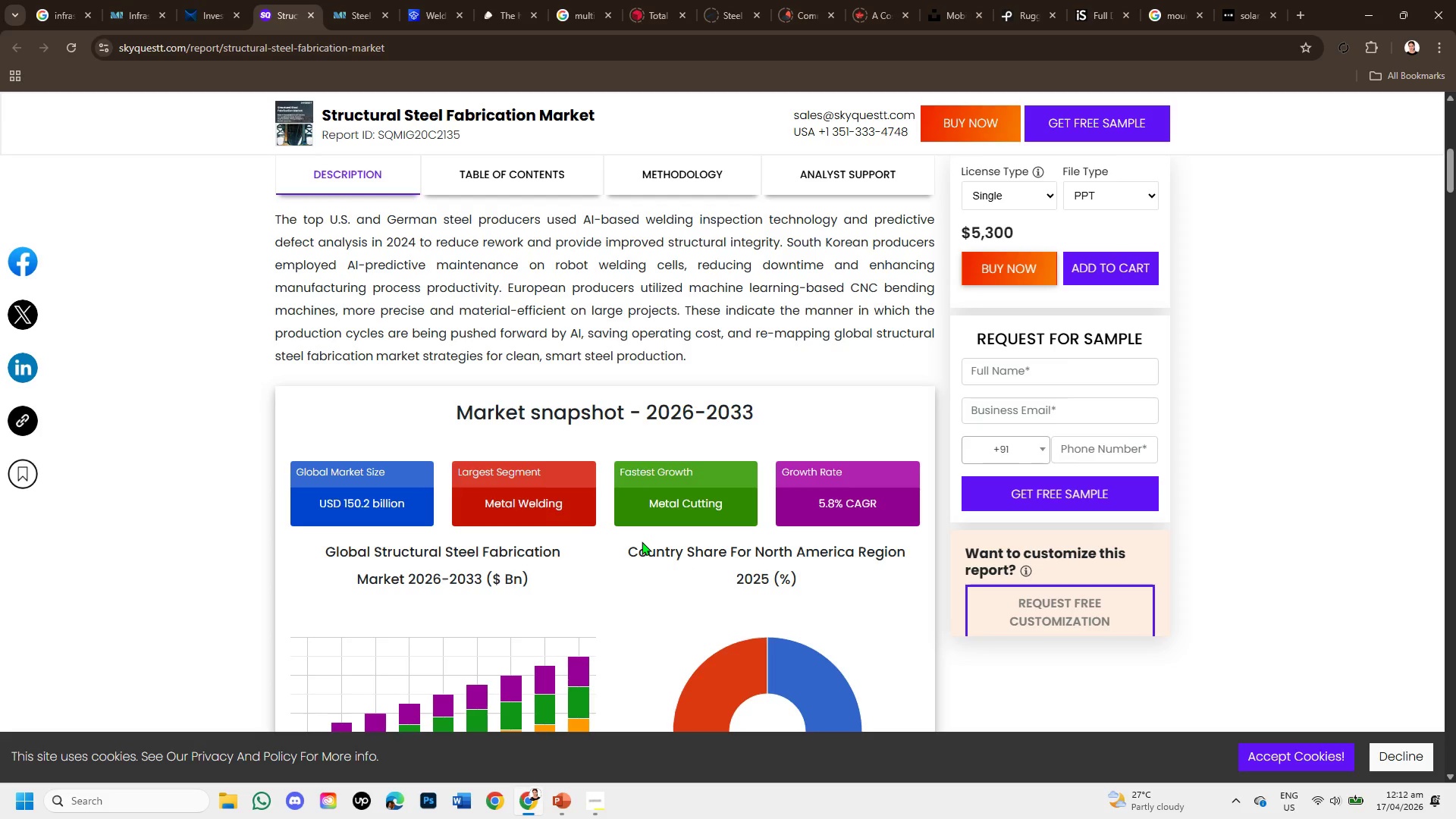 
wait(6.47)
 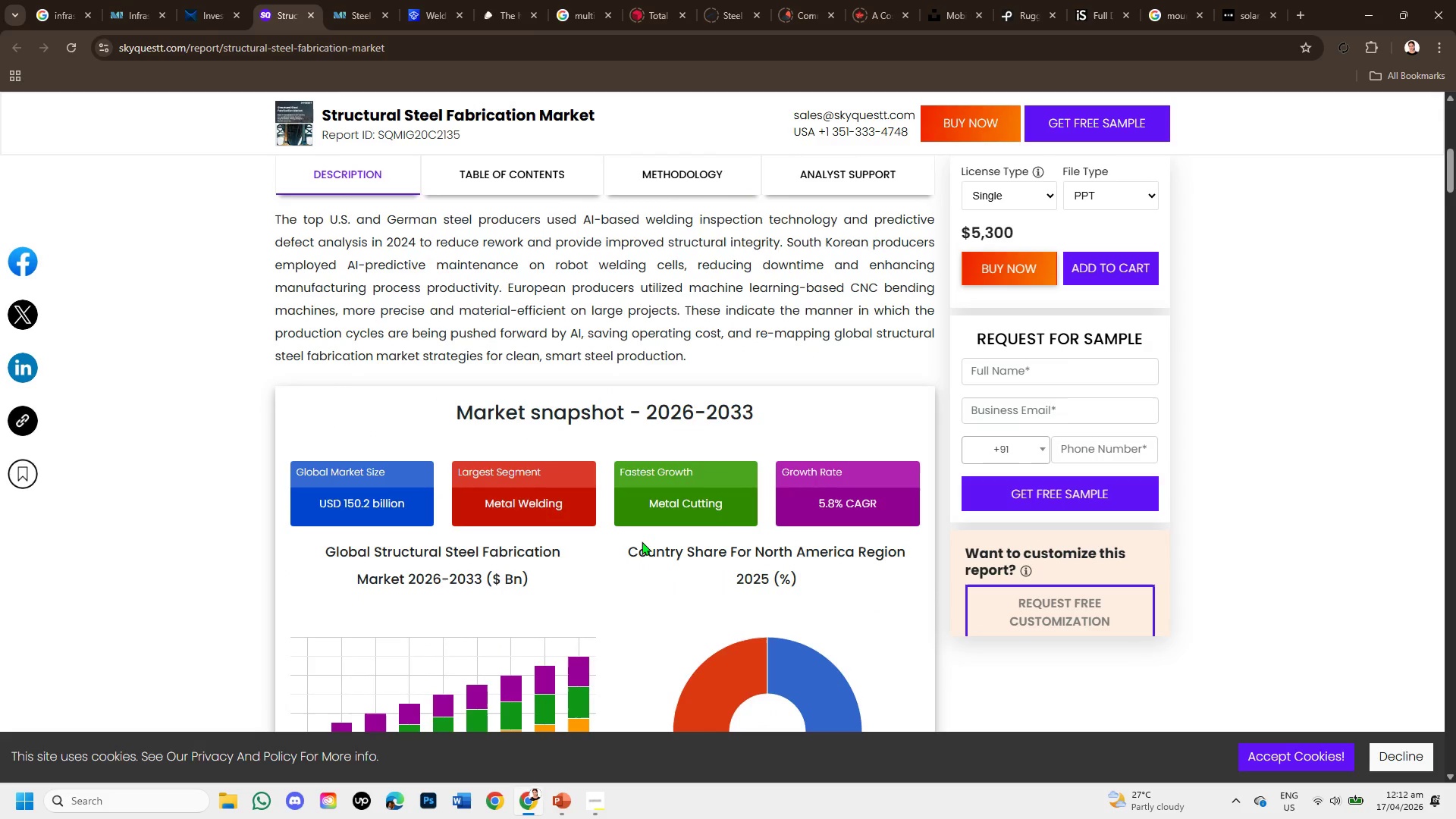 
left_click([72, 0])
 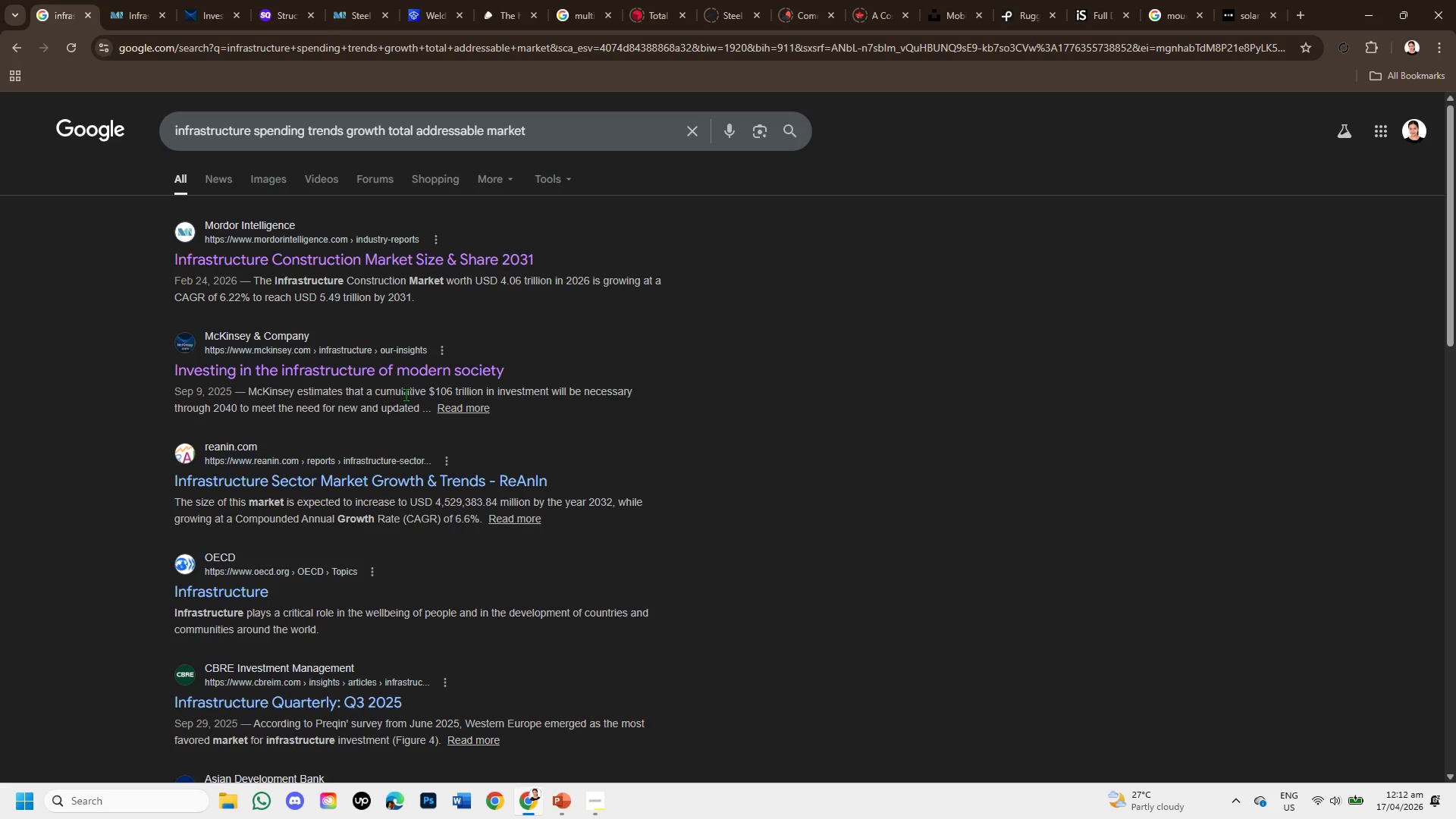 
wait(14.52)
 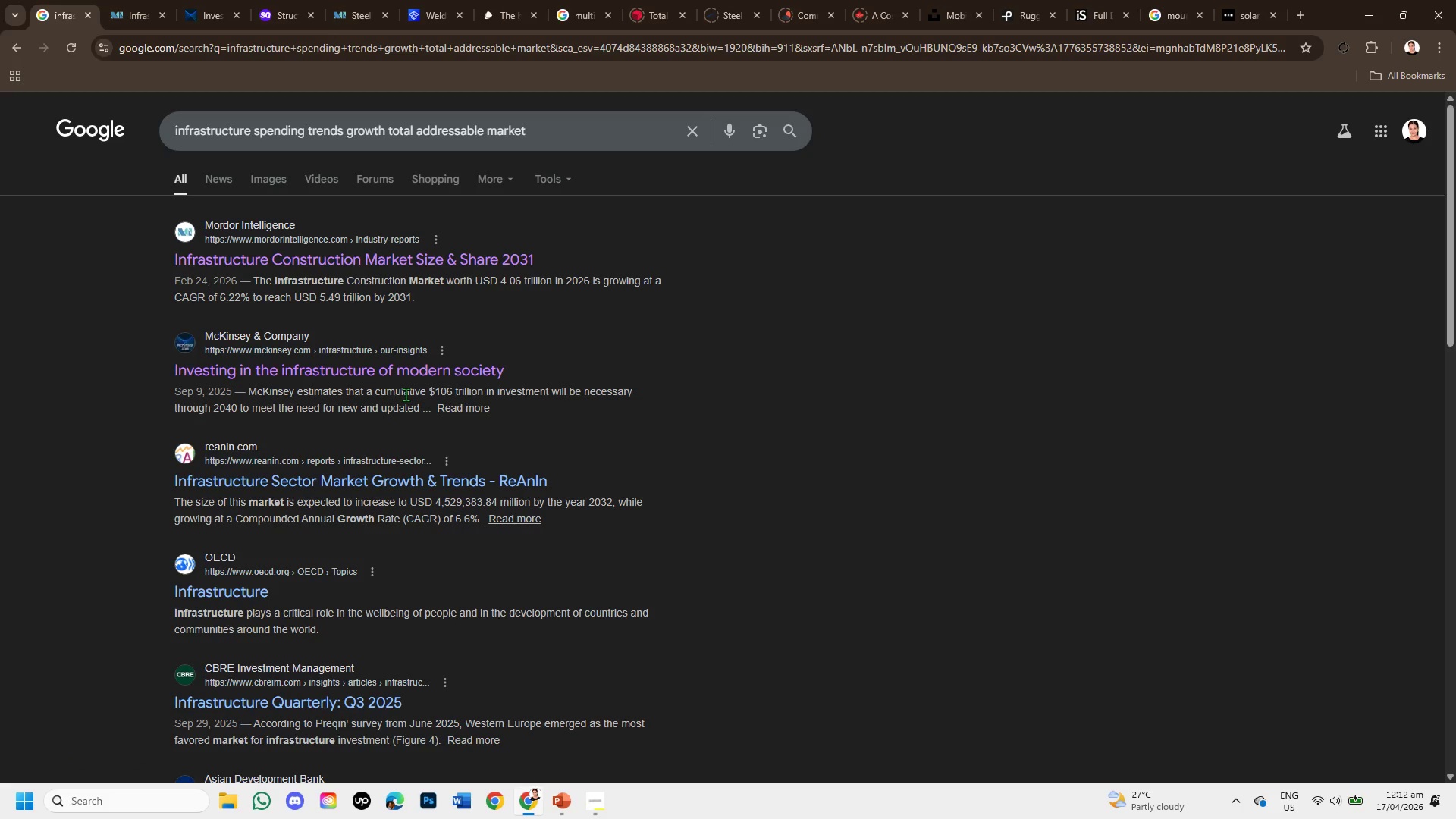 
left_click([536, 140])
 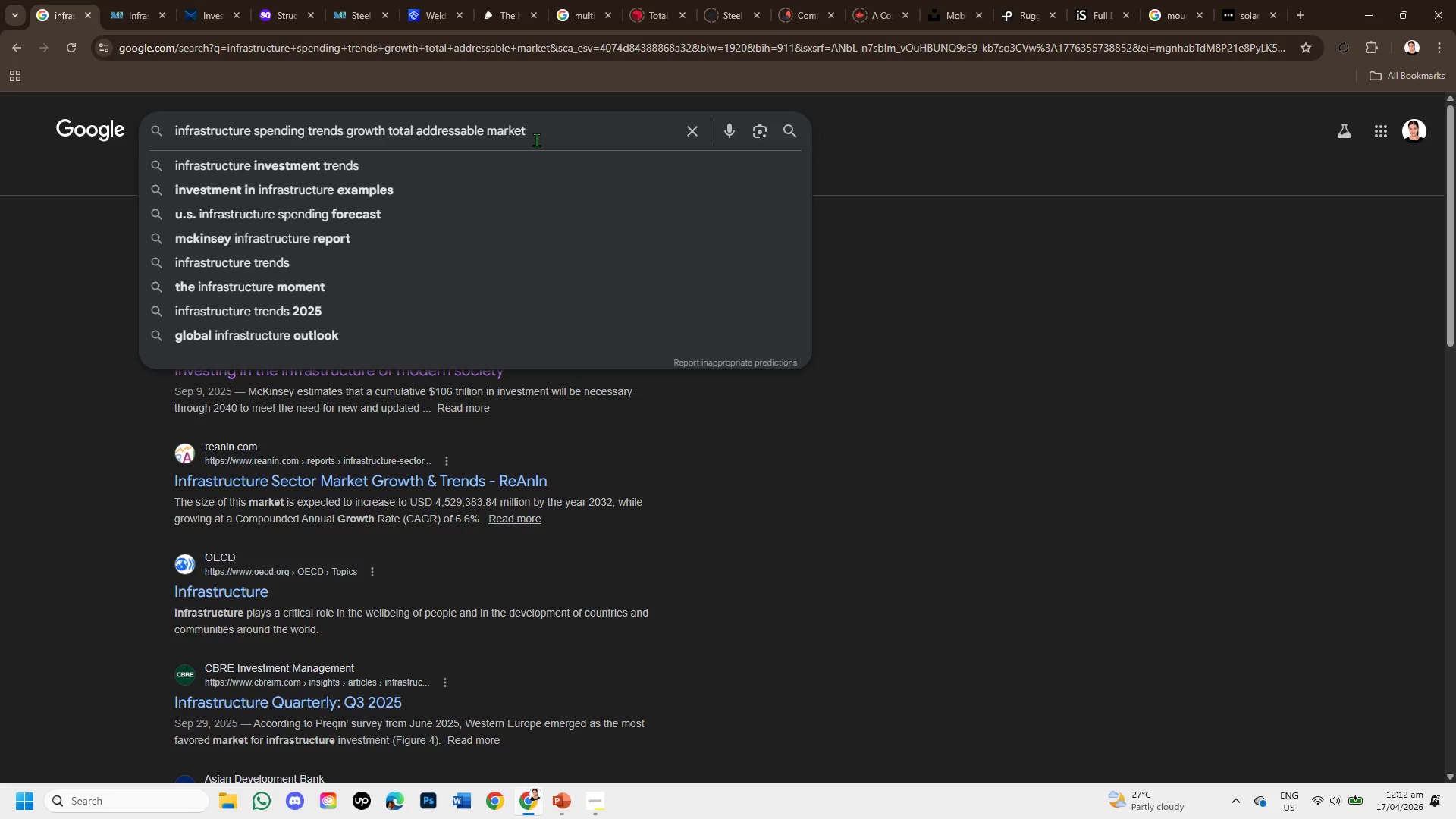 
type( 2023 1.8T, 2024, 2.1T, 2025 2.6T)
 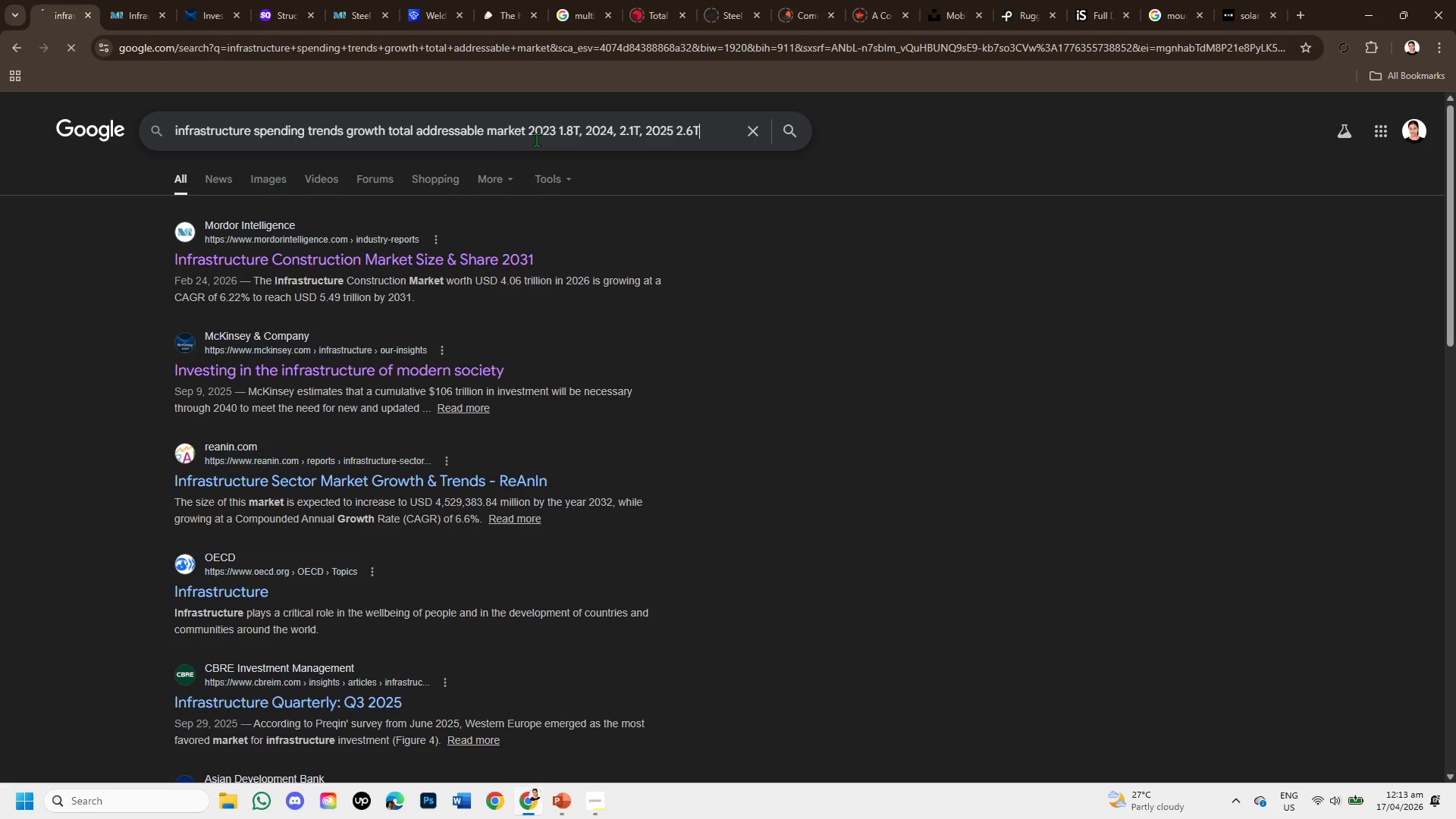 
key(Enter)
 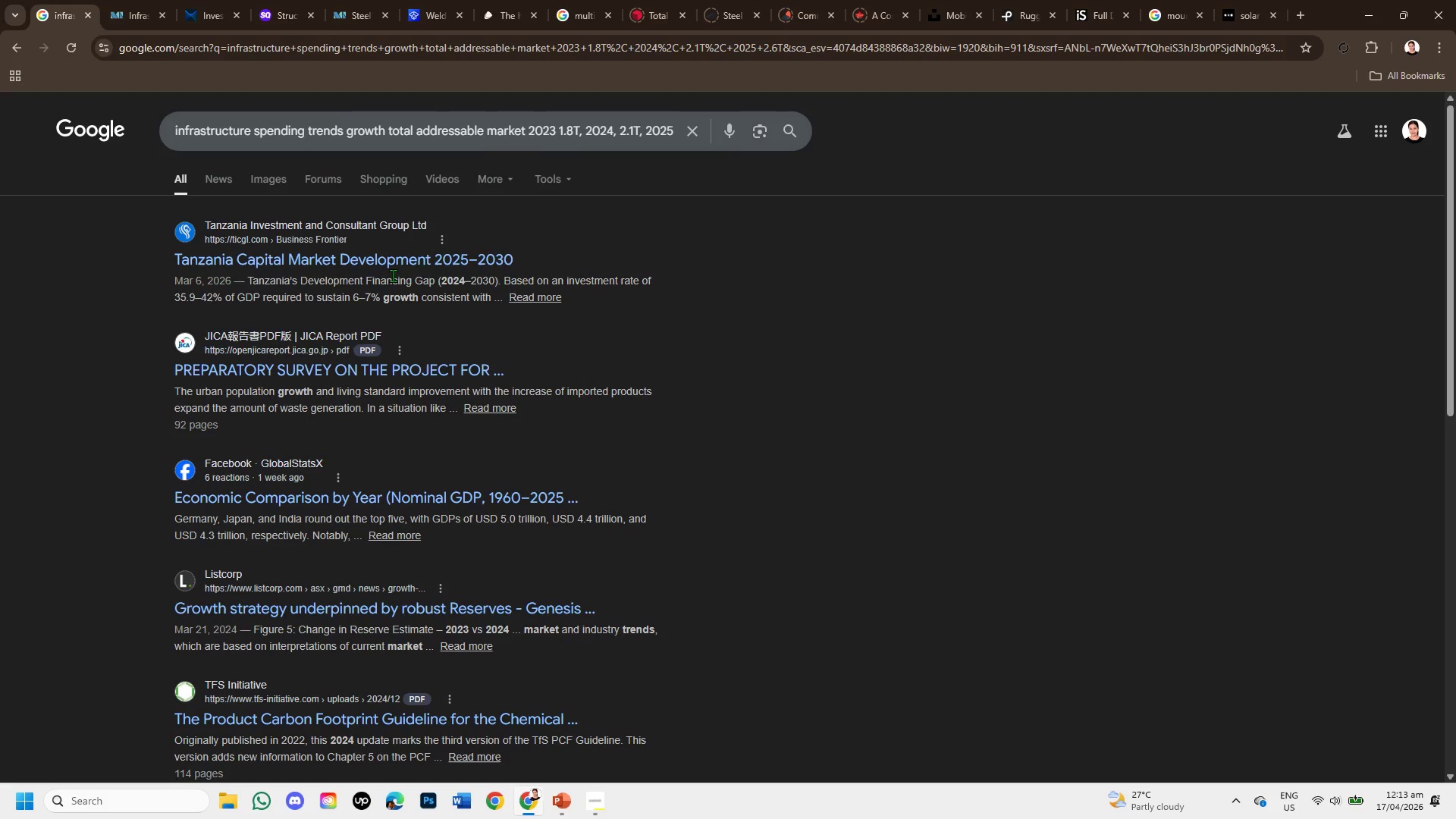 
right_click([363, 266])
 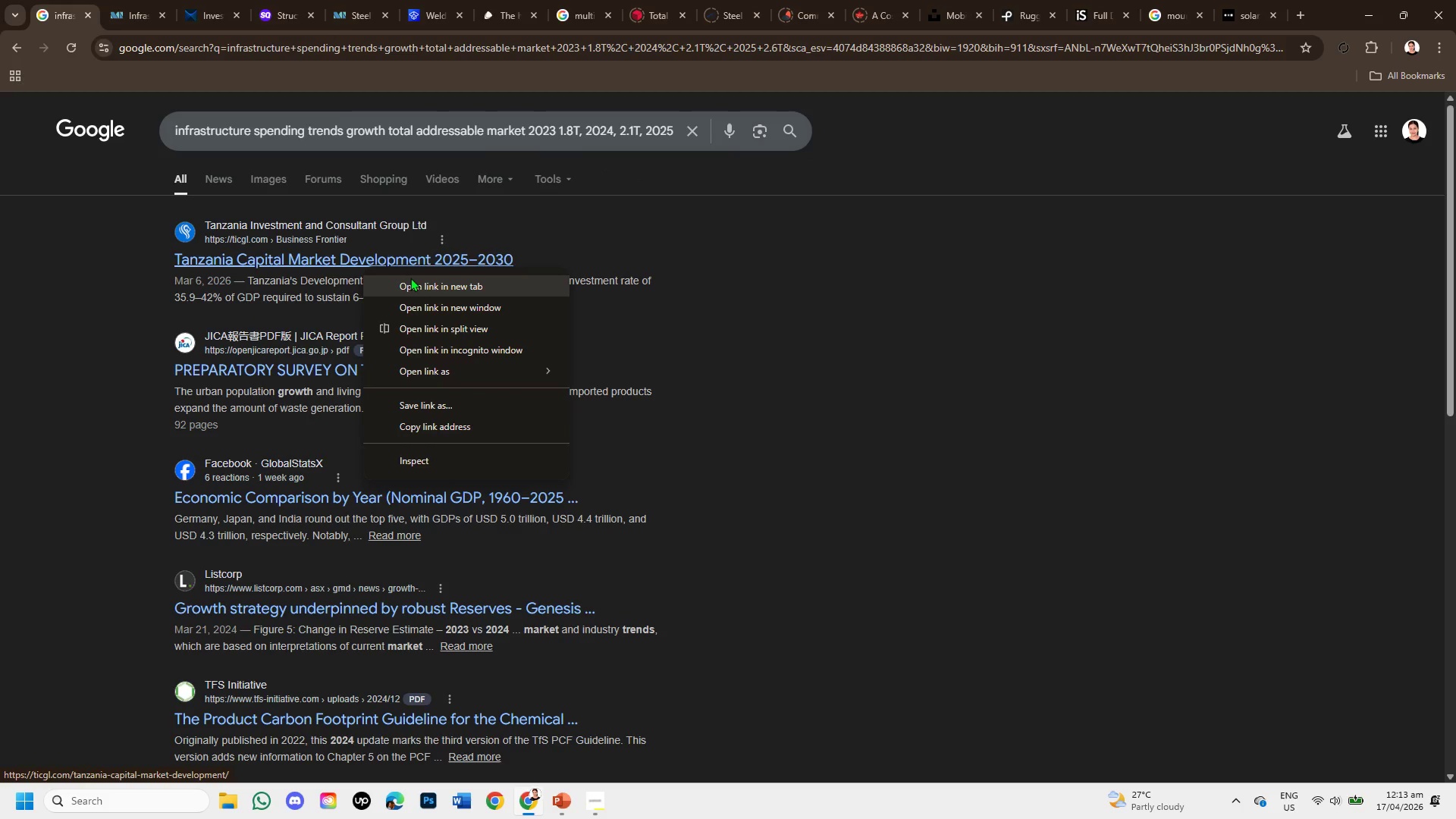 
left_click([410, 278])
 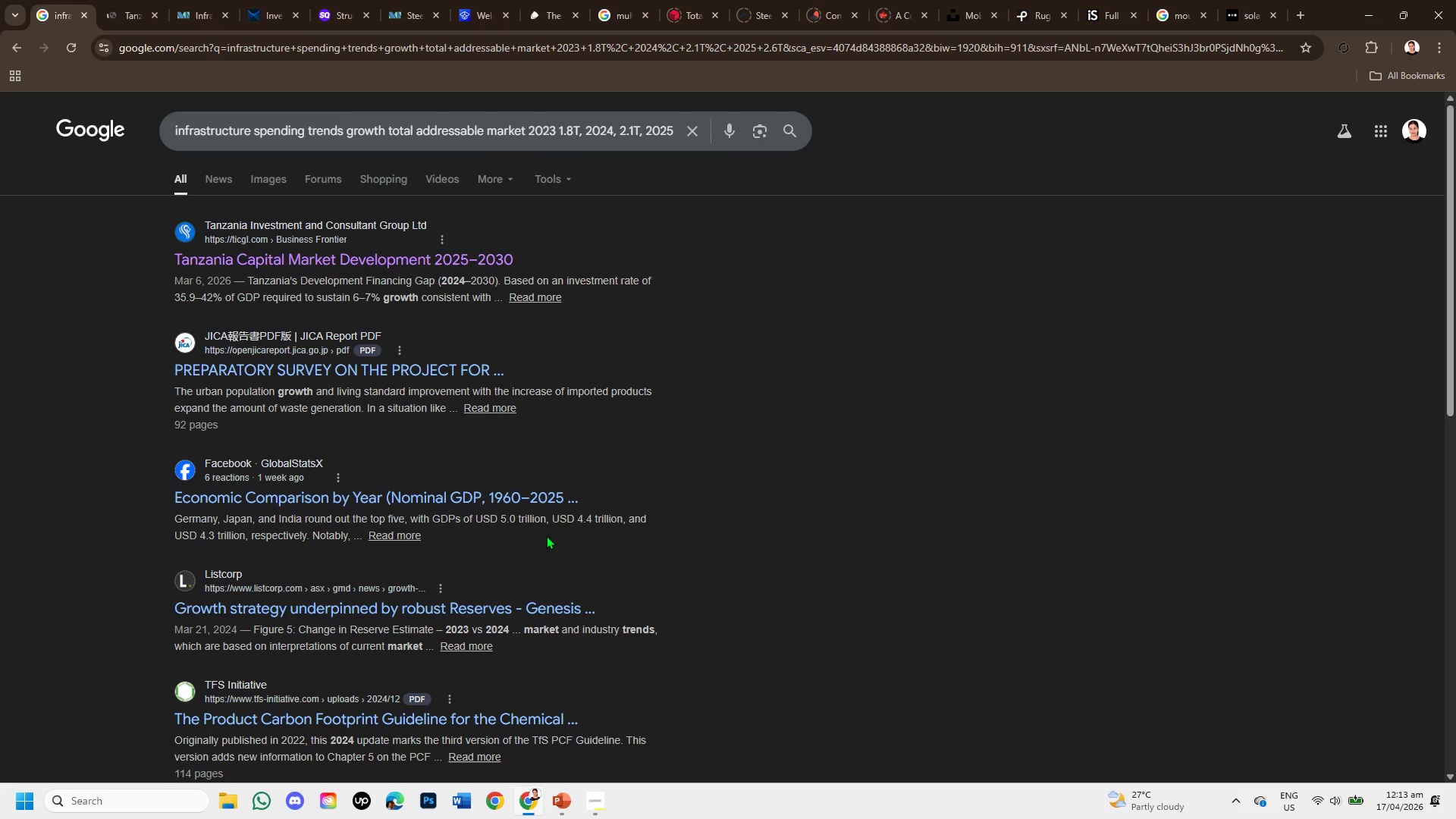 
scroll: coordinate [546, 535], scroll_direction: down, amount: 1.0
 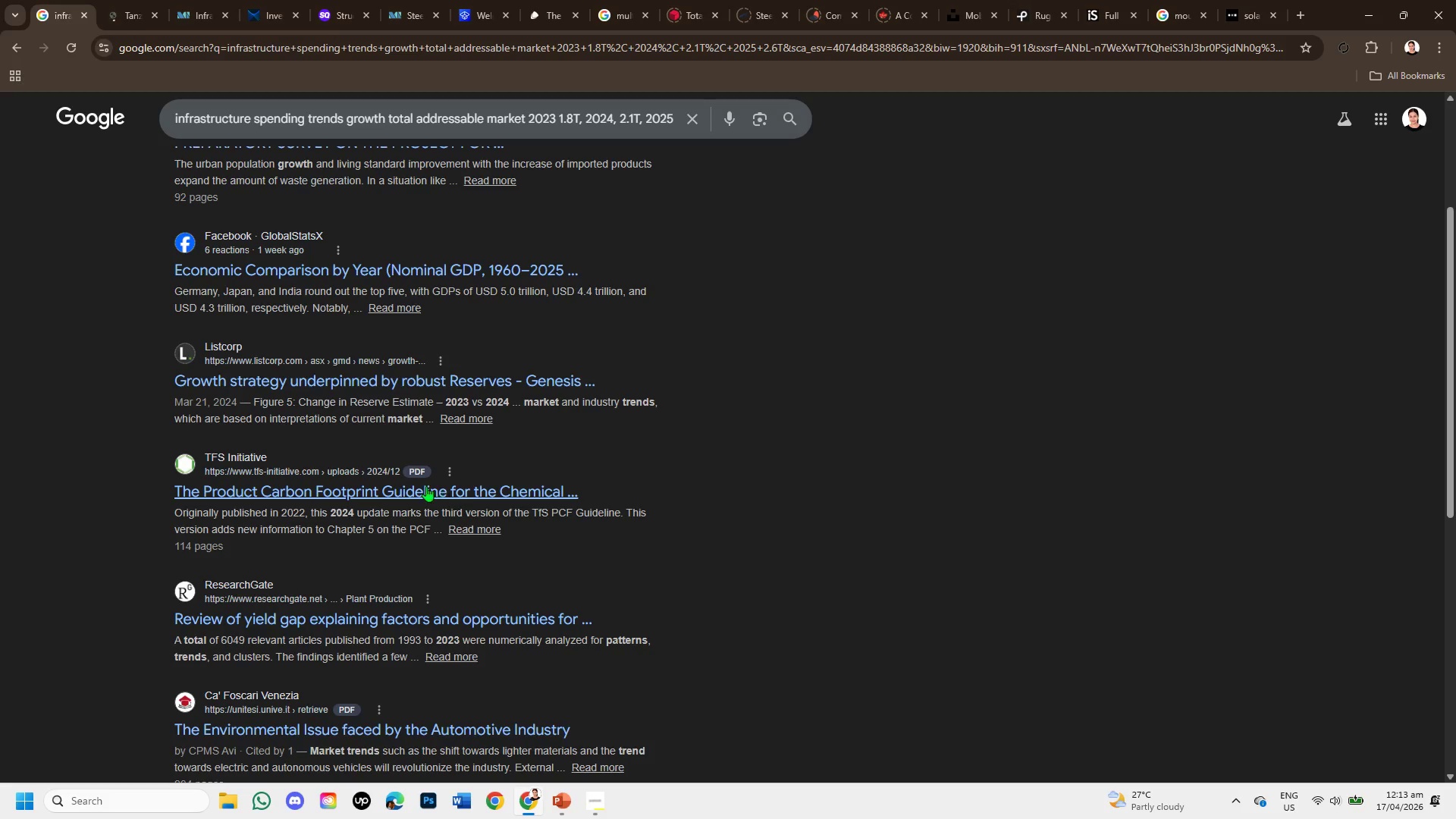 
left_click([117, 0])
 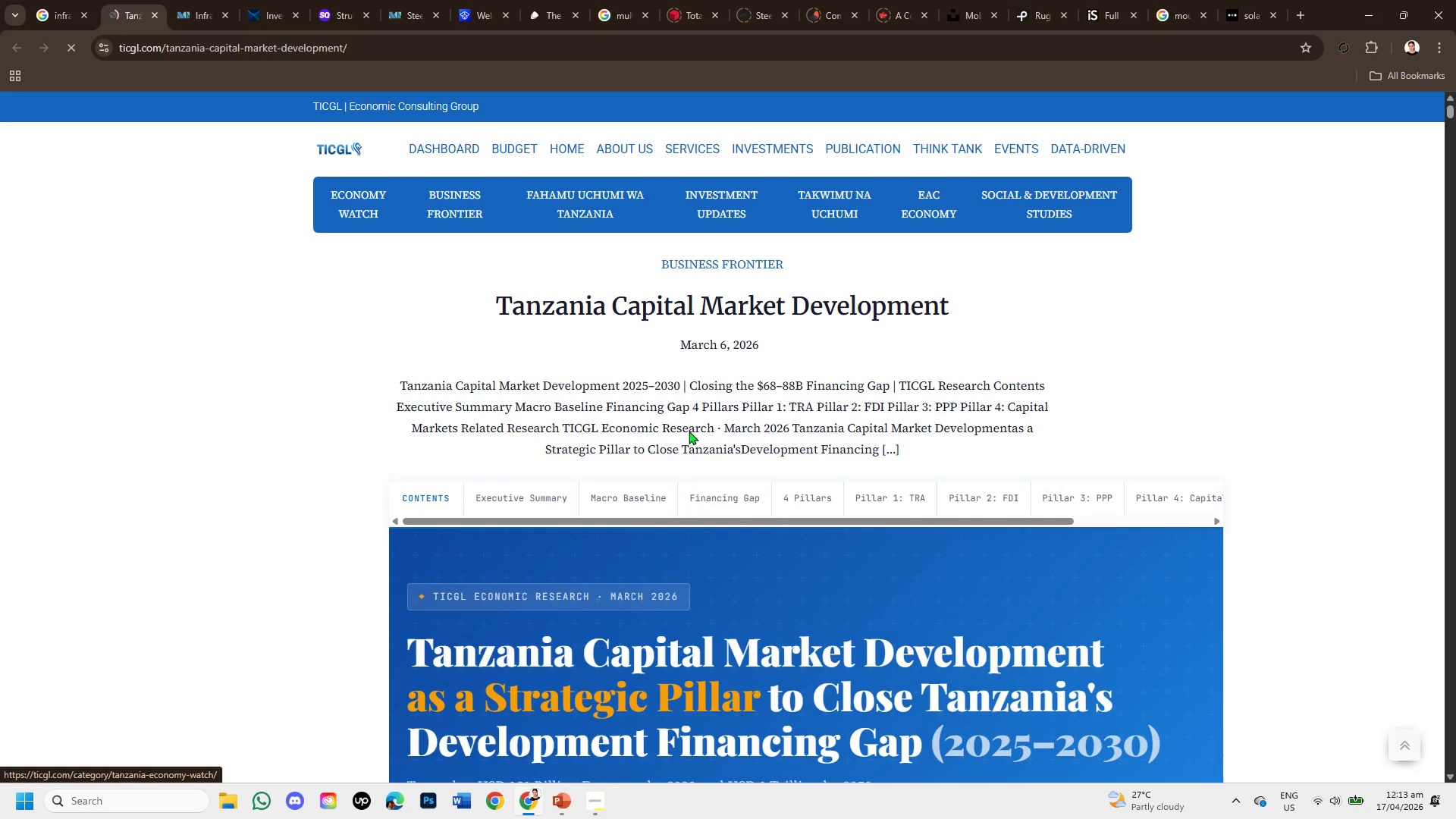 
scroll: coordinate [709, 477], scroll_direction: down, amount: 4.0
 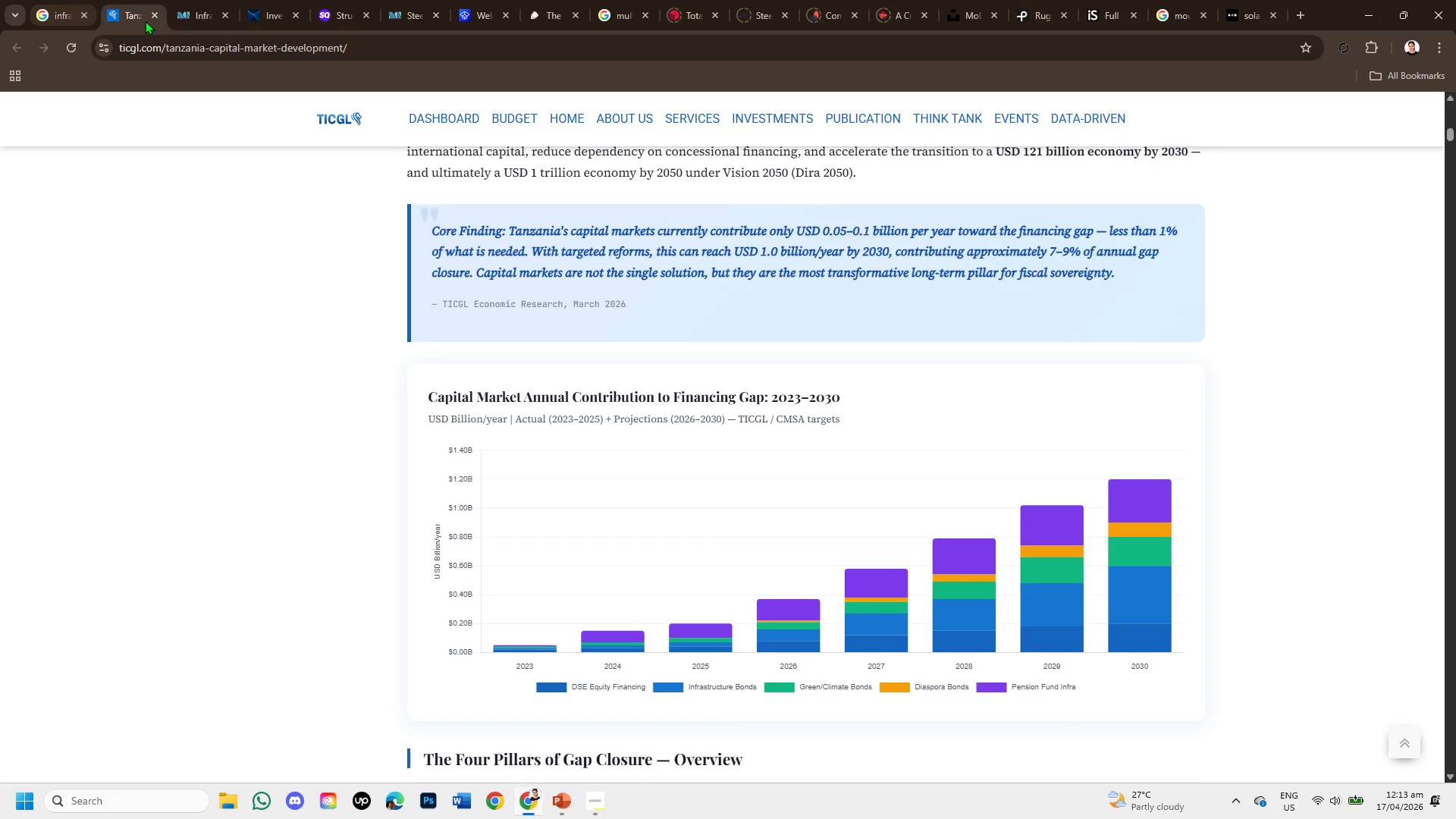 
left_click([156, 14])
 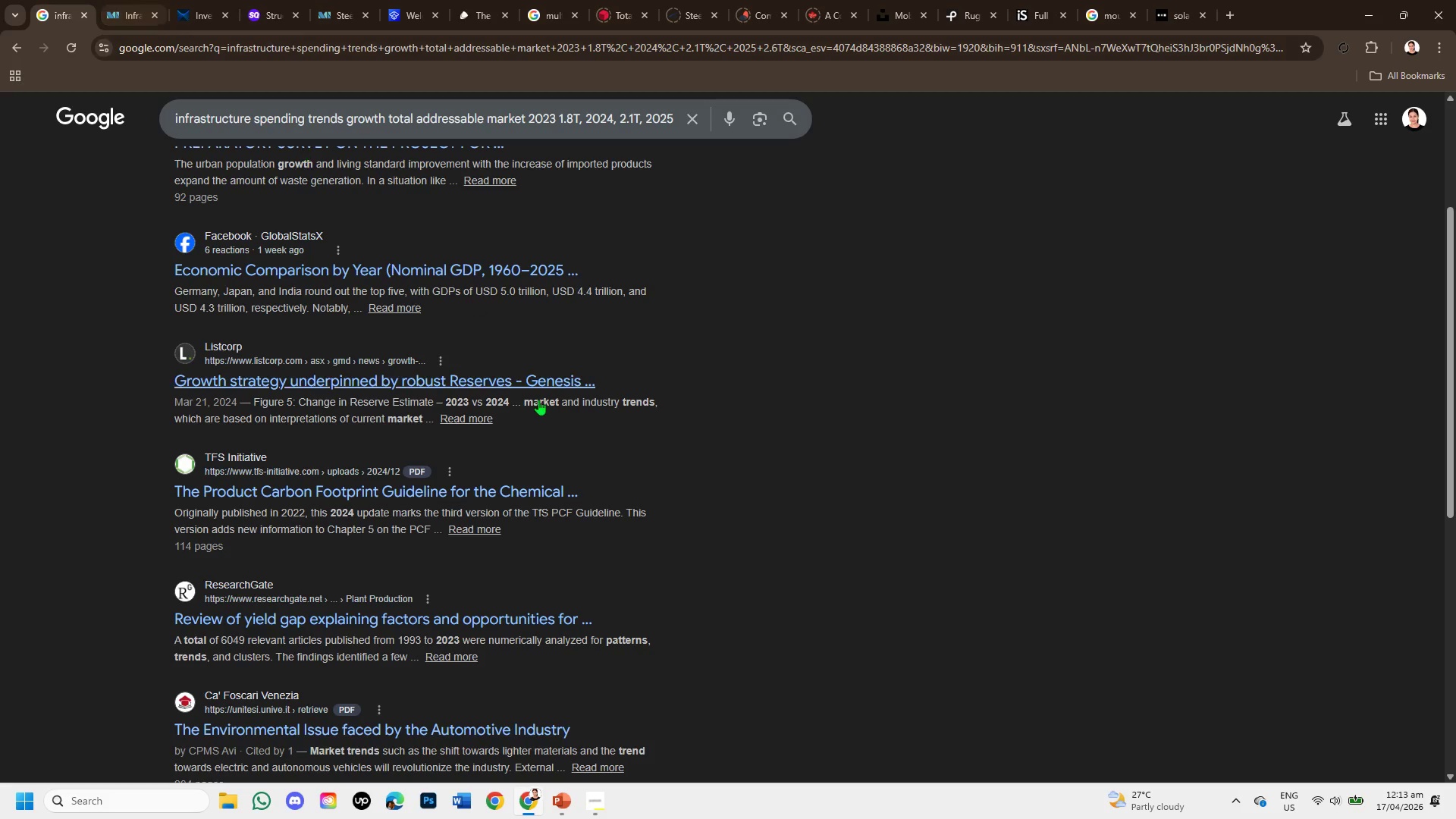 
scroll: coordinate [569, 476], scroll_direction: down, amount: 2.0
 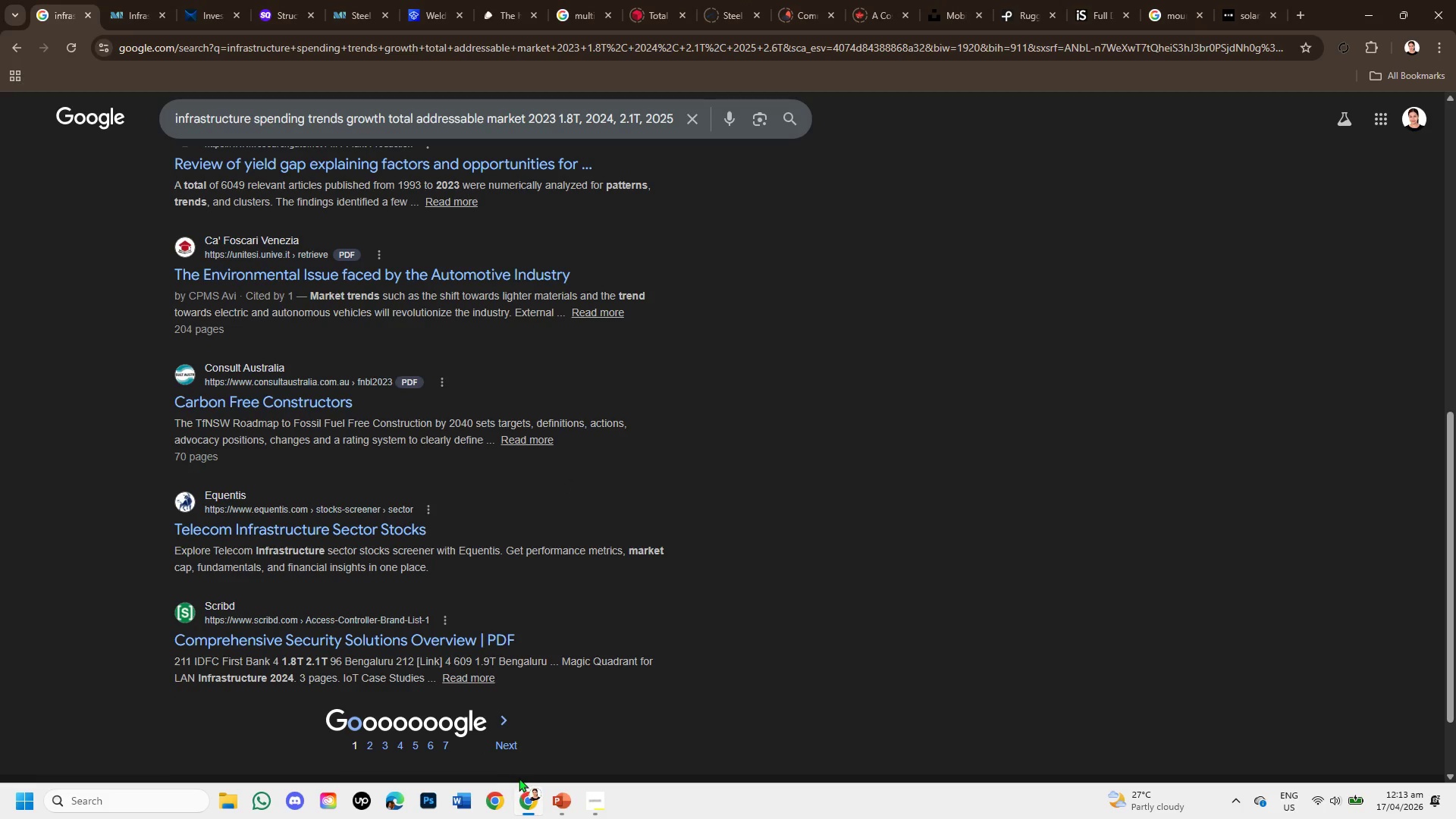 
left_click([552, 796])
 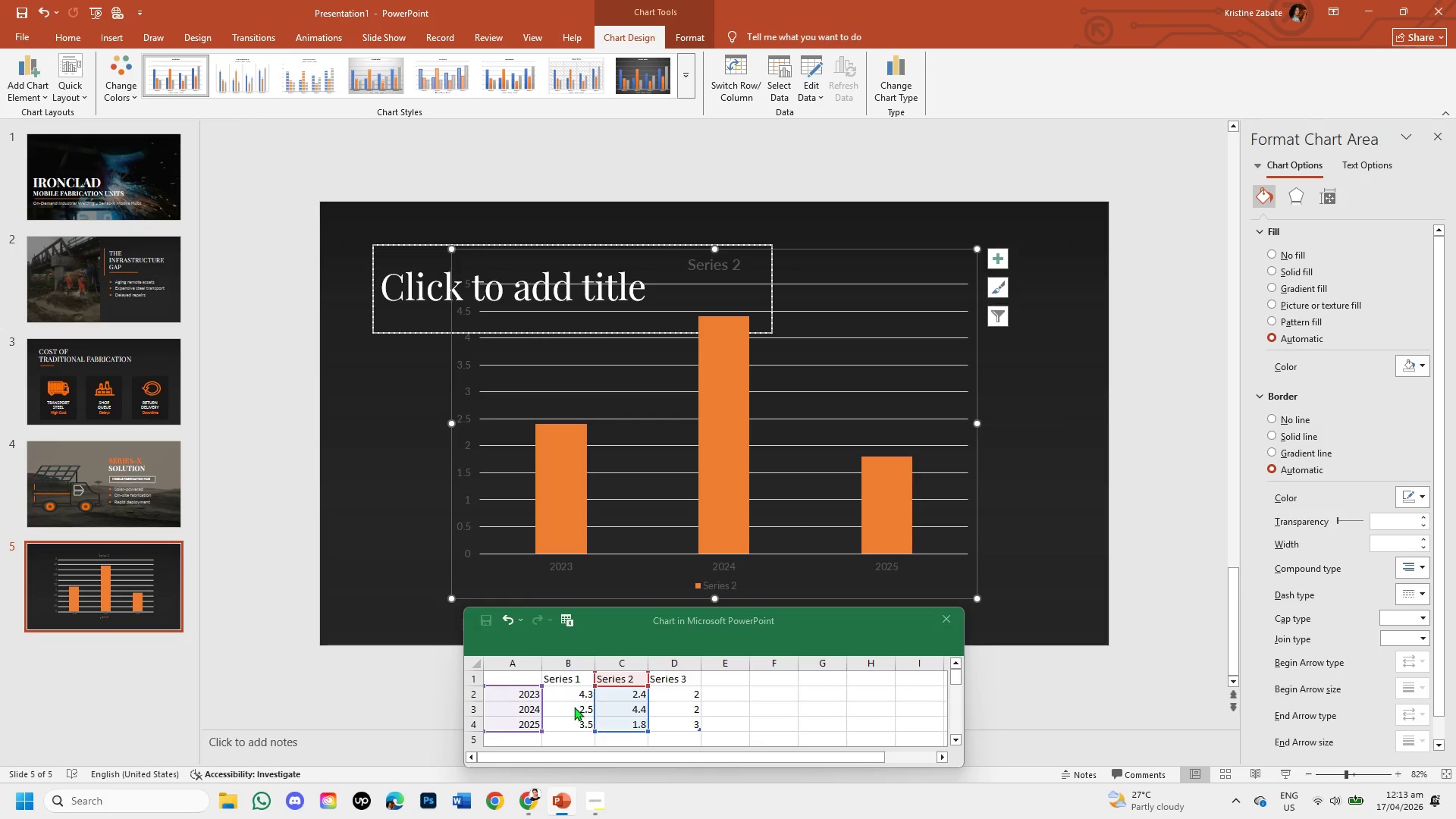 
left_click([570, 687])
 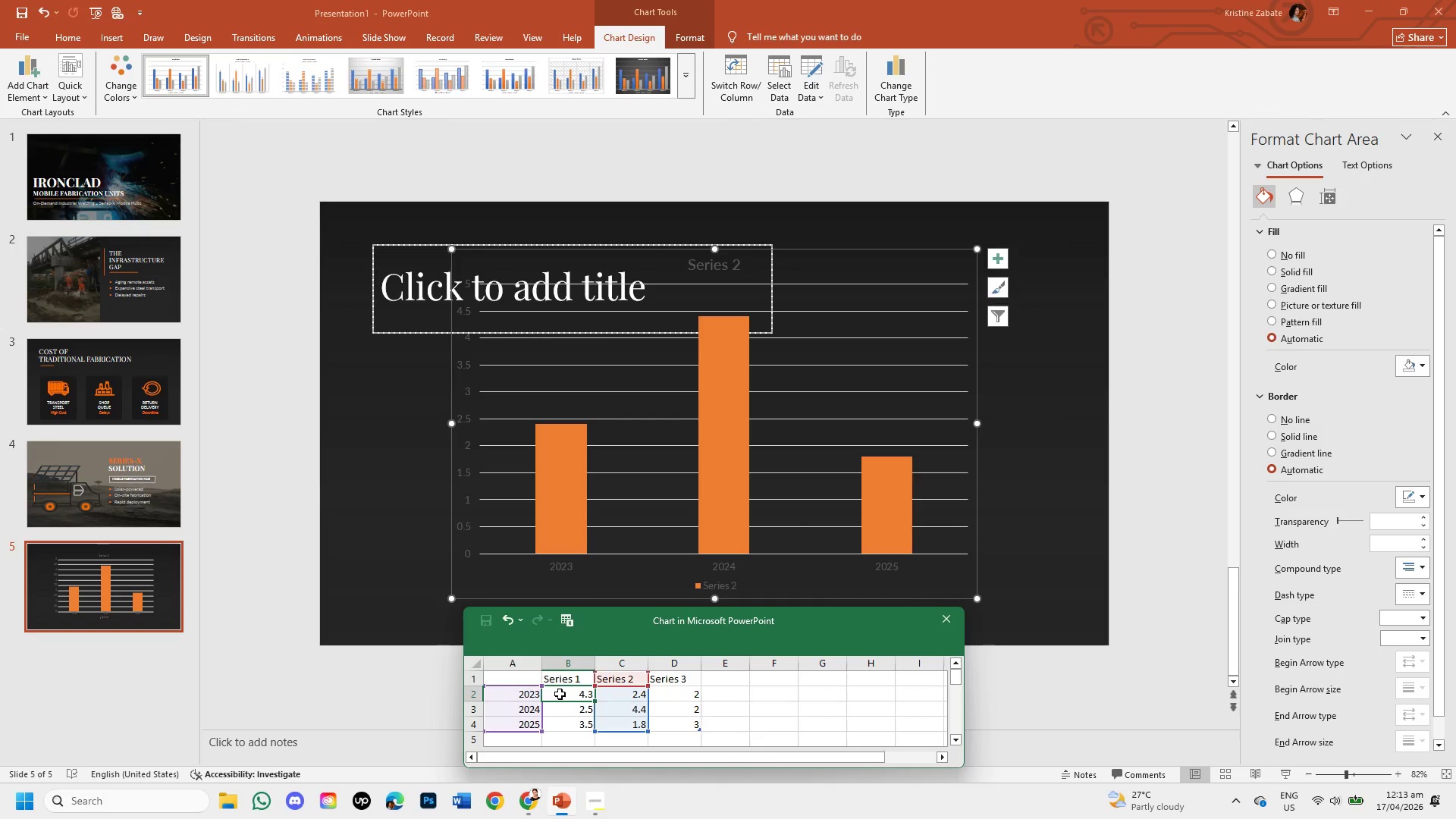 
wait(9.39)
 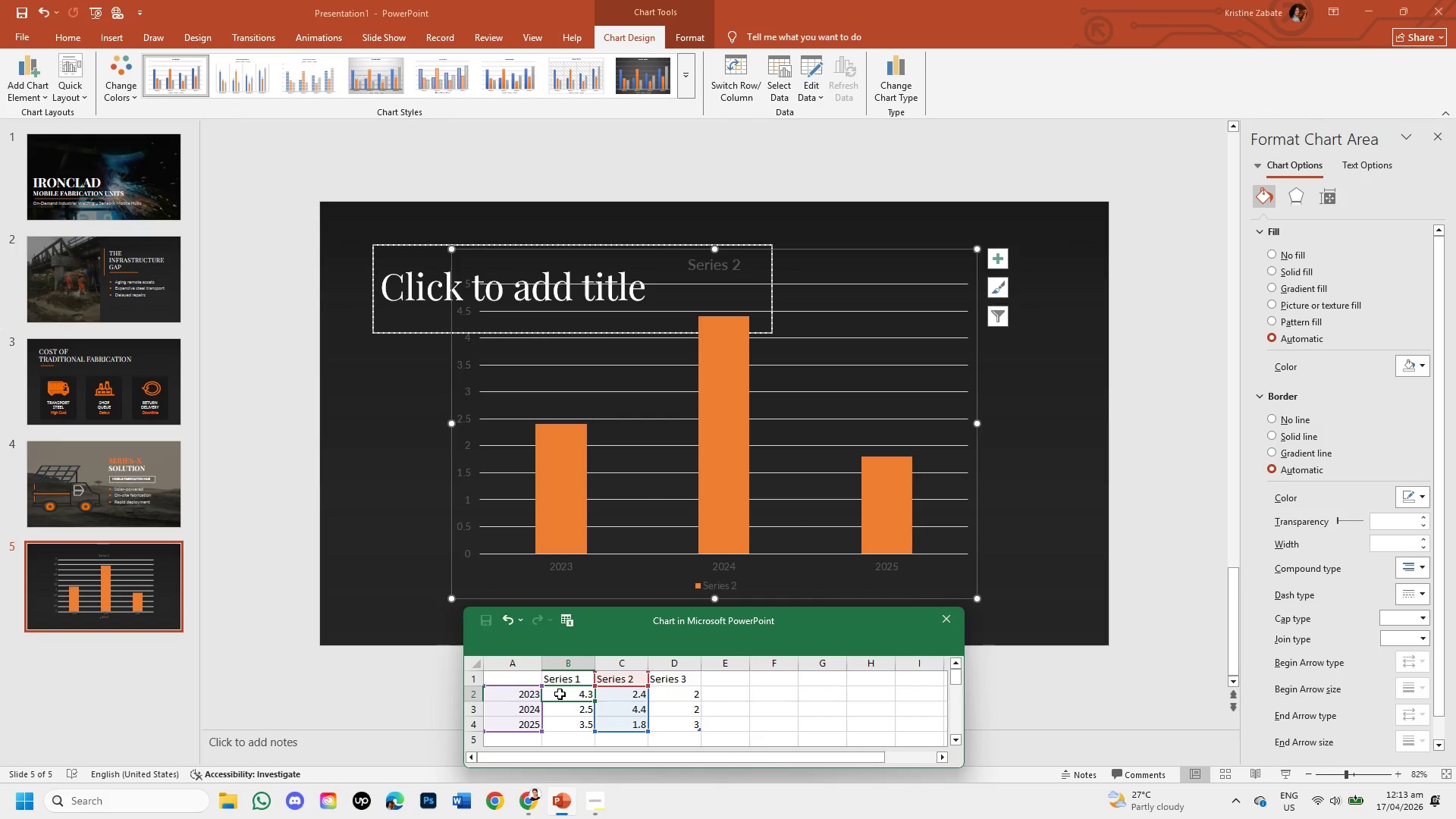 
double_click([585, 673])
 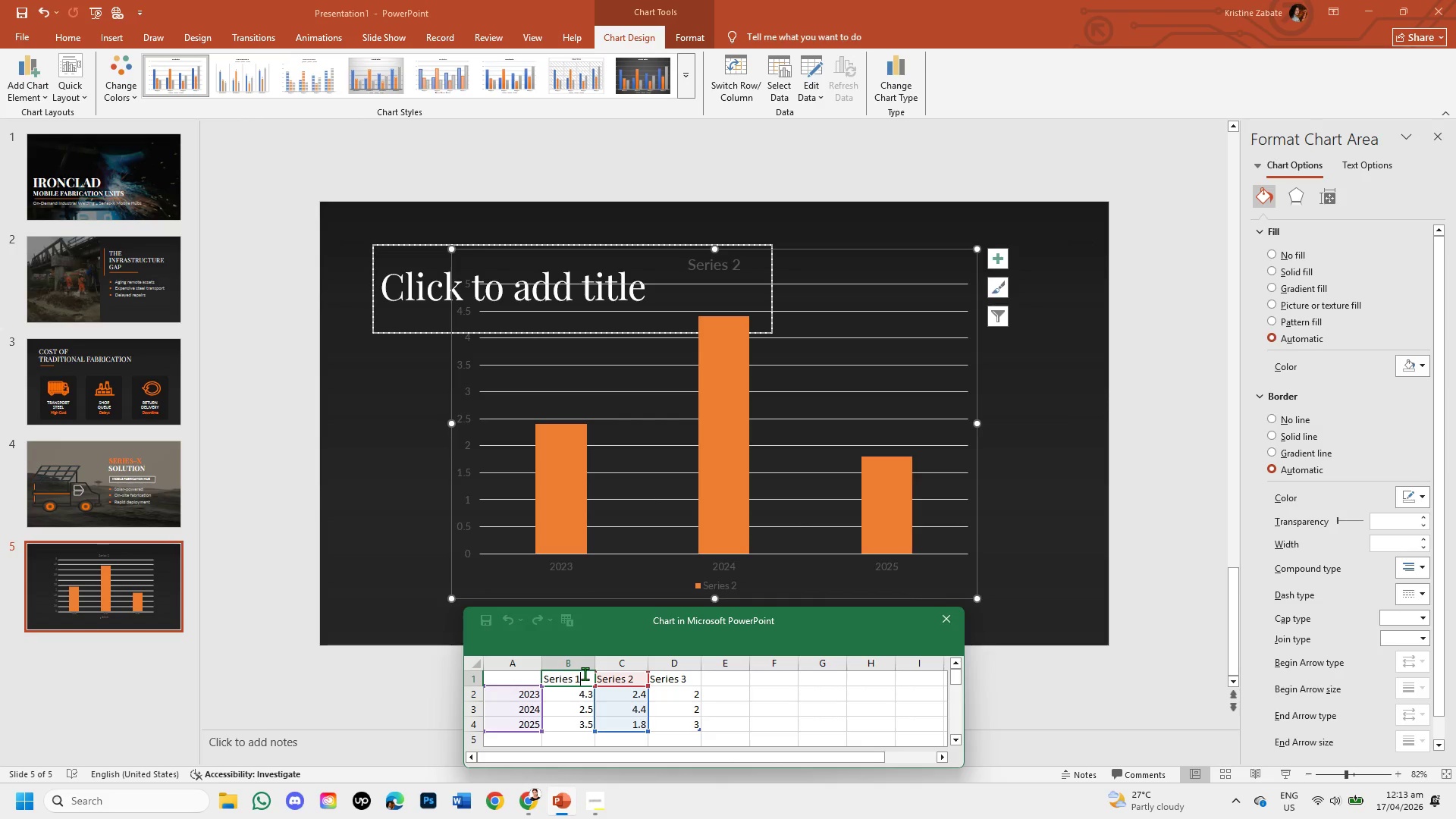 
key(Backspace)
 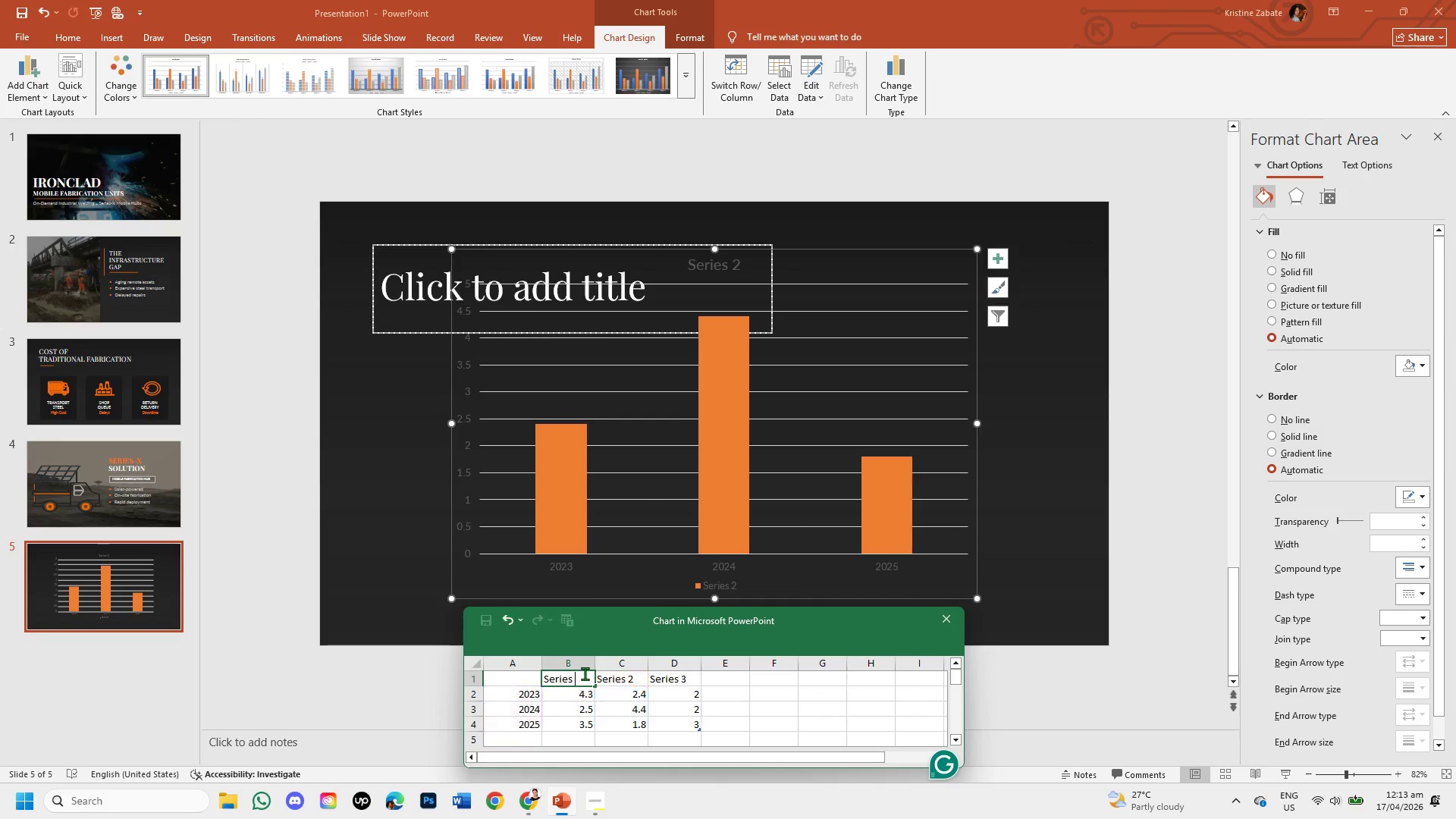 
key(Backspace)
 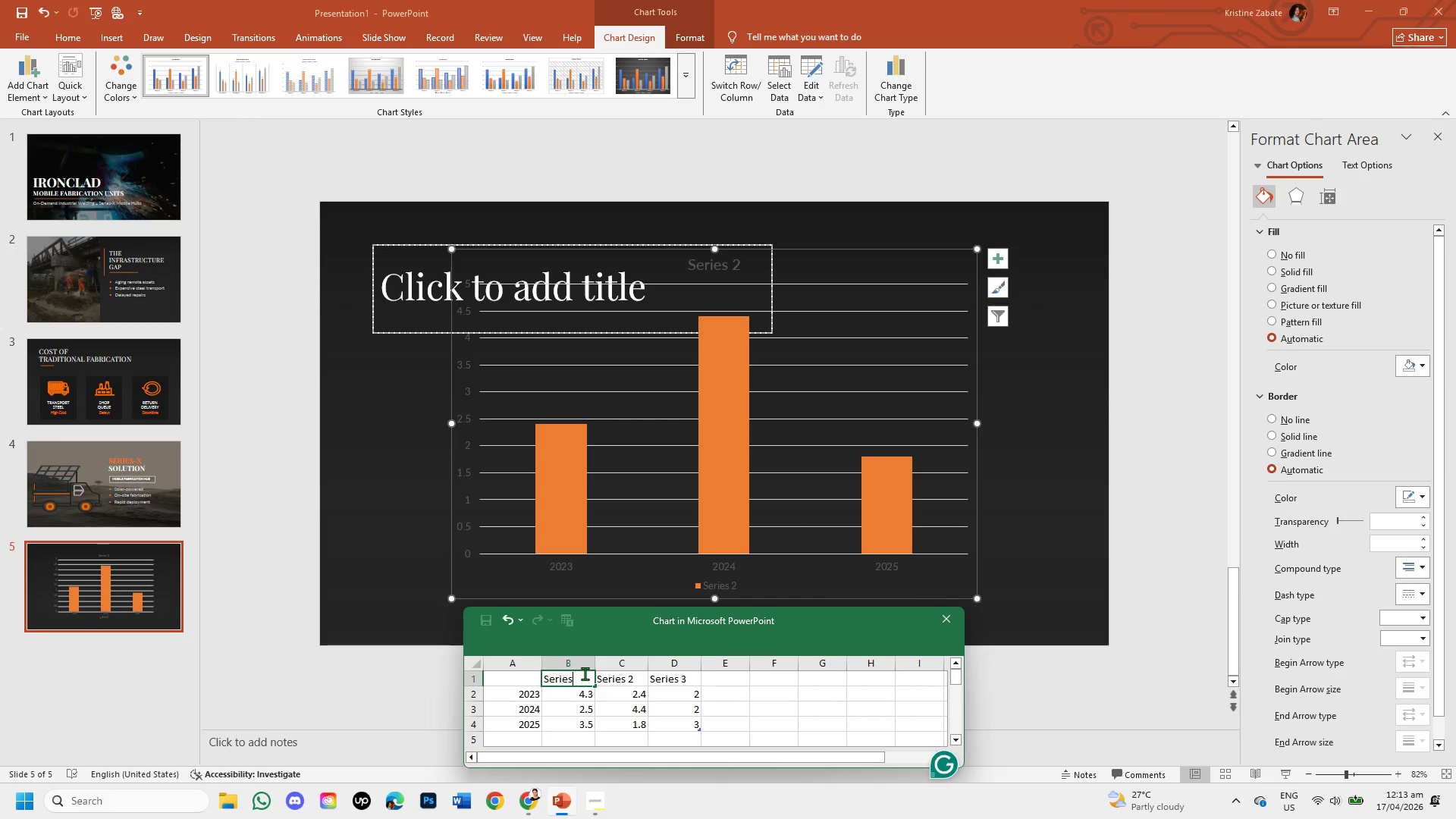 
key(Backspace)
 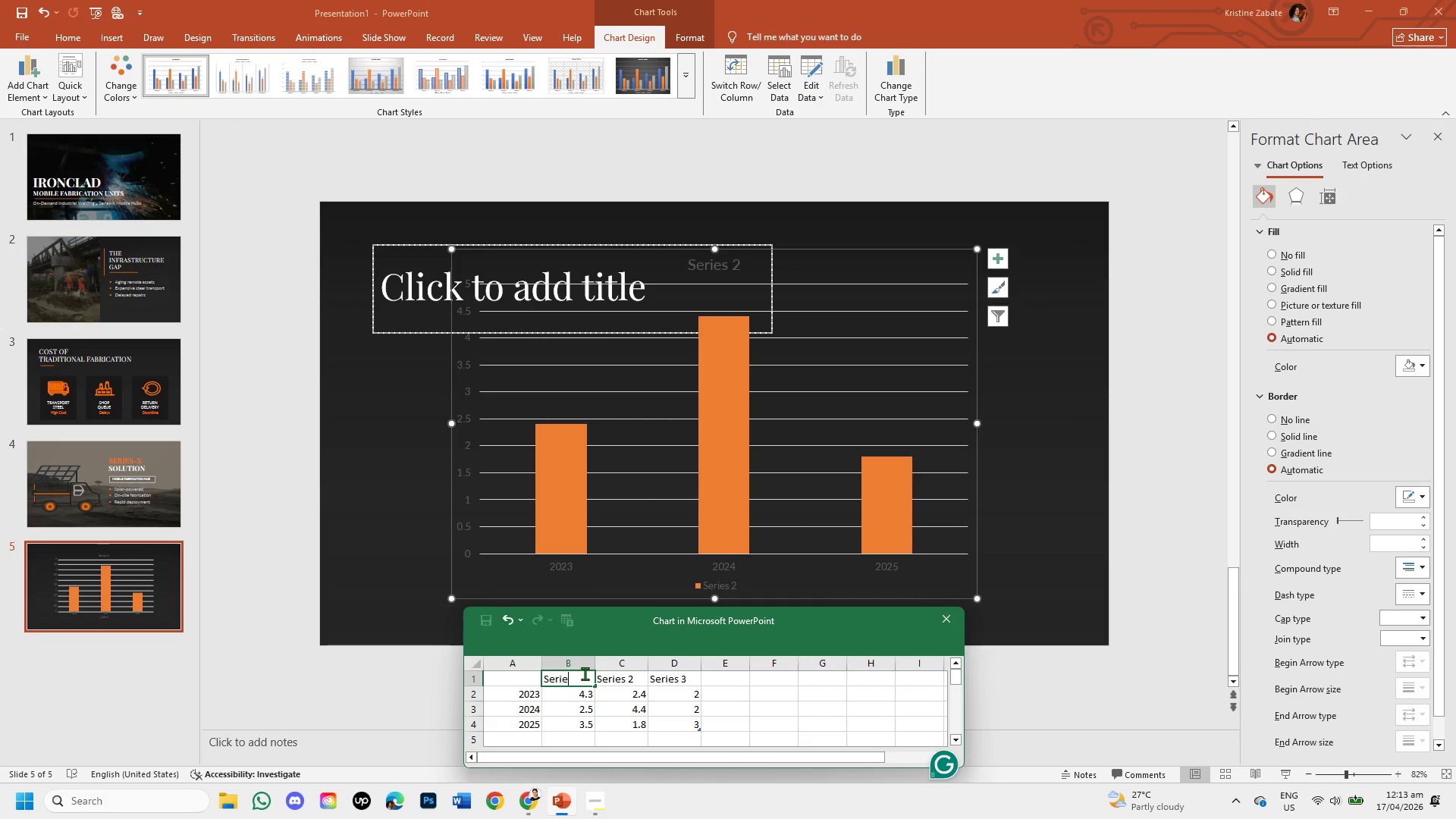 
key(Backspace)
 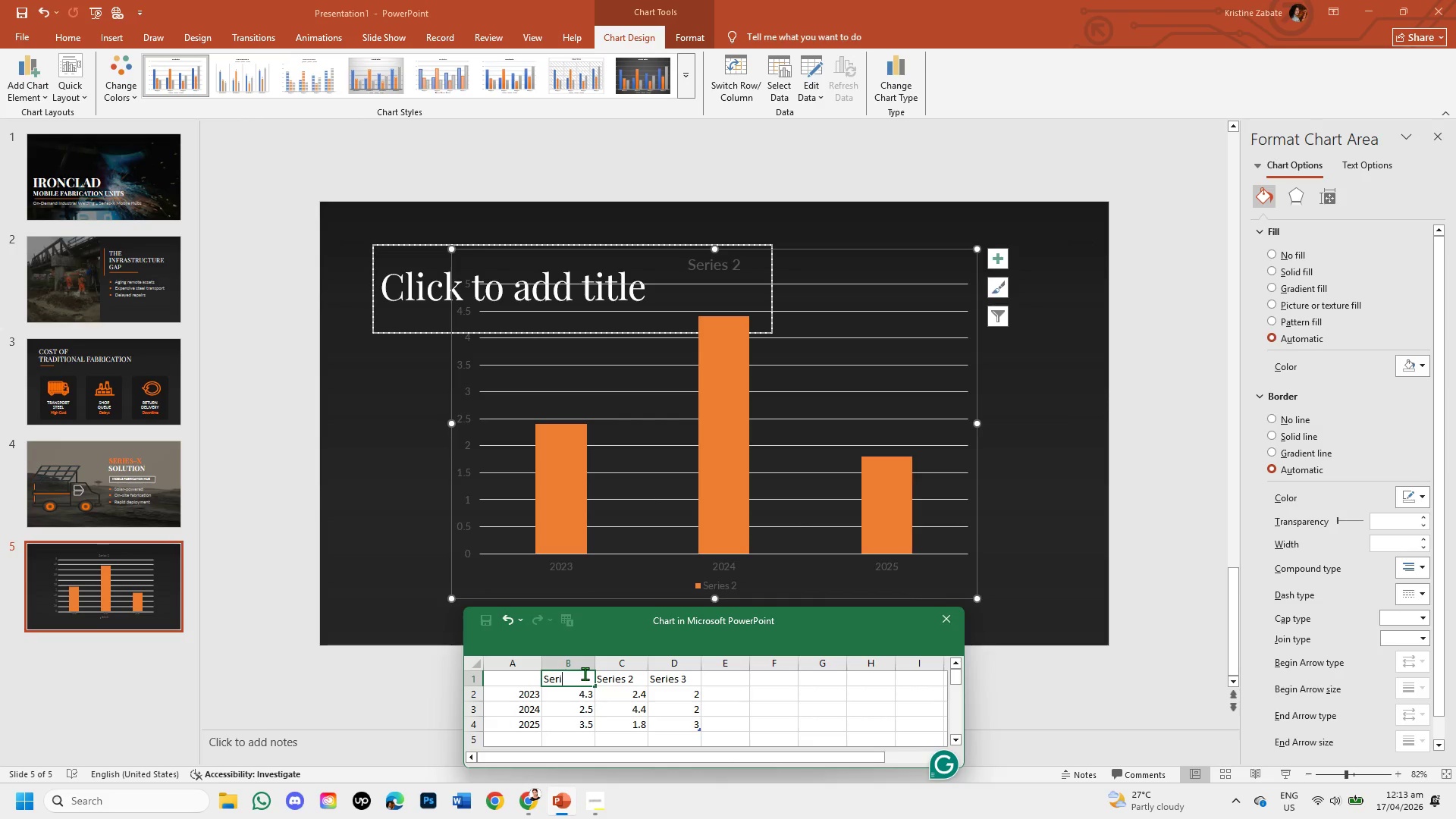 
key(Backspace)
 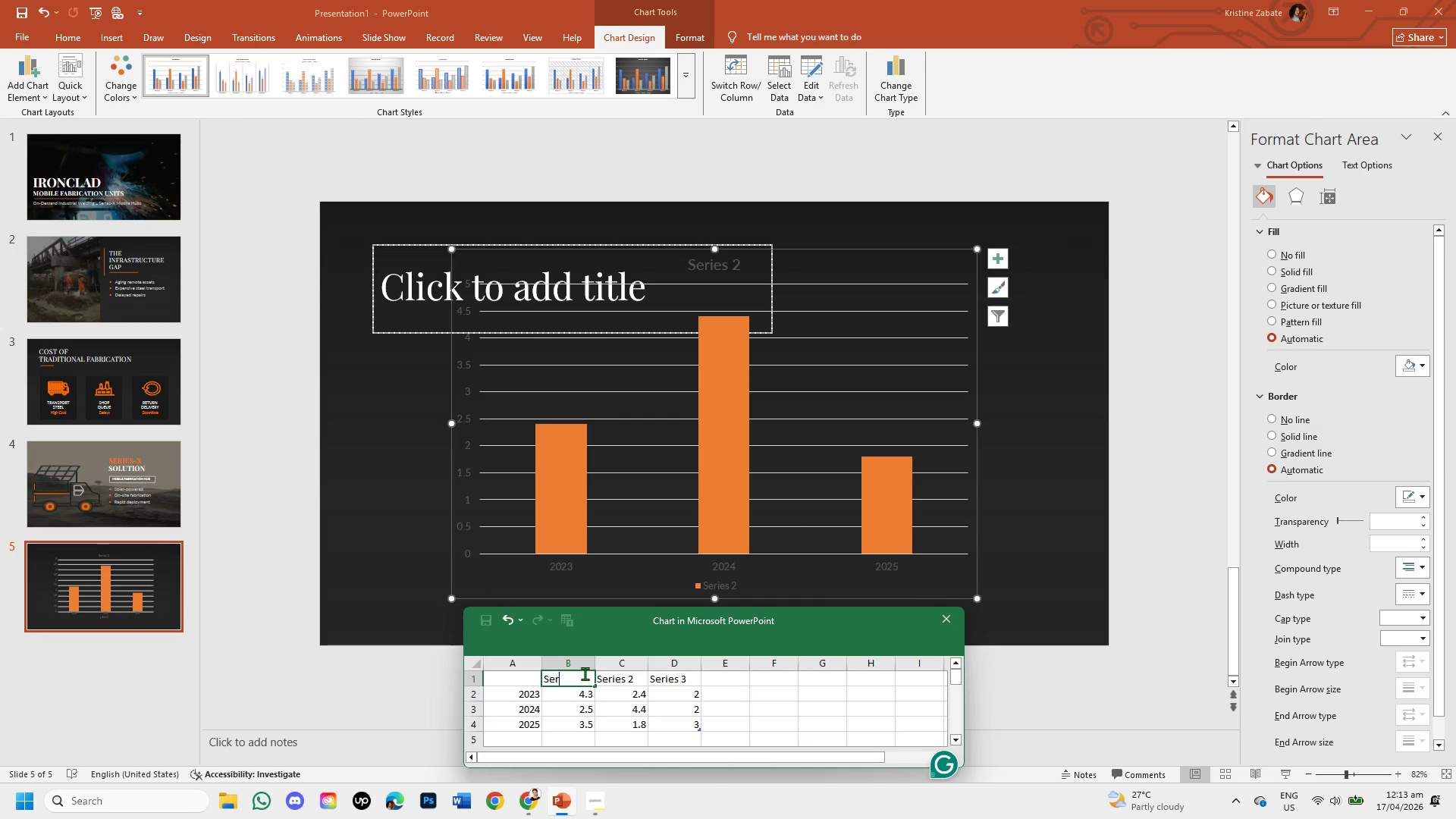 
key(Backspace)
 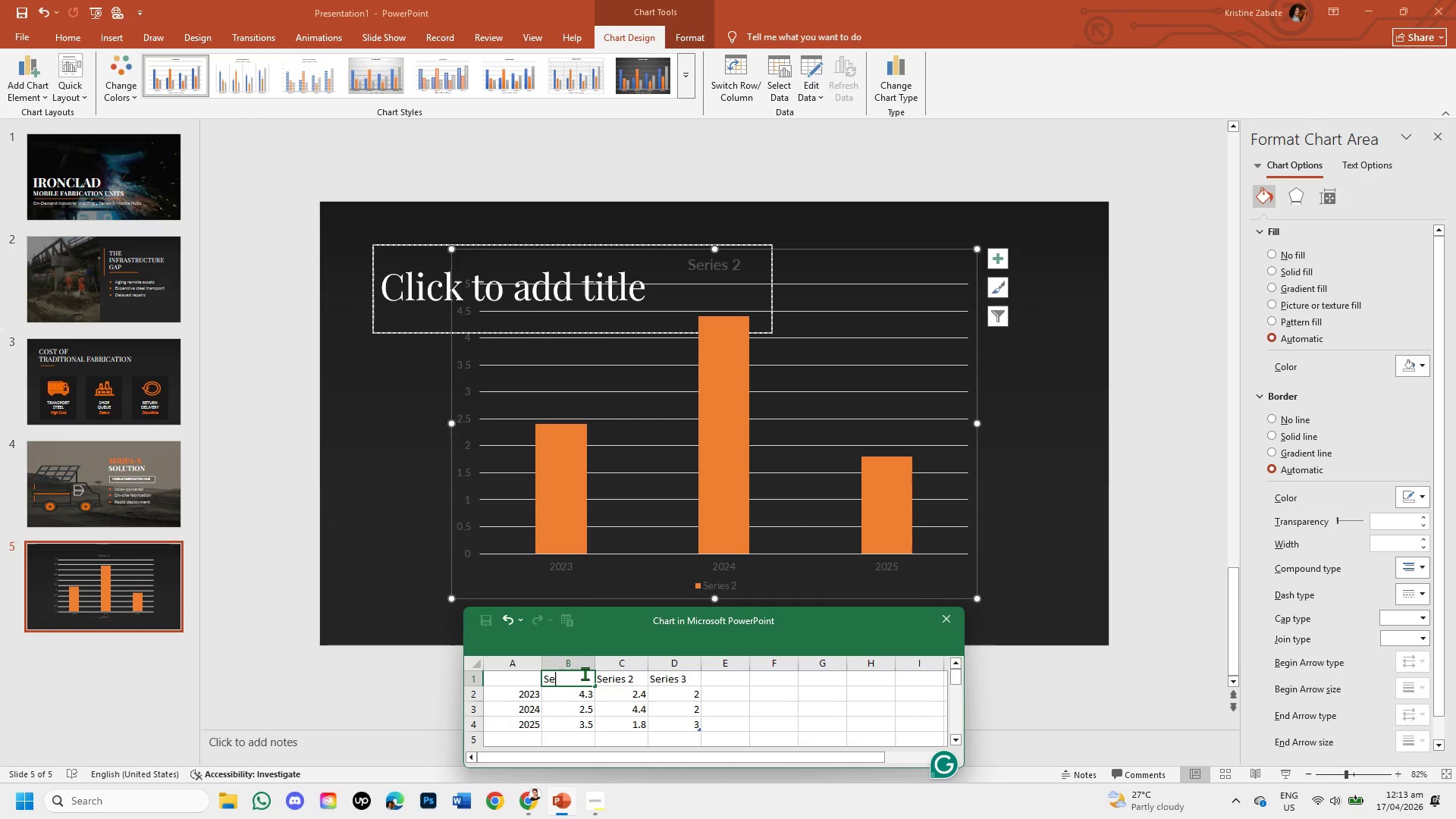 
key(Backspace)
 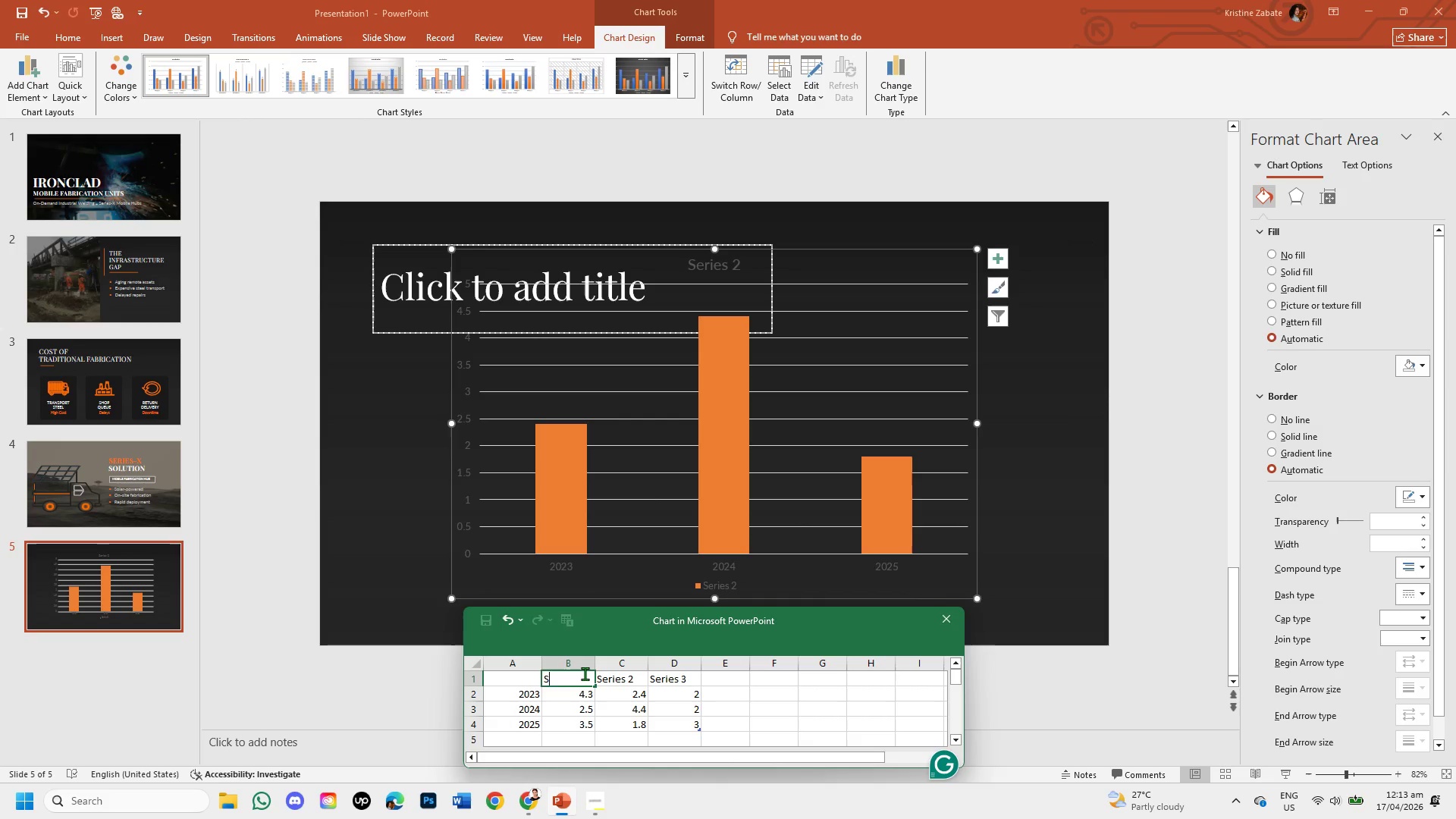 
key(Backspace)
 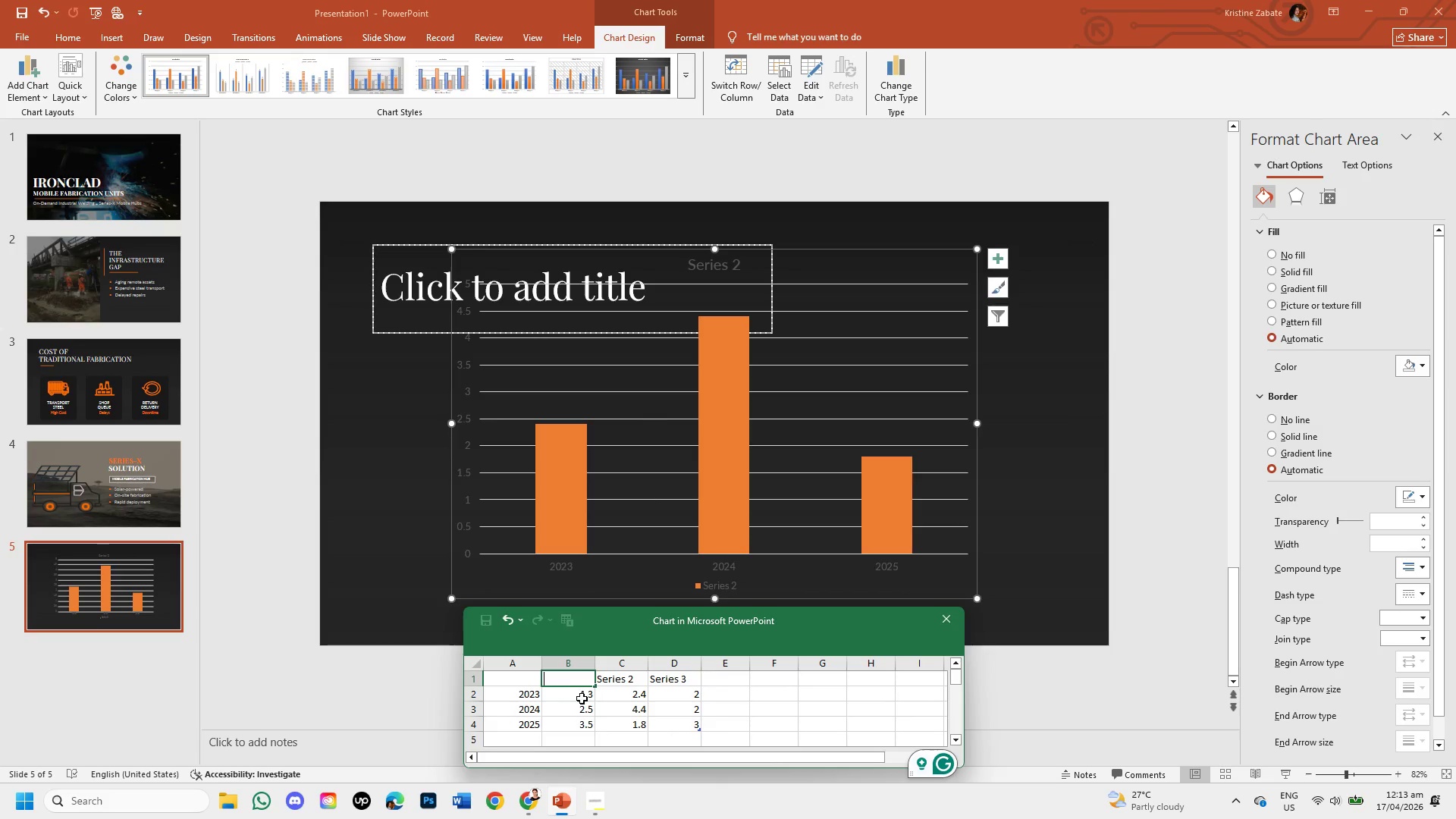 
double_click([582, 698])
 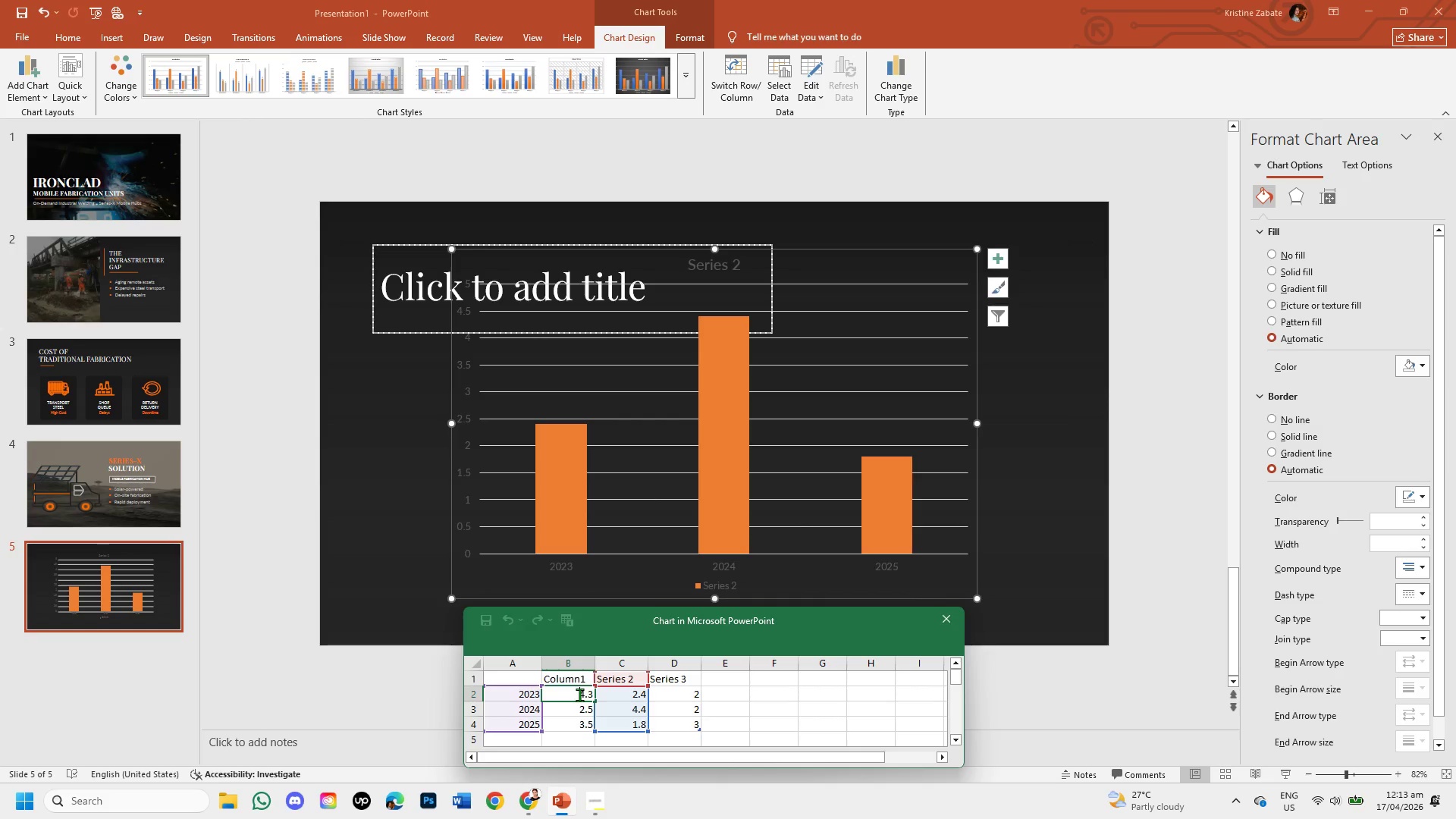 
left_click_drag(start_coordinate=[579, 695], to_coordinate=[594, 701])
 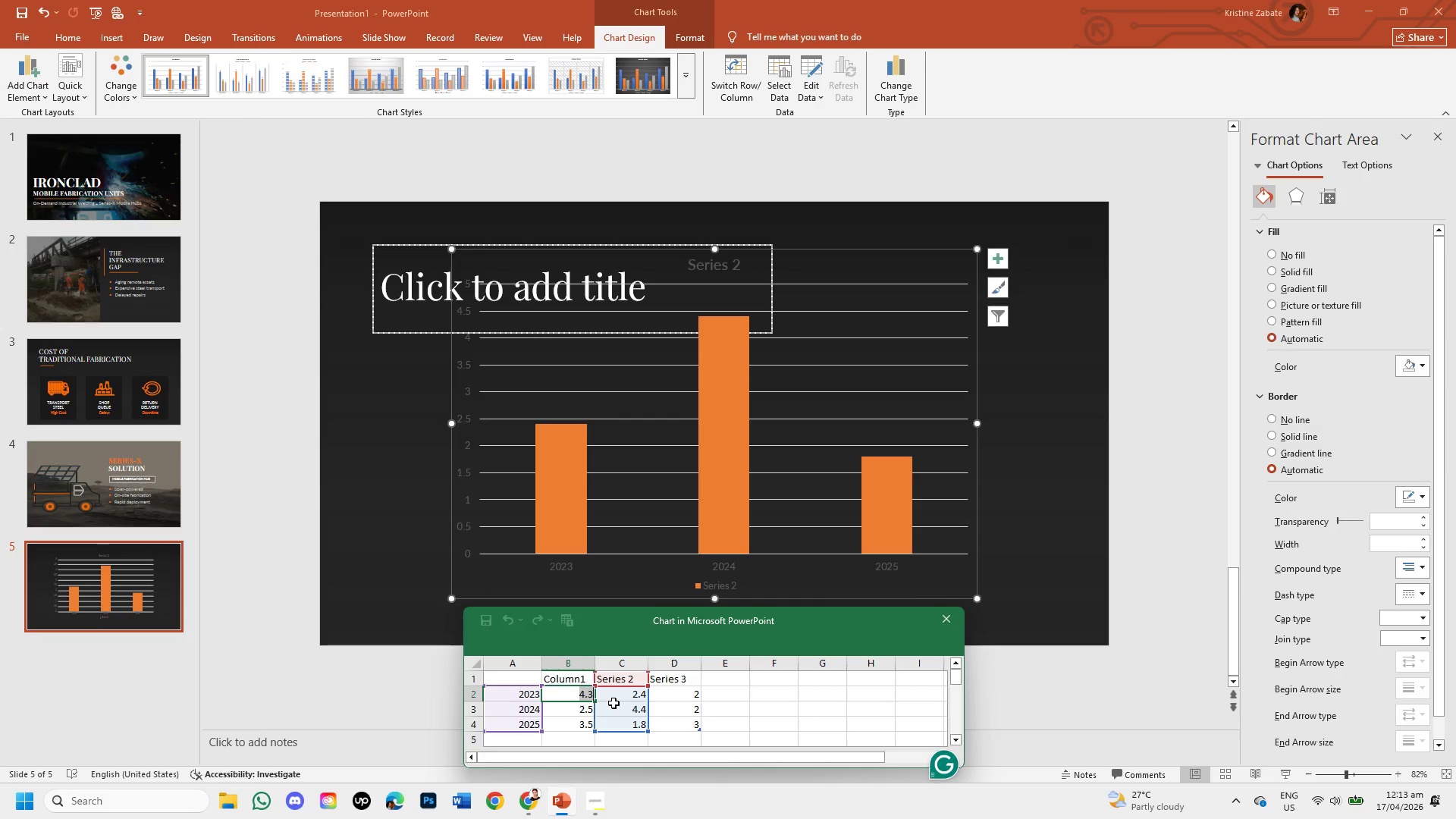 
key(Backspace)
 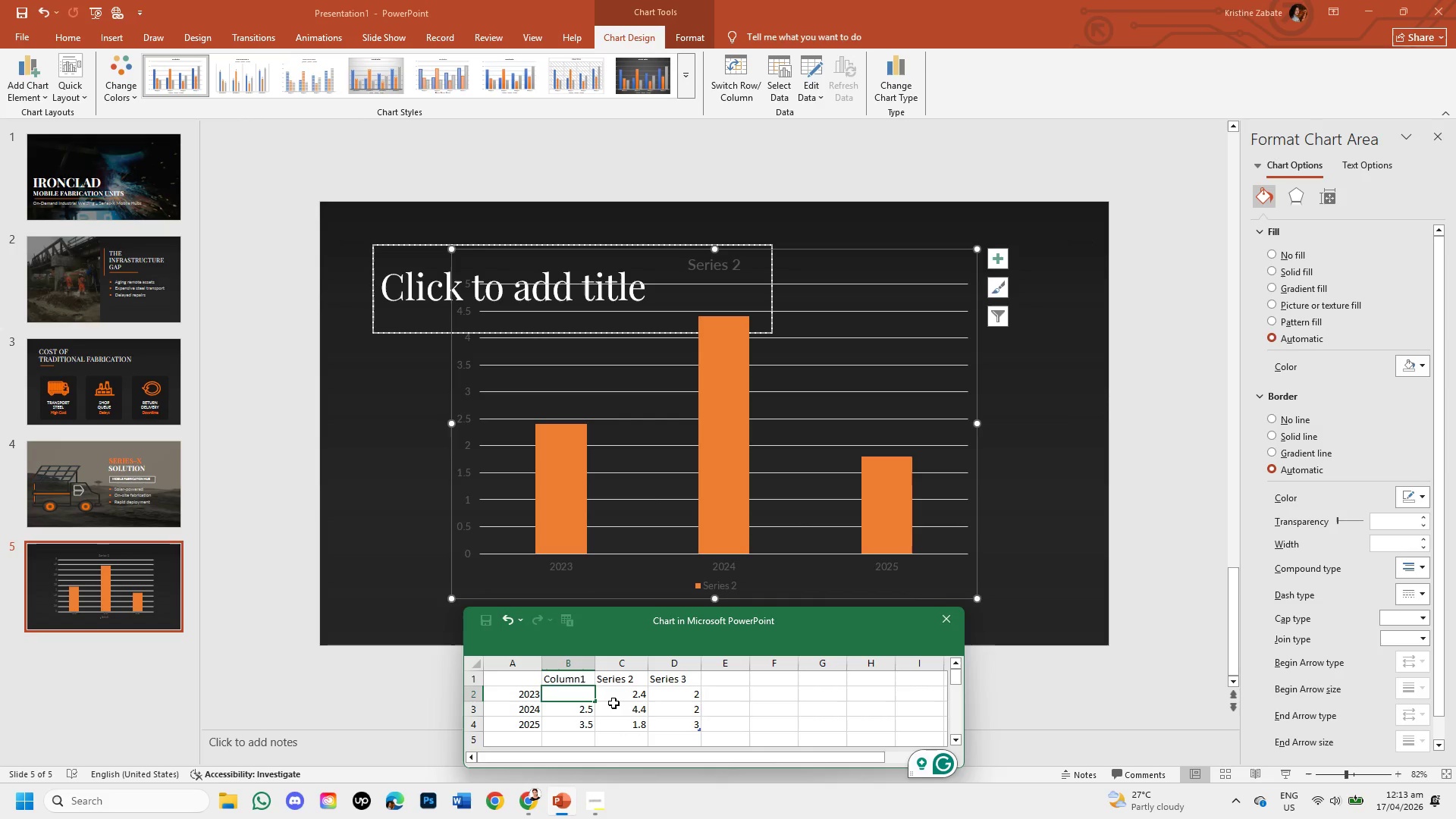 
key(Numpad1)
 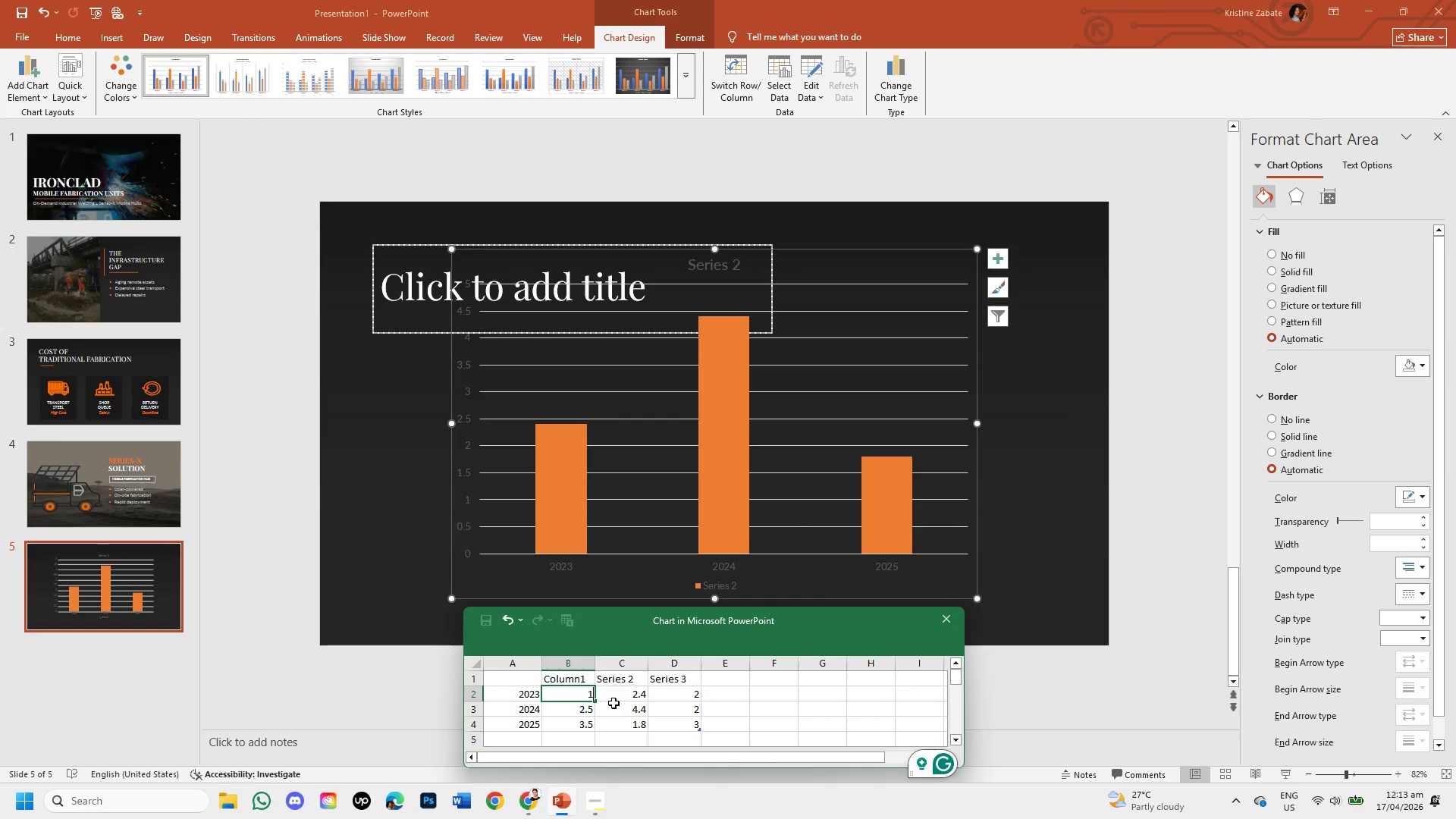 
key(NumpadDecimal)
 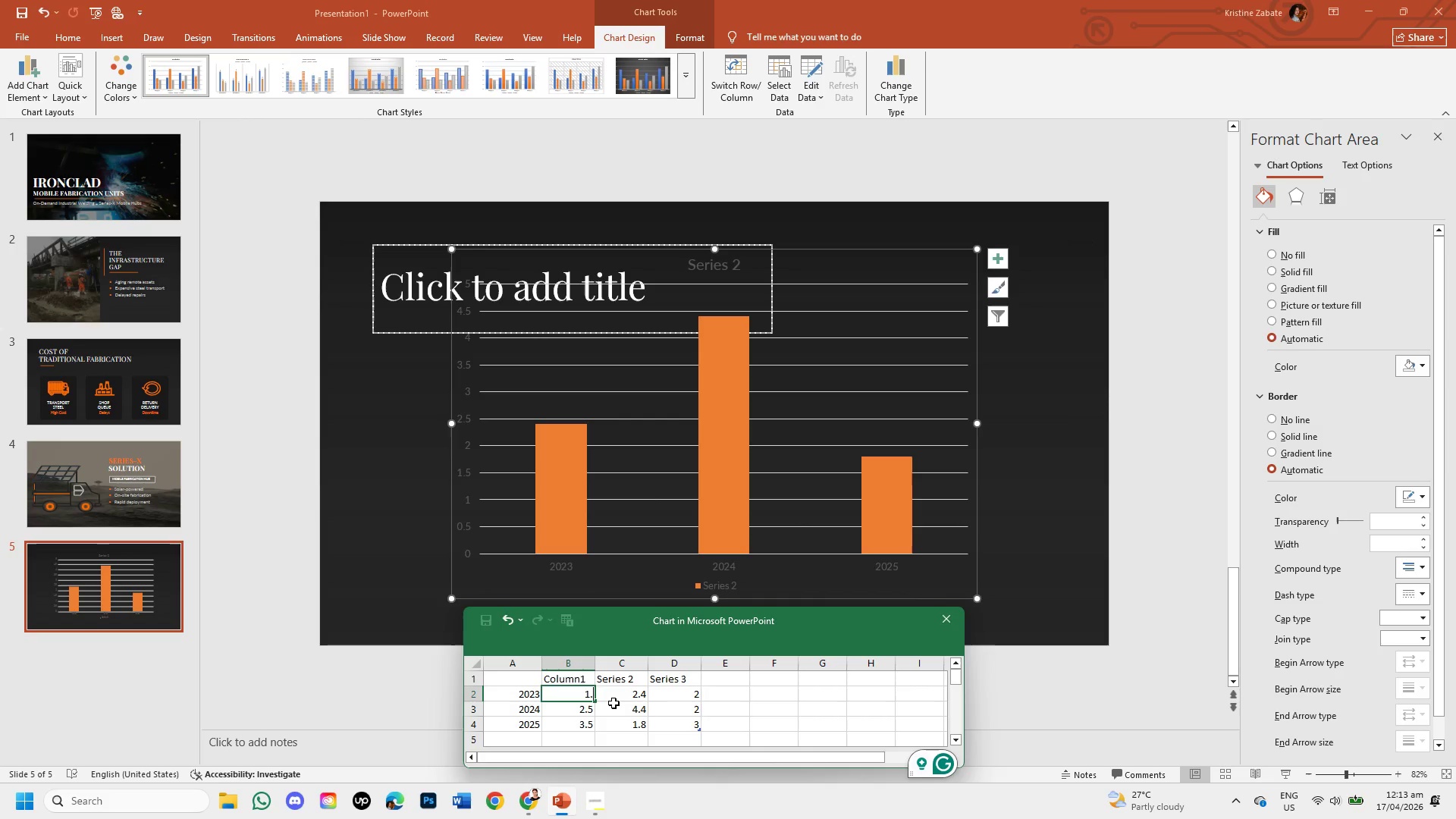 
key(Numpad8)
 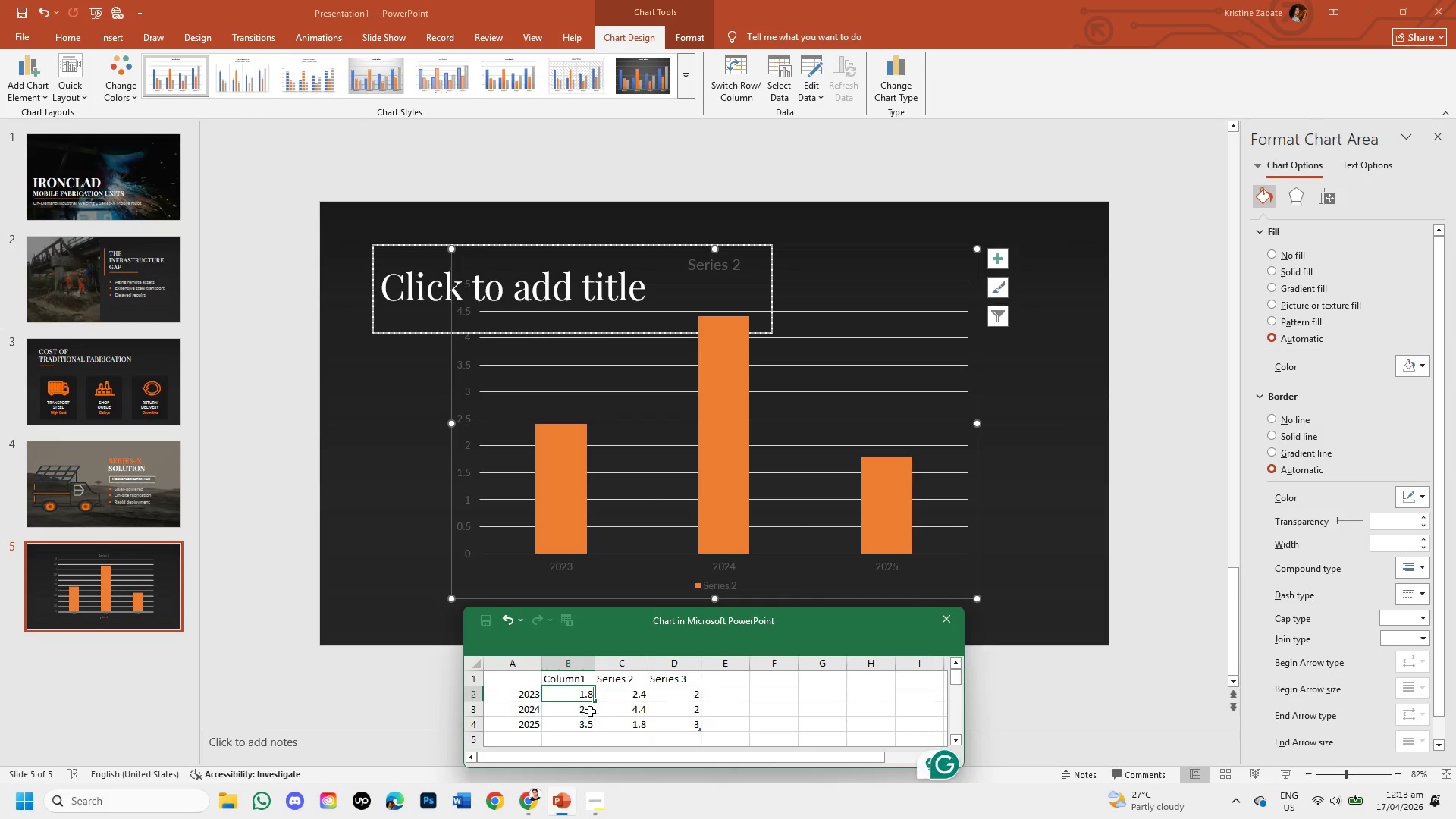 
double_click([589, 709])
 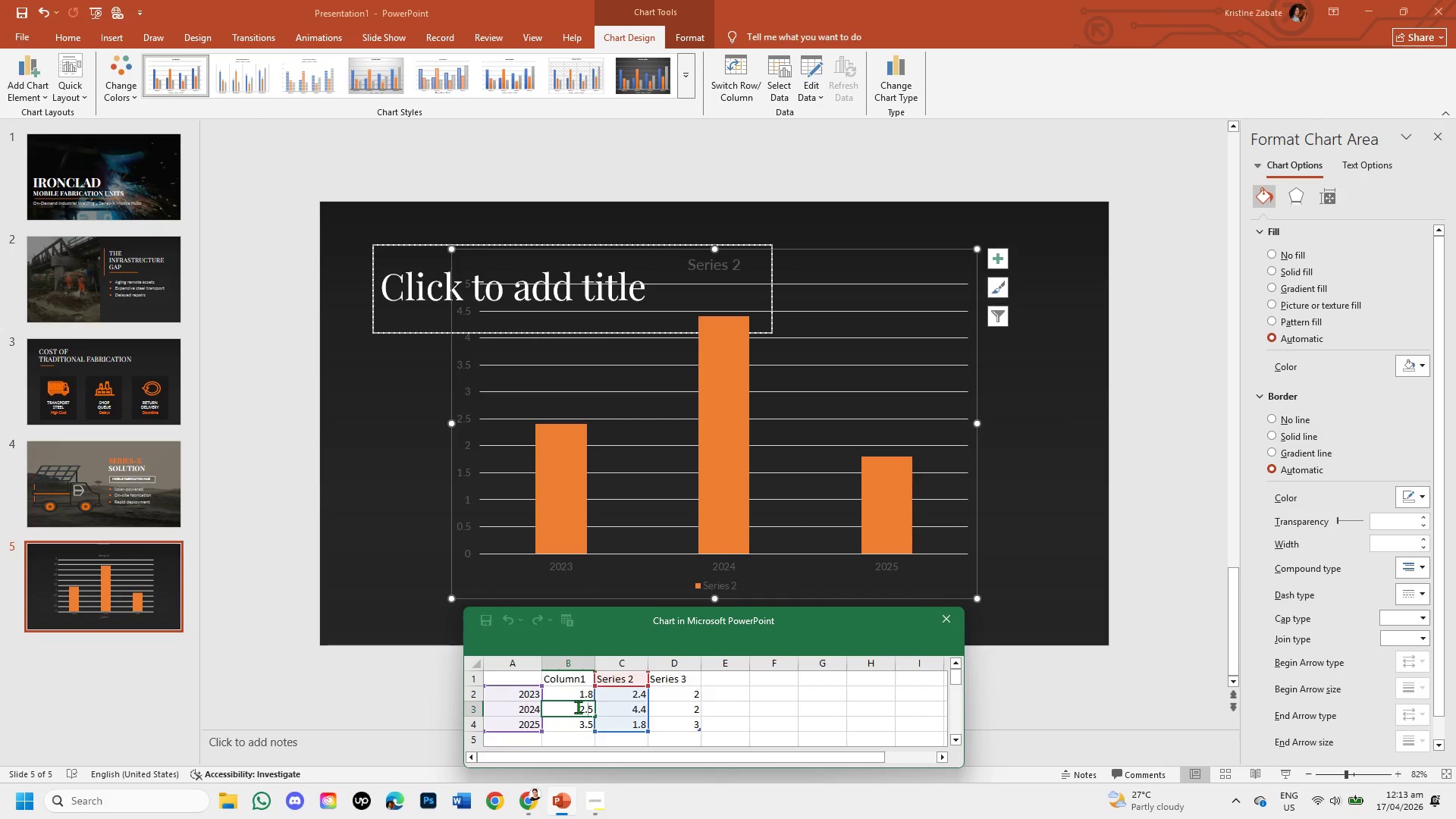 
left_click_drag(start_coordinate=[578, 707], to_coordinate=[601, 714])
 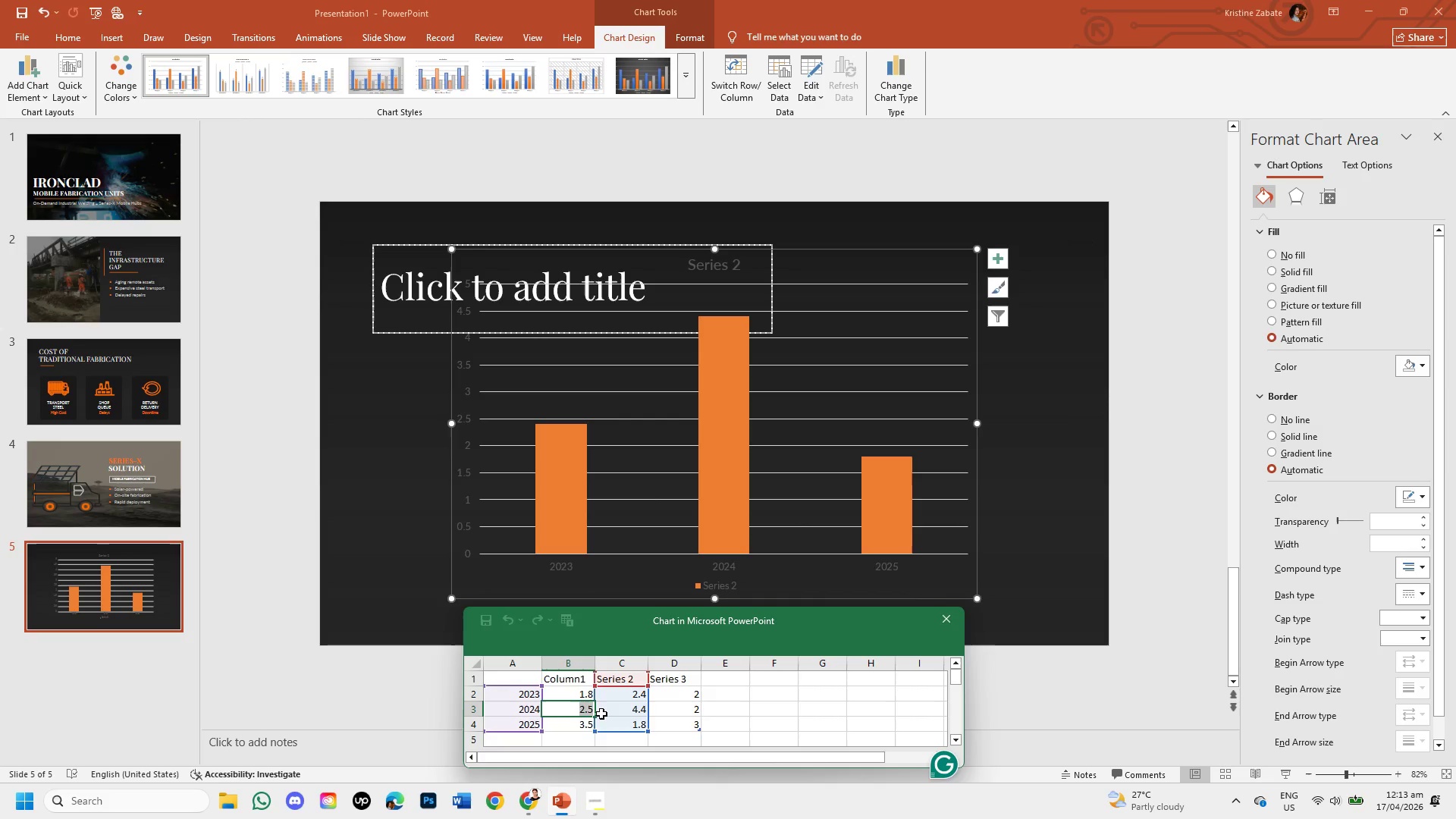 
key(Backspace)
 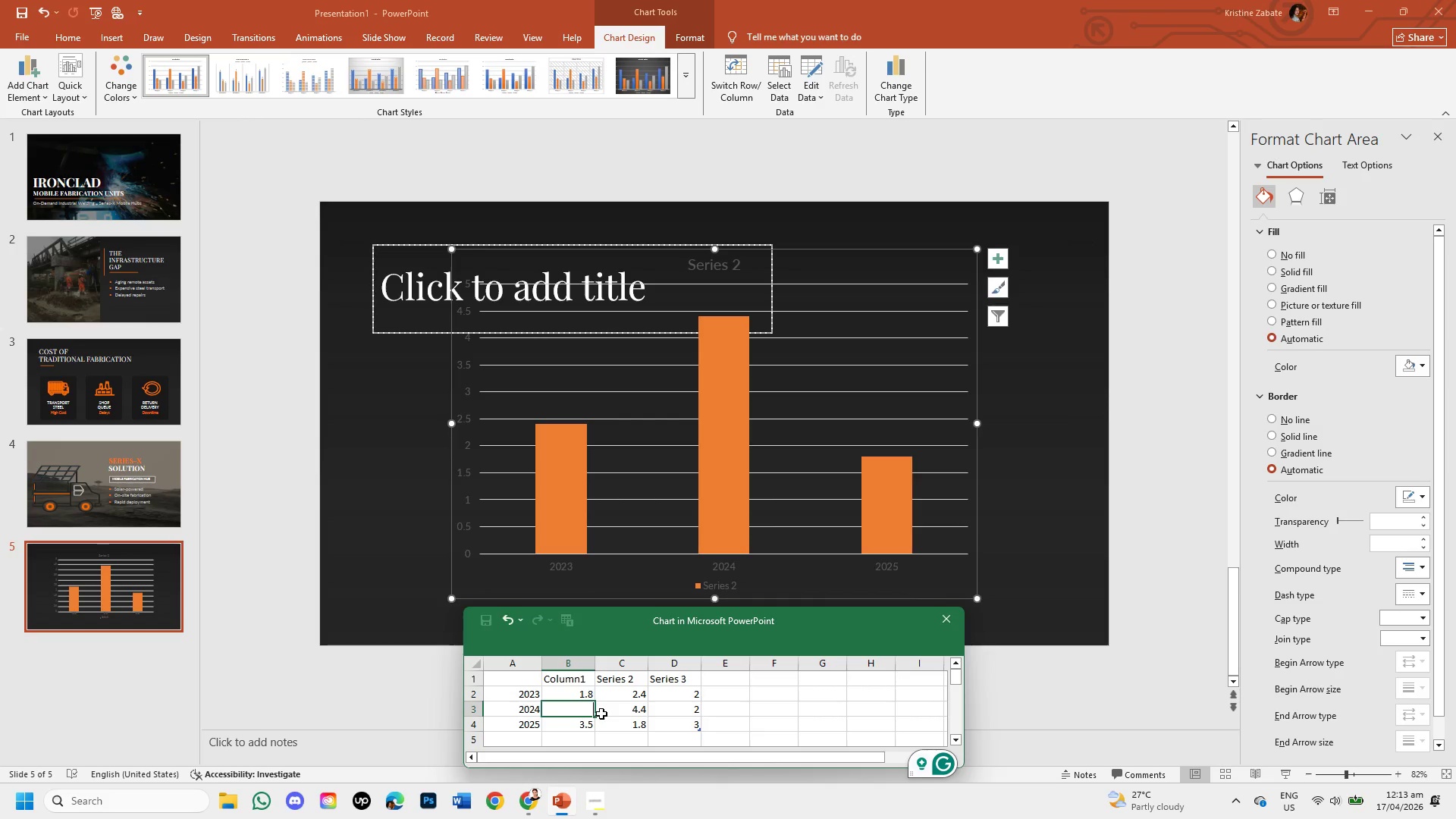 
key(Numpad2)
 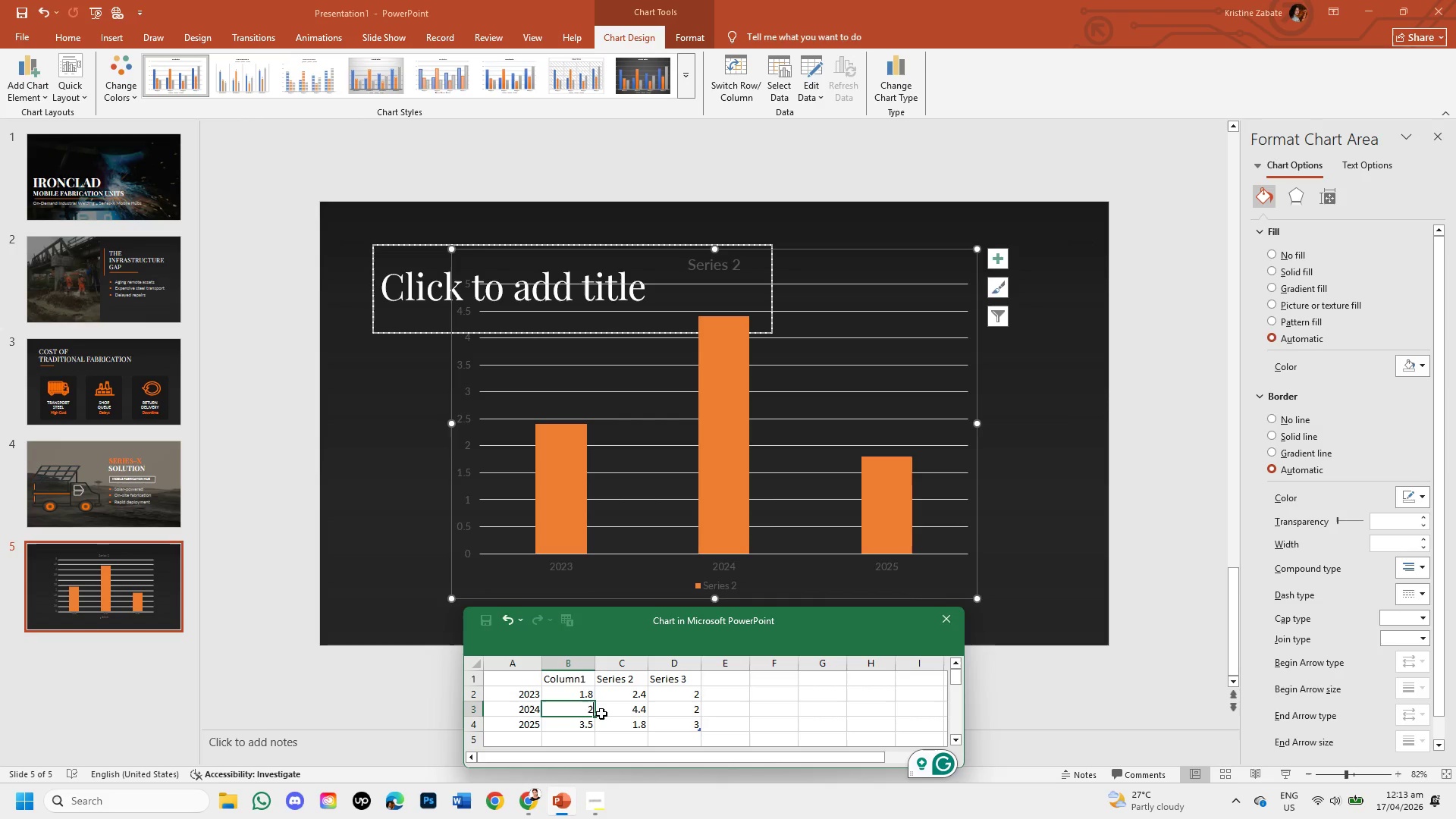 
key(NumpadDecimal)
 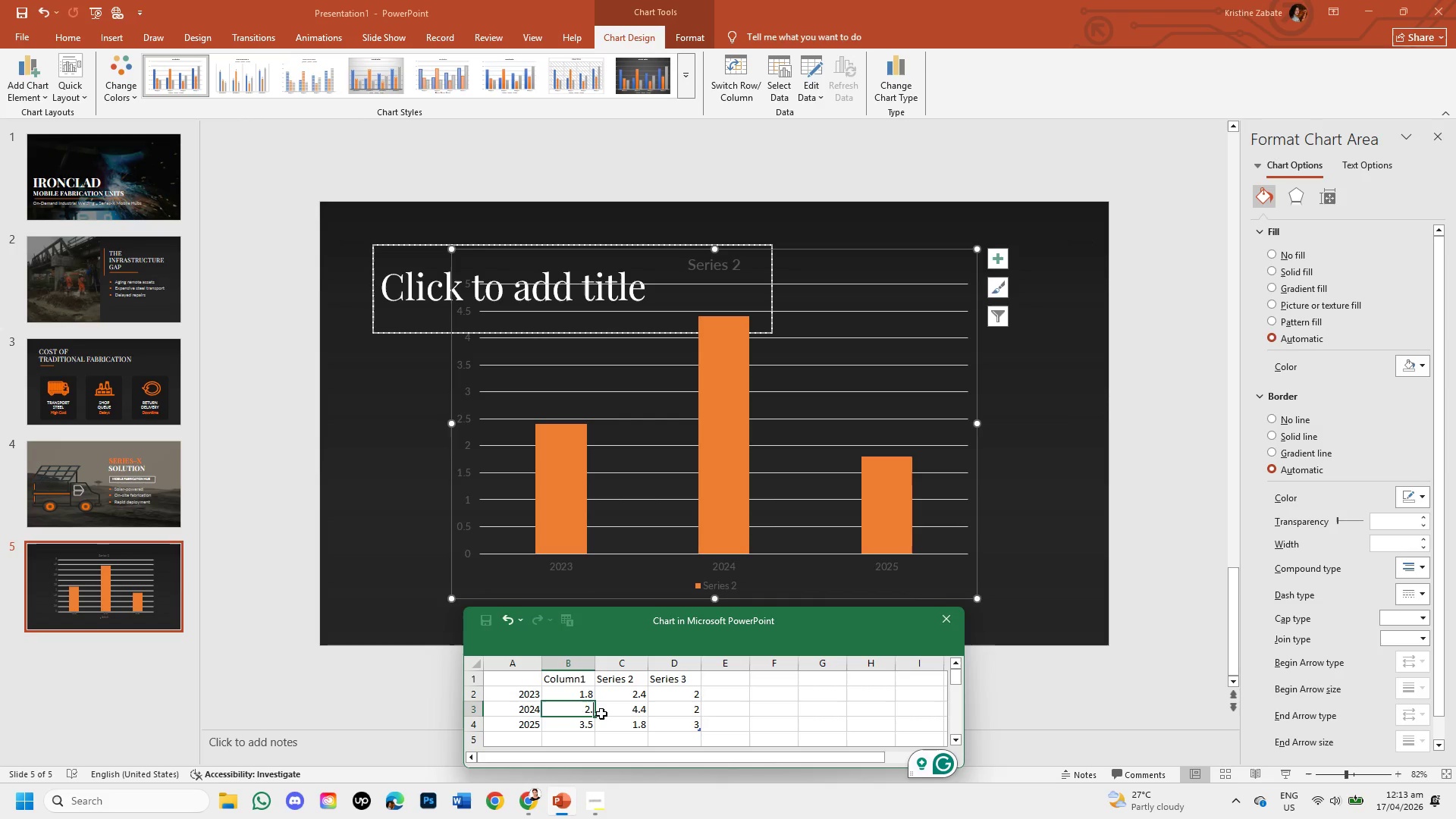 
key(Numpad1)
 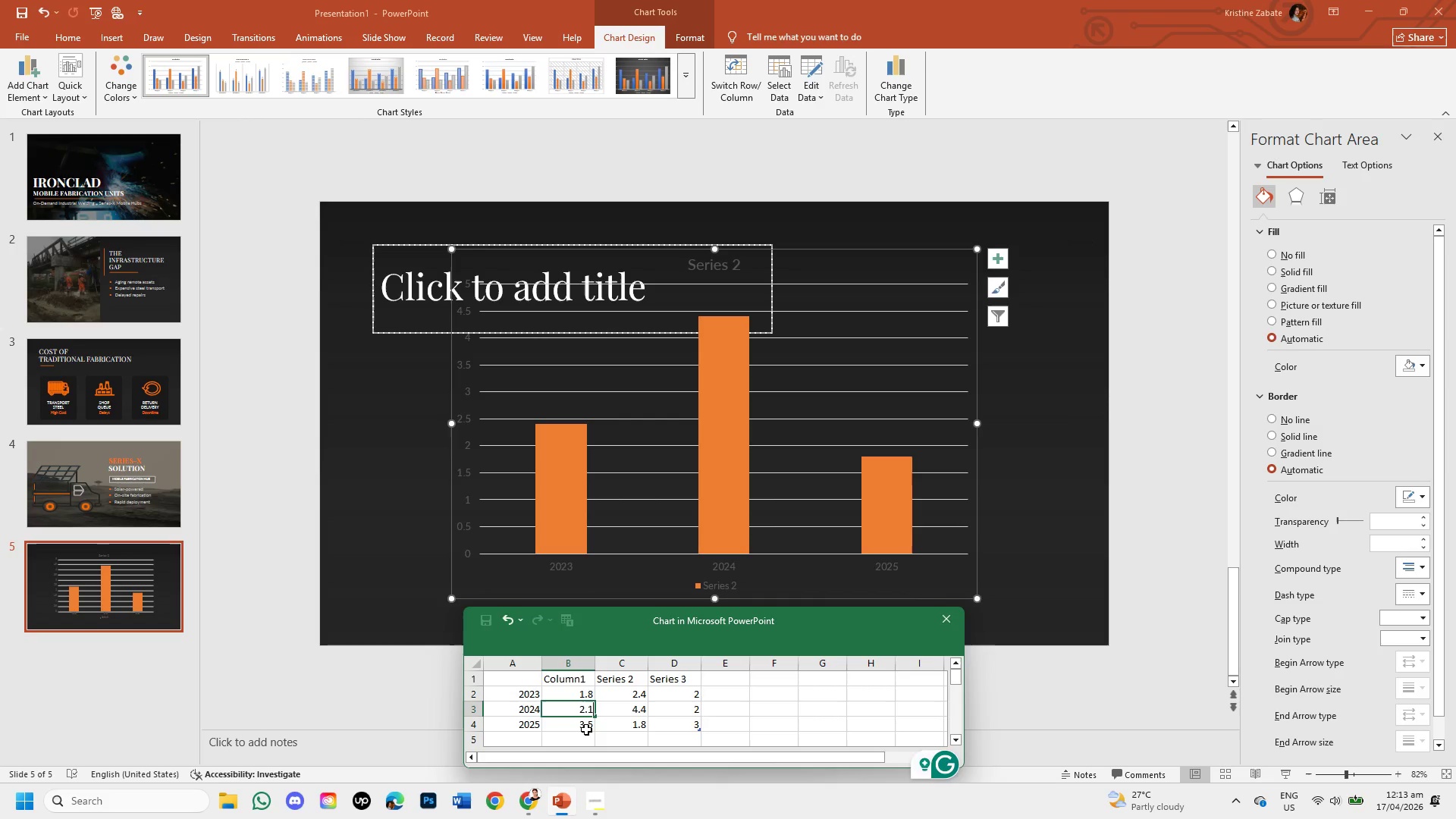 
double_click([586, 721])
 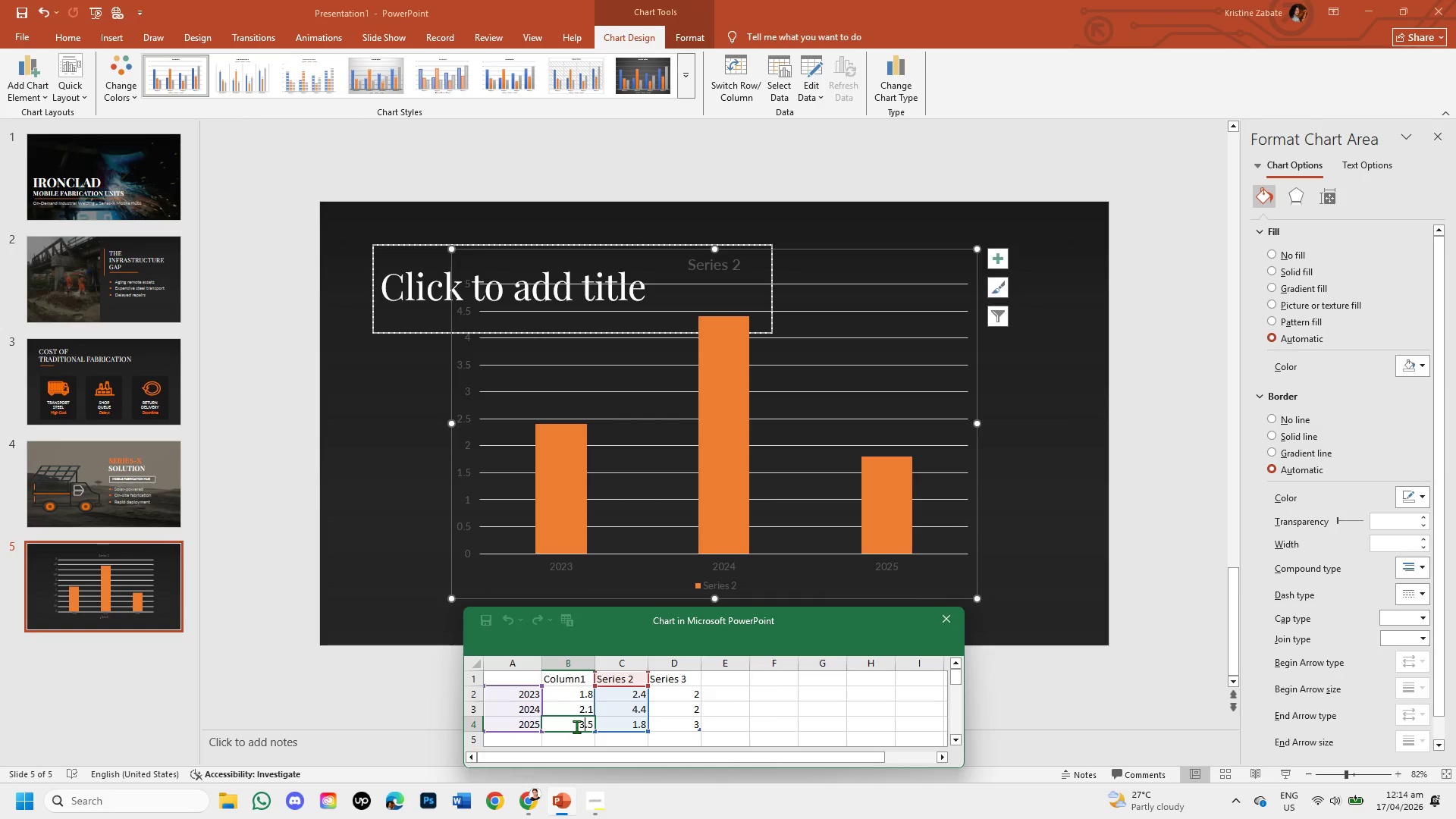 
left_click_drag(start_coordinate=[576, 726], to_coordinate=[601, 730])
 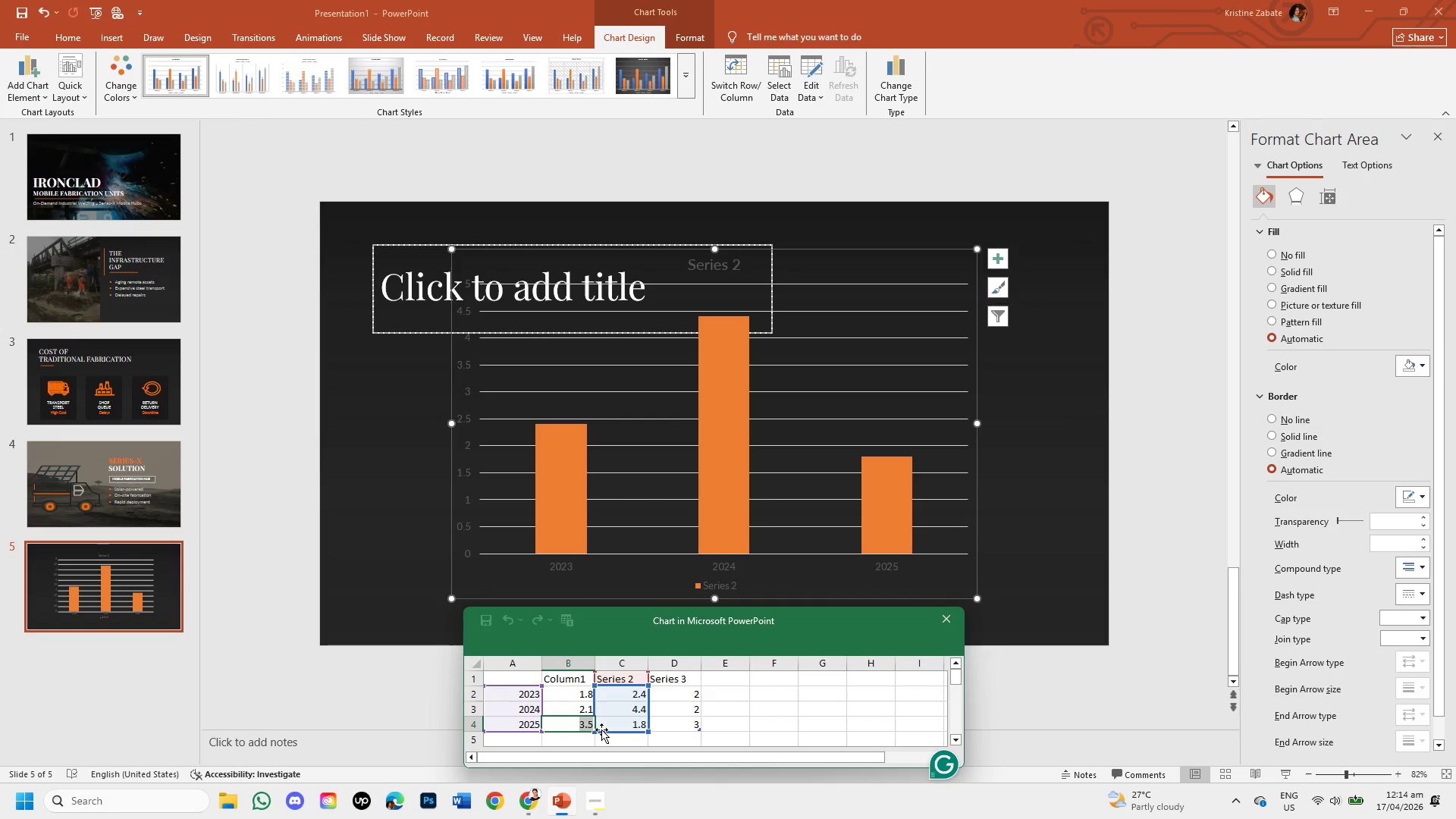 
key(Backspace)
 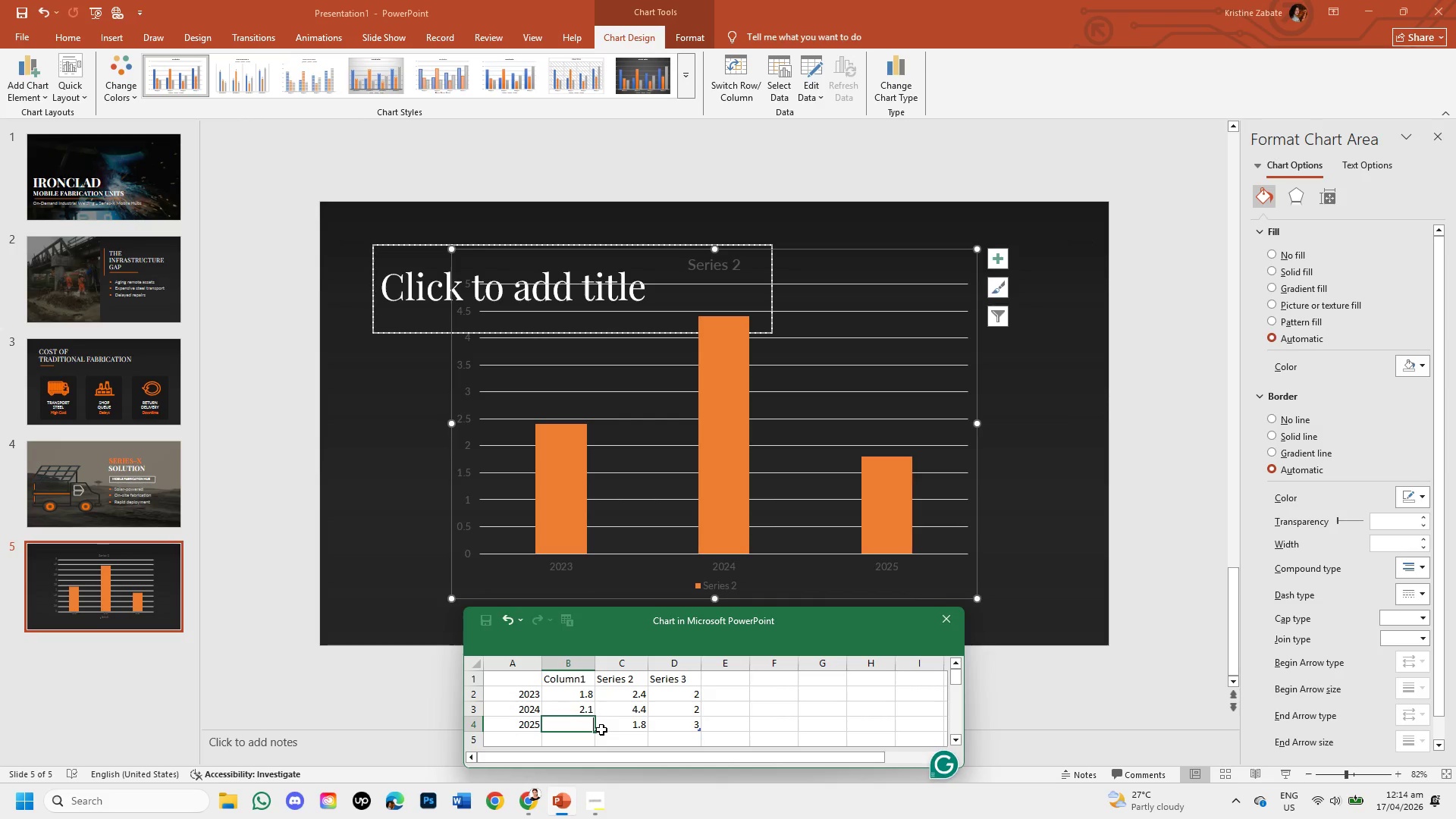 
key(Numpad2)
 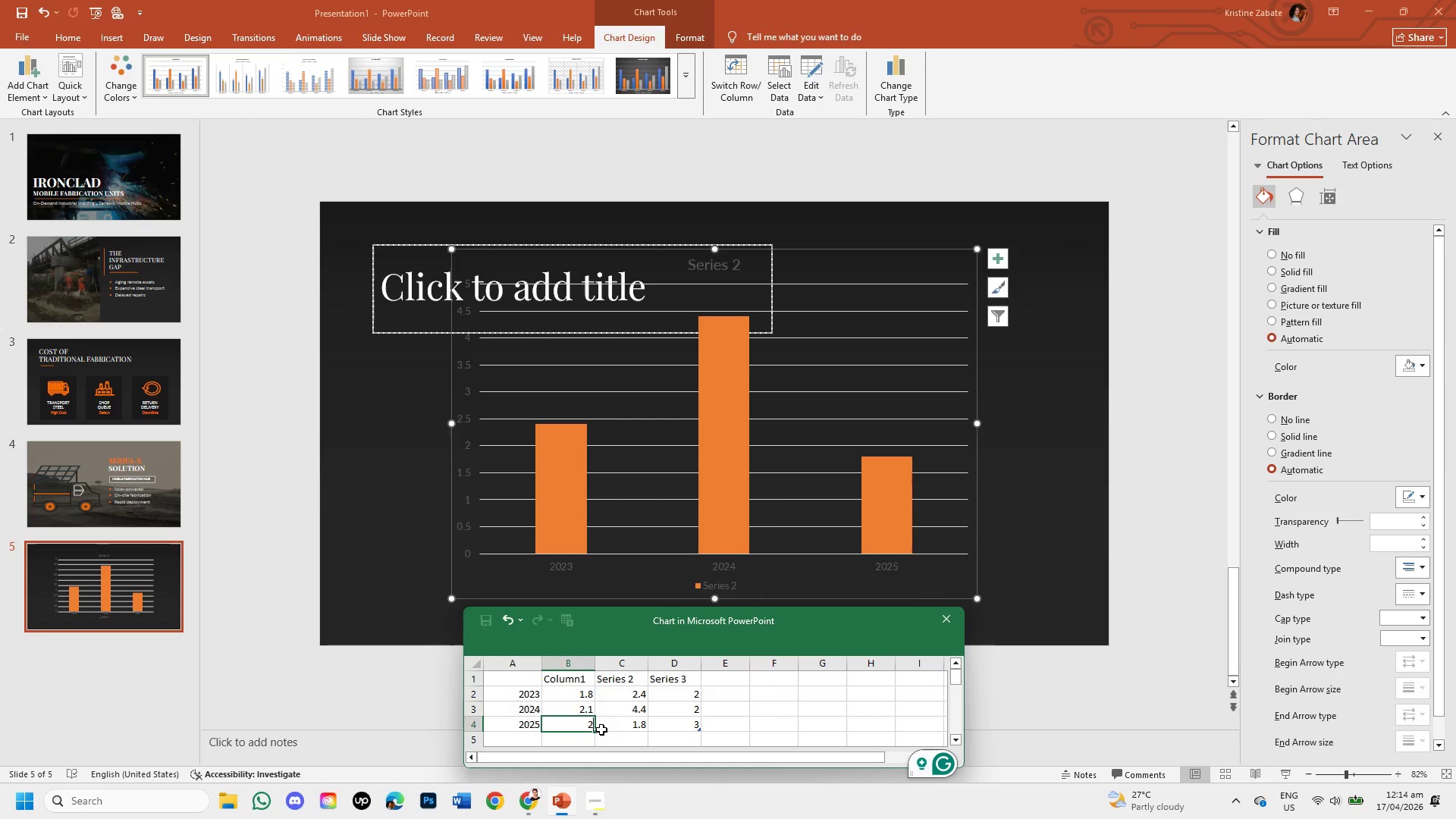 
key(NumpadDecimal)
 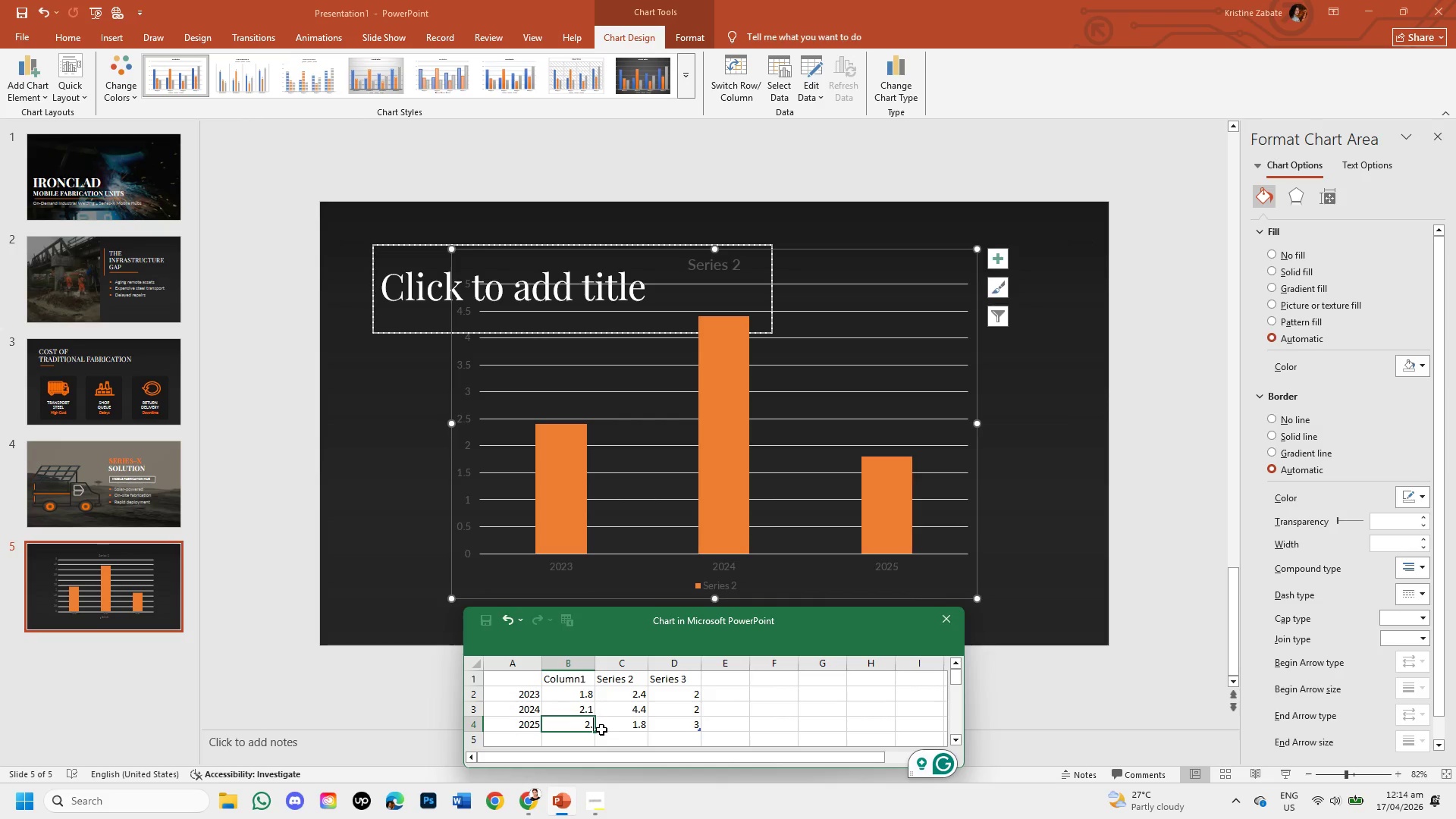 
key(Numpad6)
 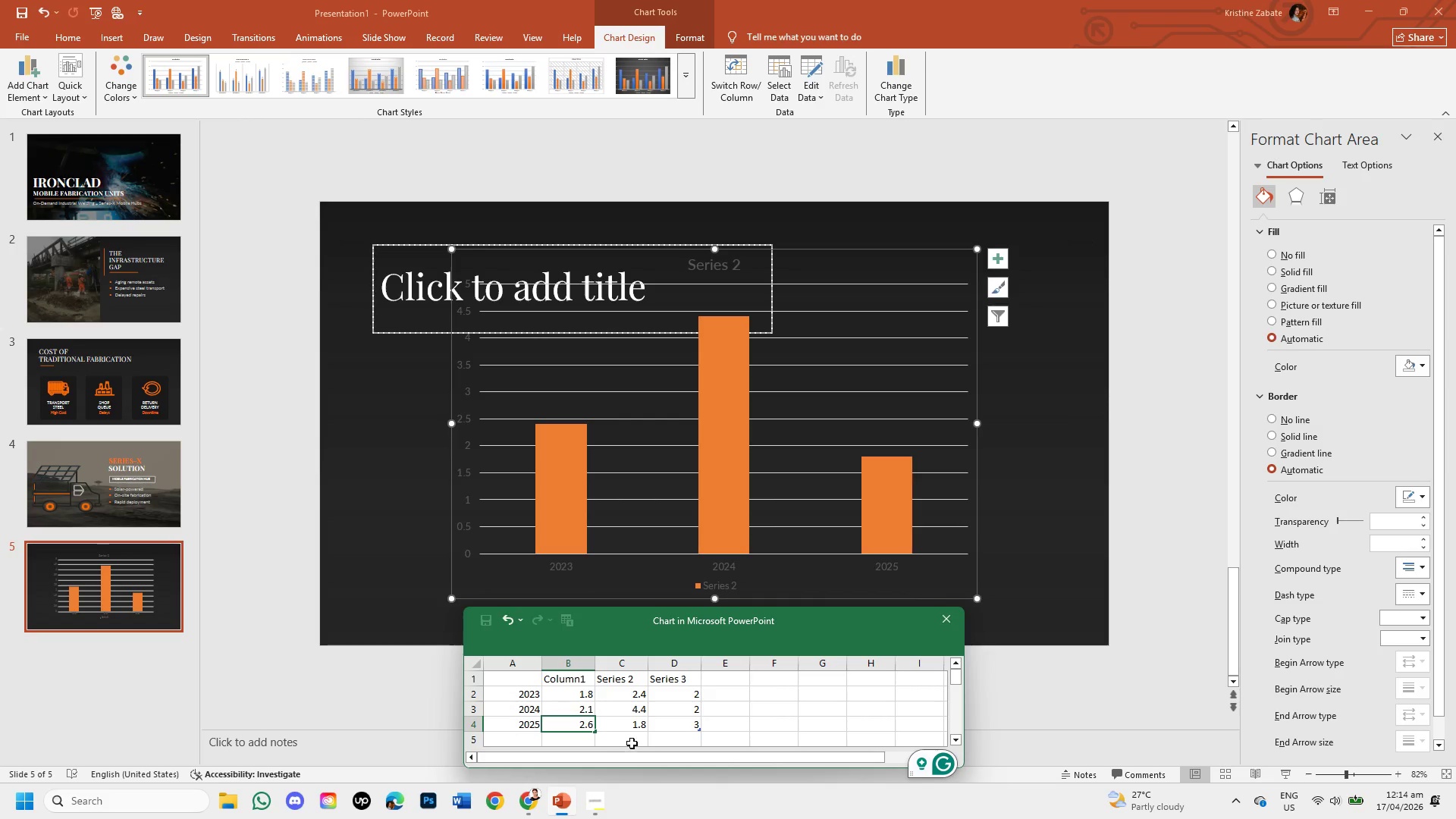 
left_click([711, 715])
 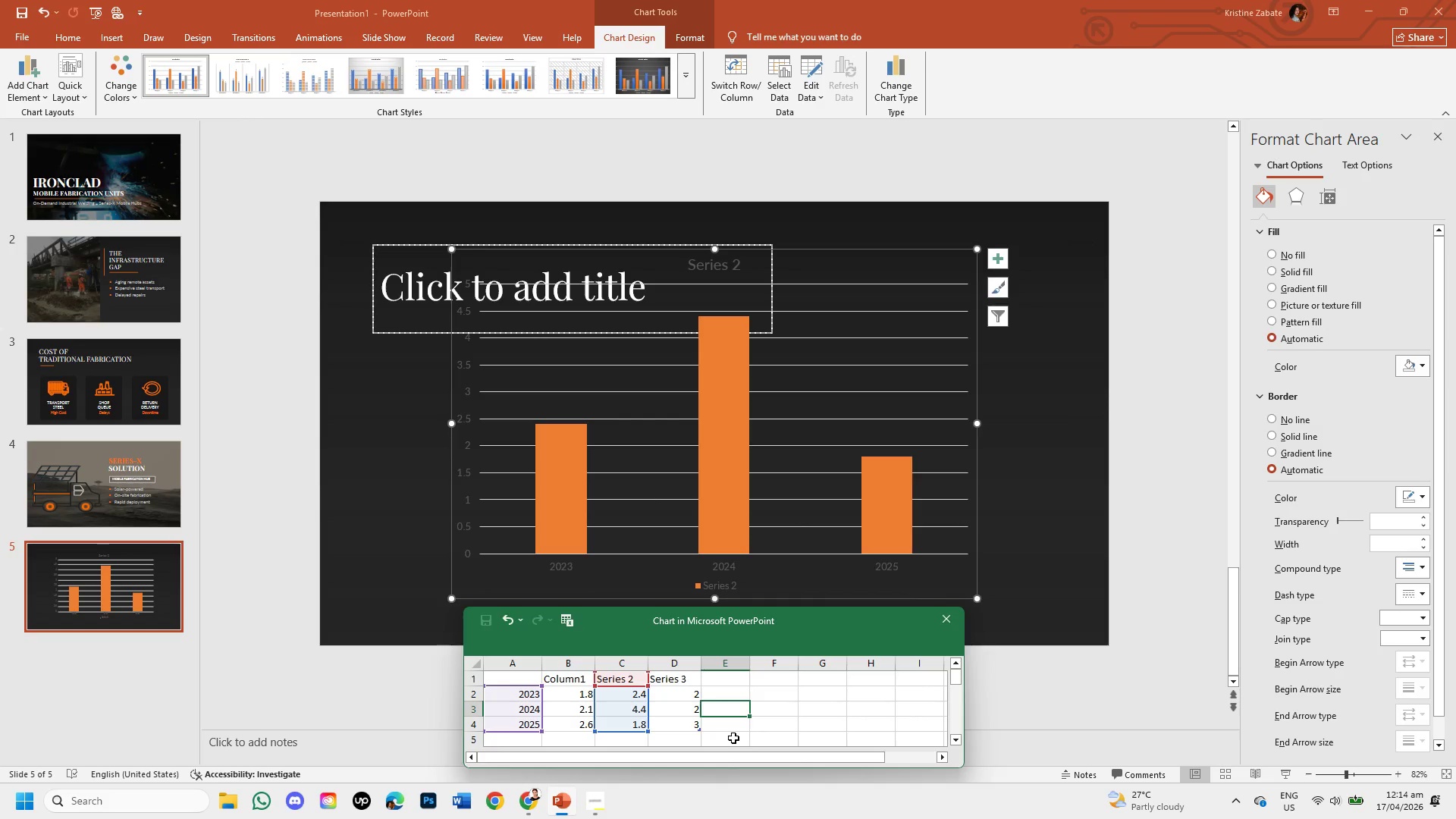 
wait(15.94)
 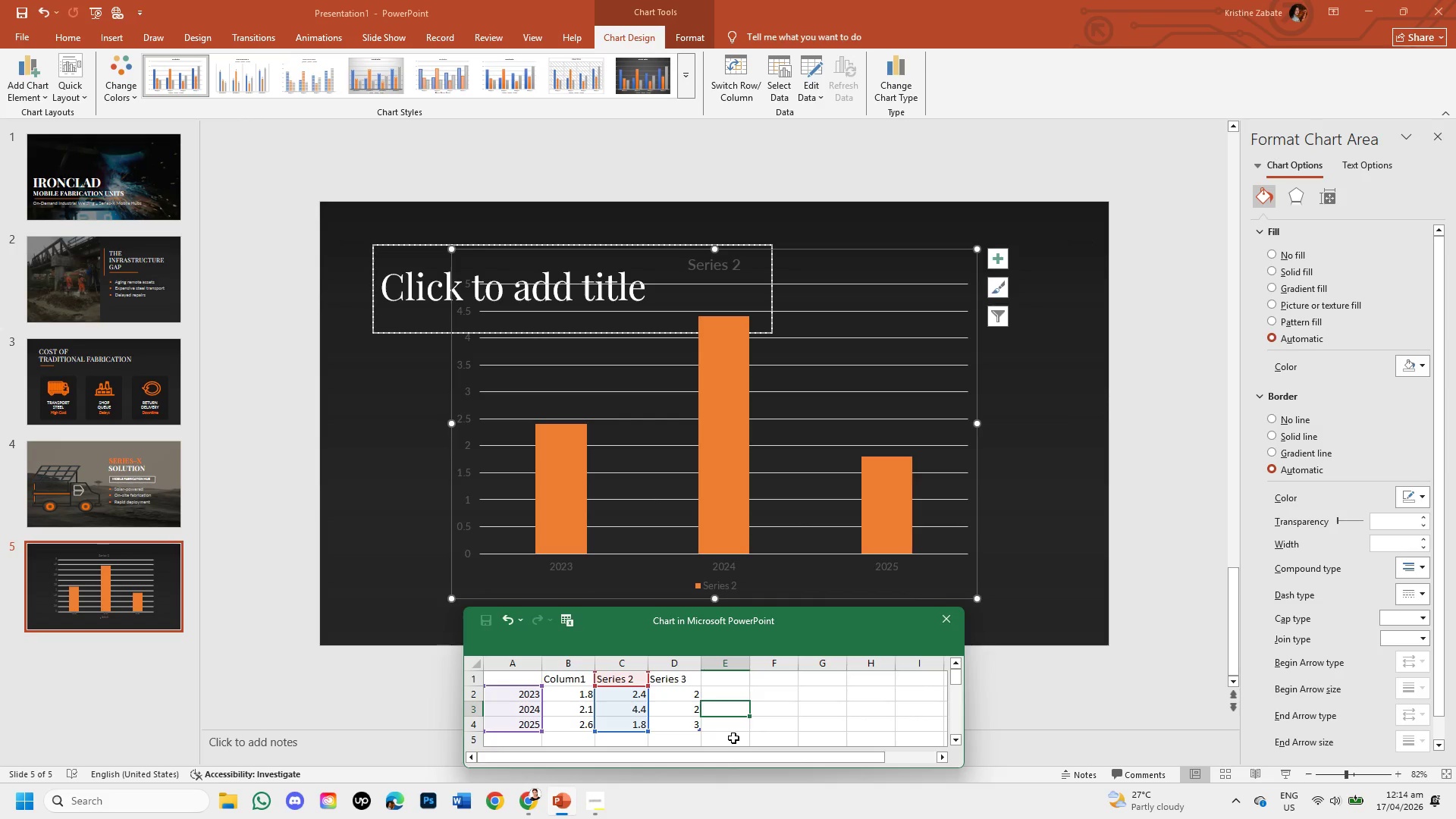 
left_click_drag(start_coordinate=[629, 682], to_coordinate=[690, 734])
 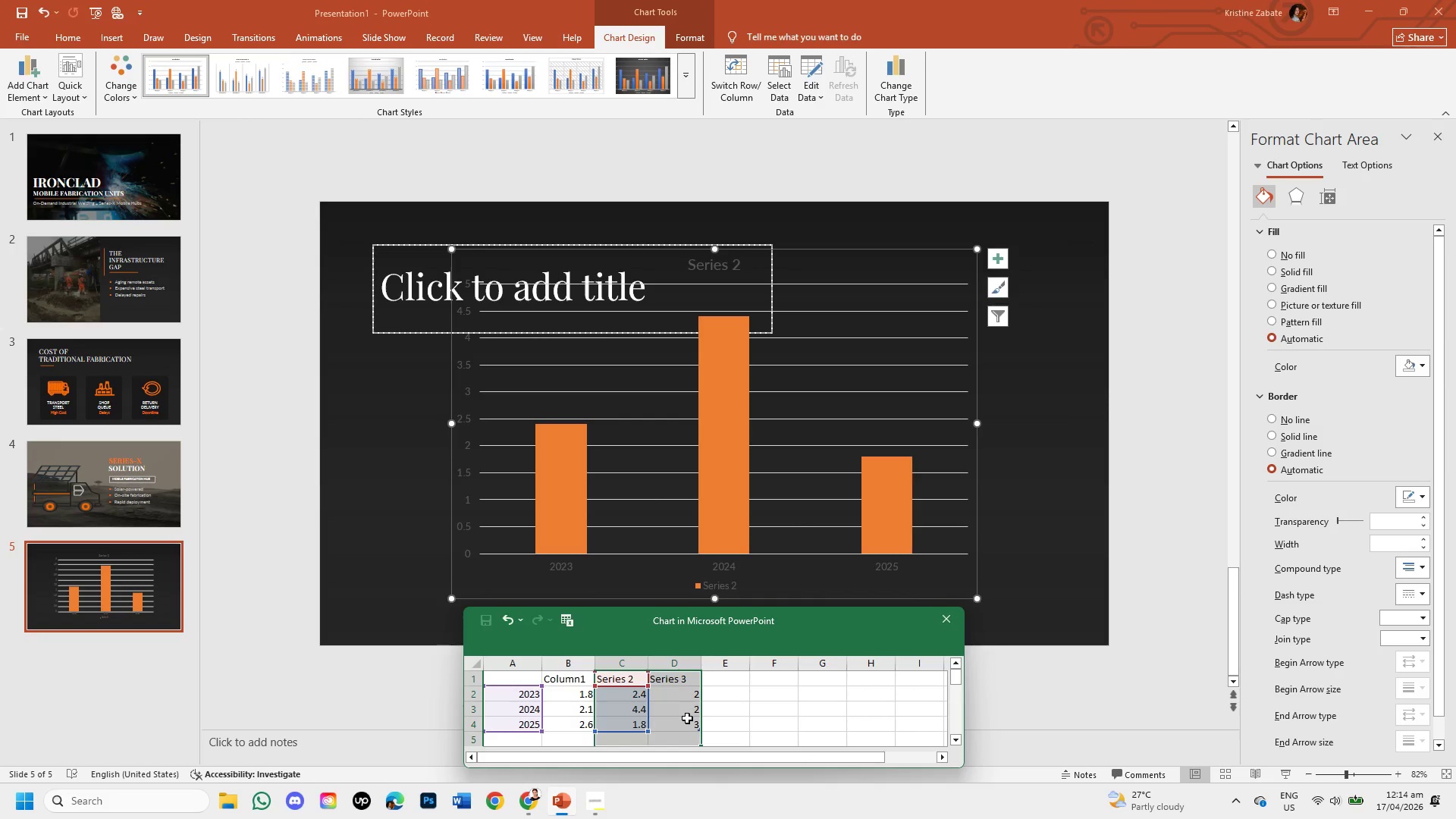 
right_click([687, 718])
 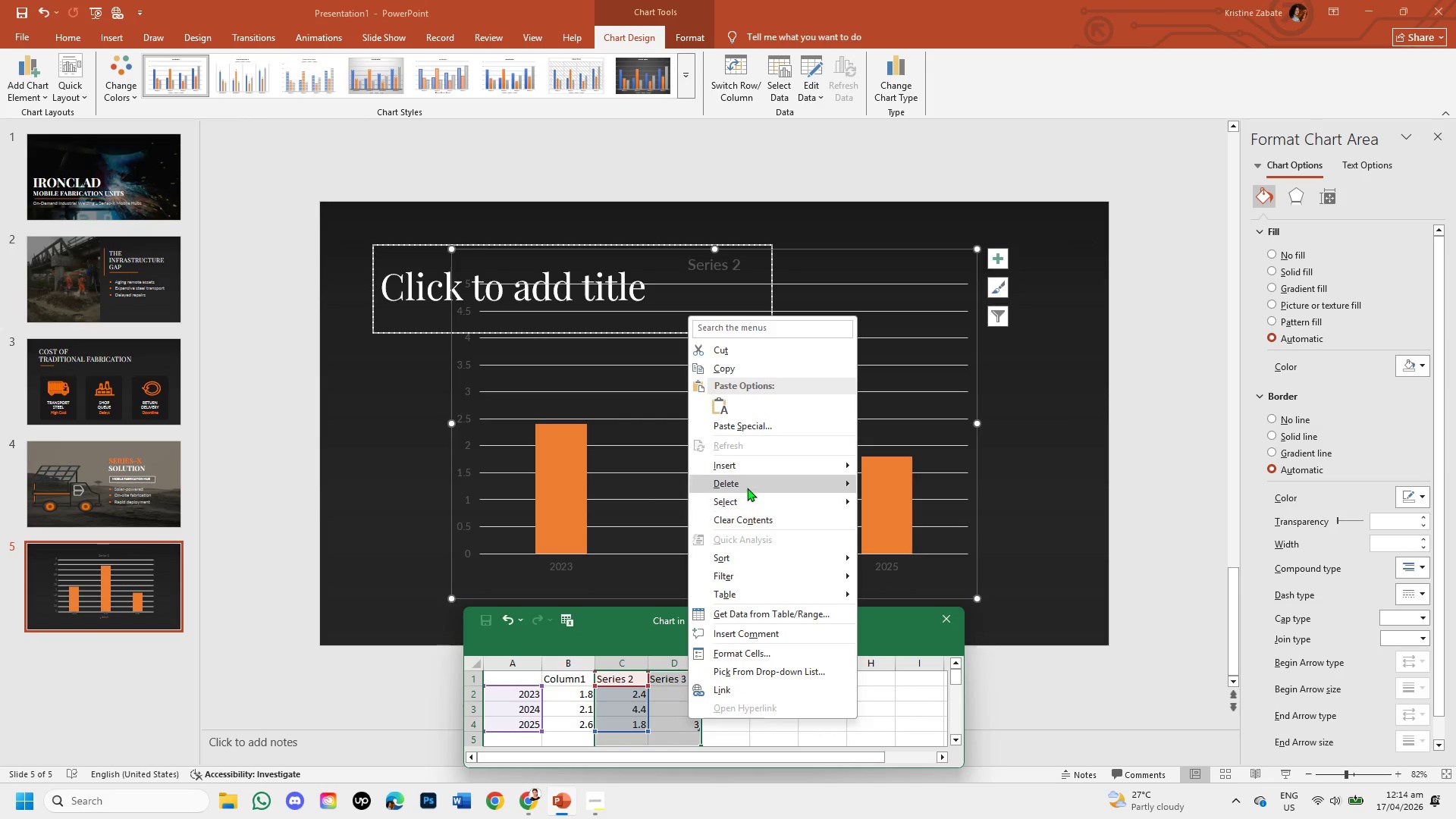 
left_click([747, 486])
 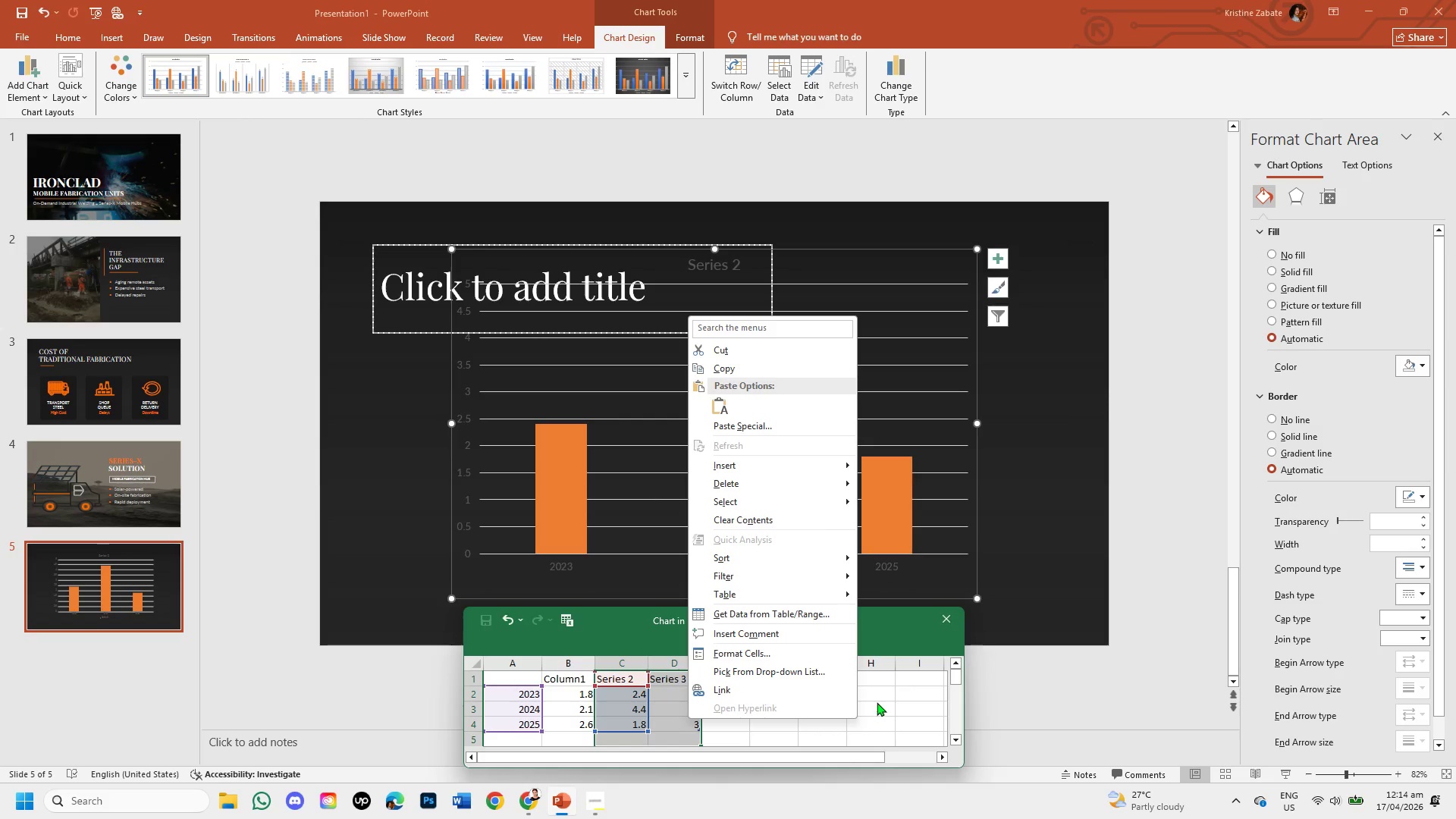 
left_click([883, 708])
 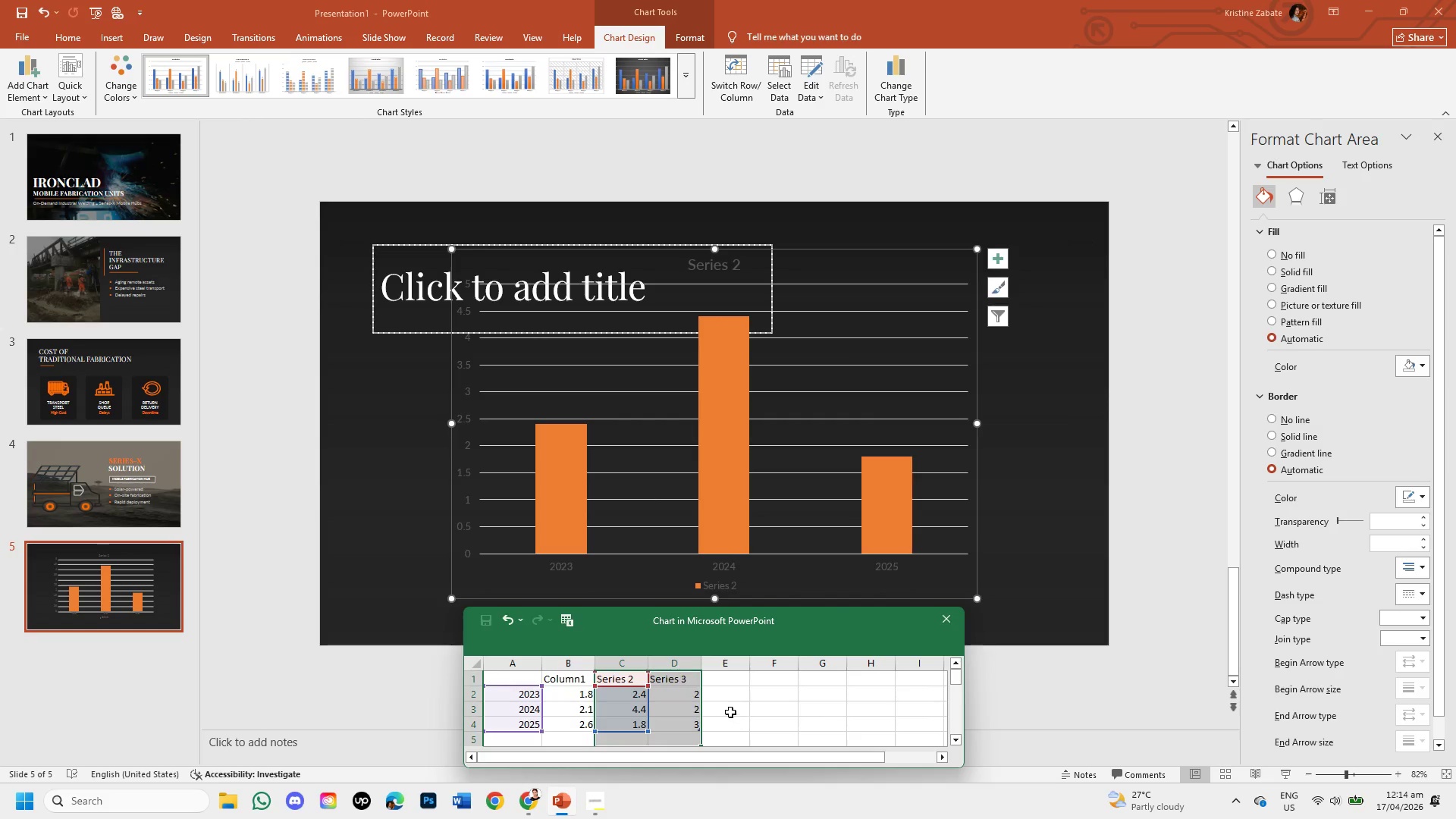 
left_click([730, 712])
 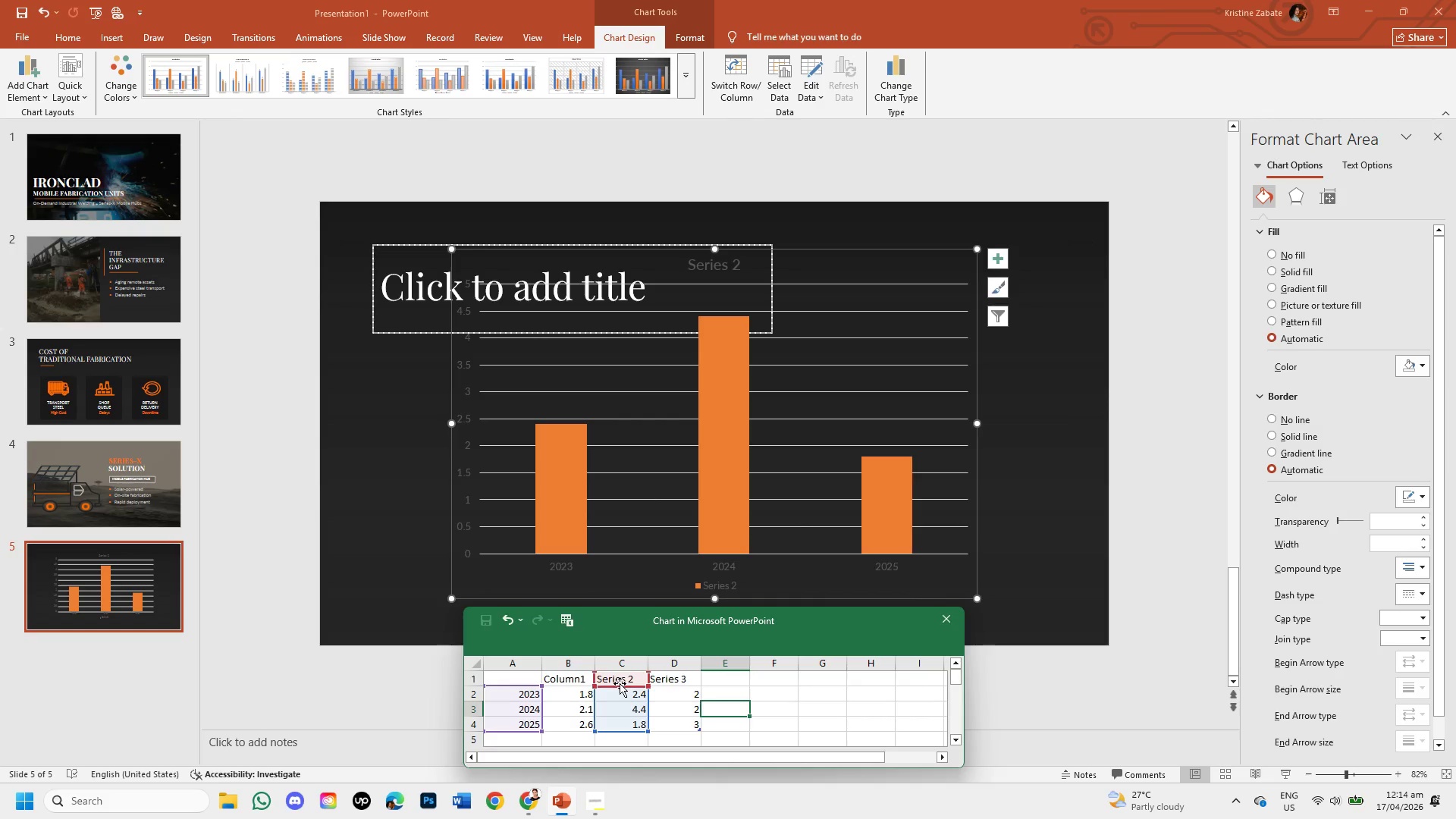 
left_click([620, 683])
 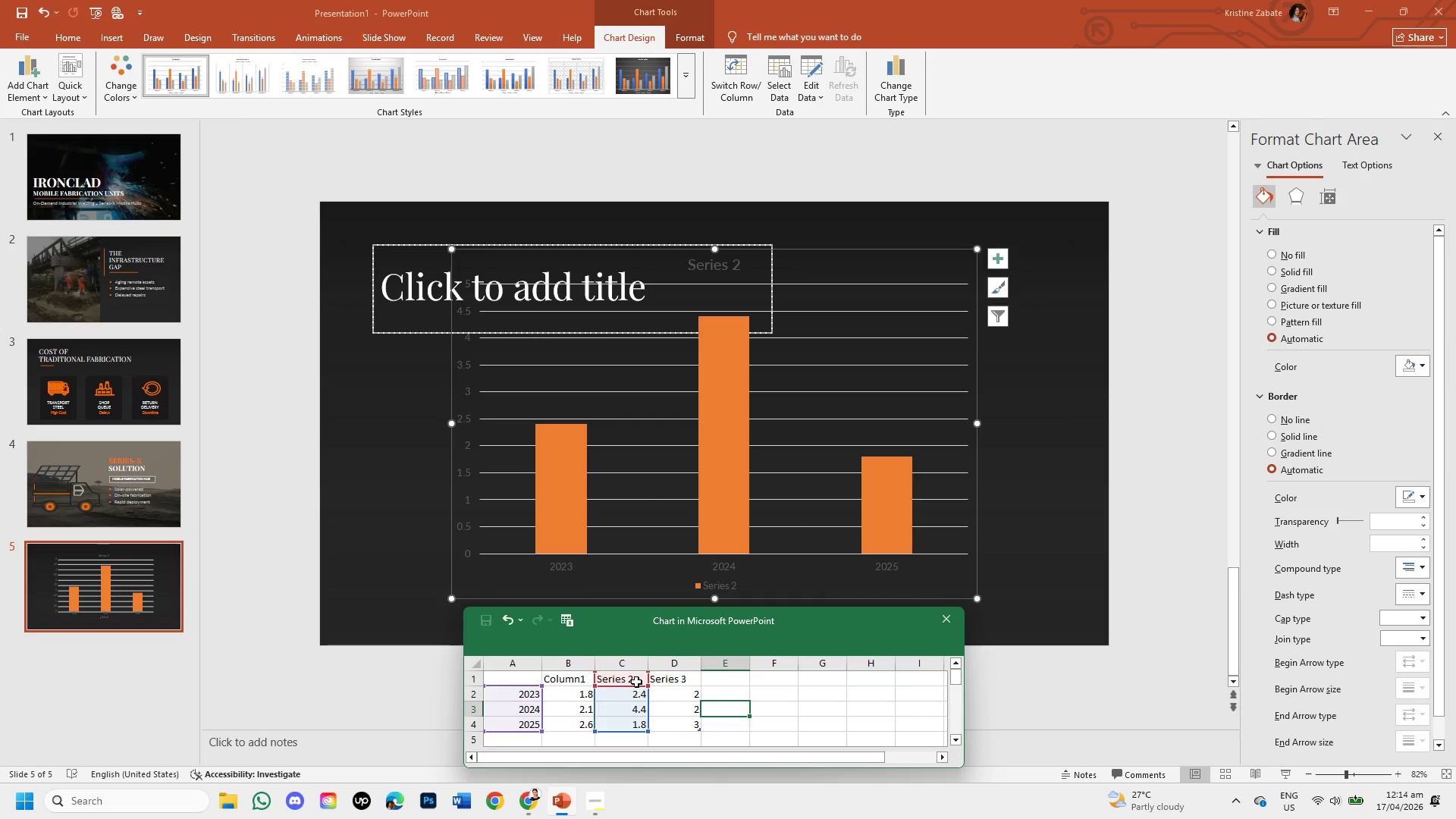 
left_click_drag(start_coordinate=[636, 682], to_coordinate=[677, 726])
 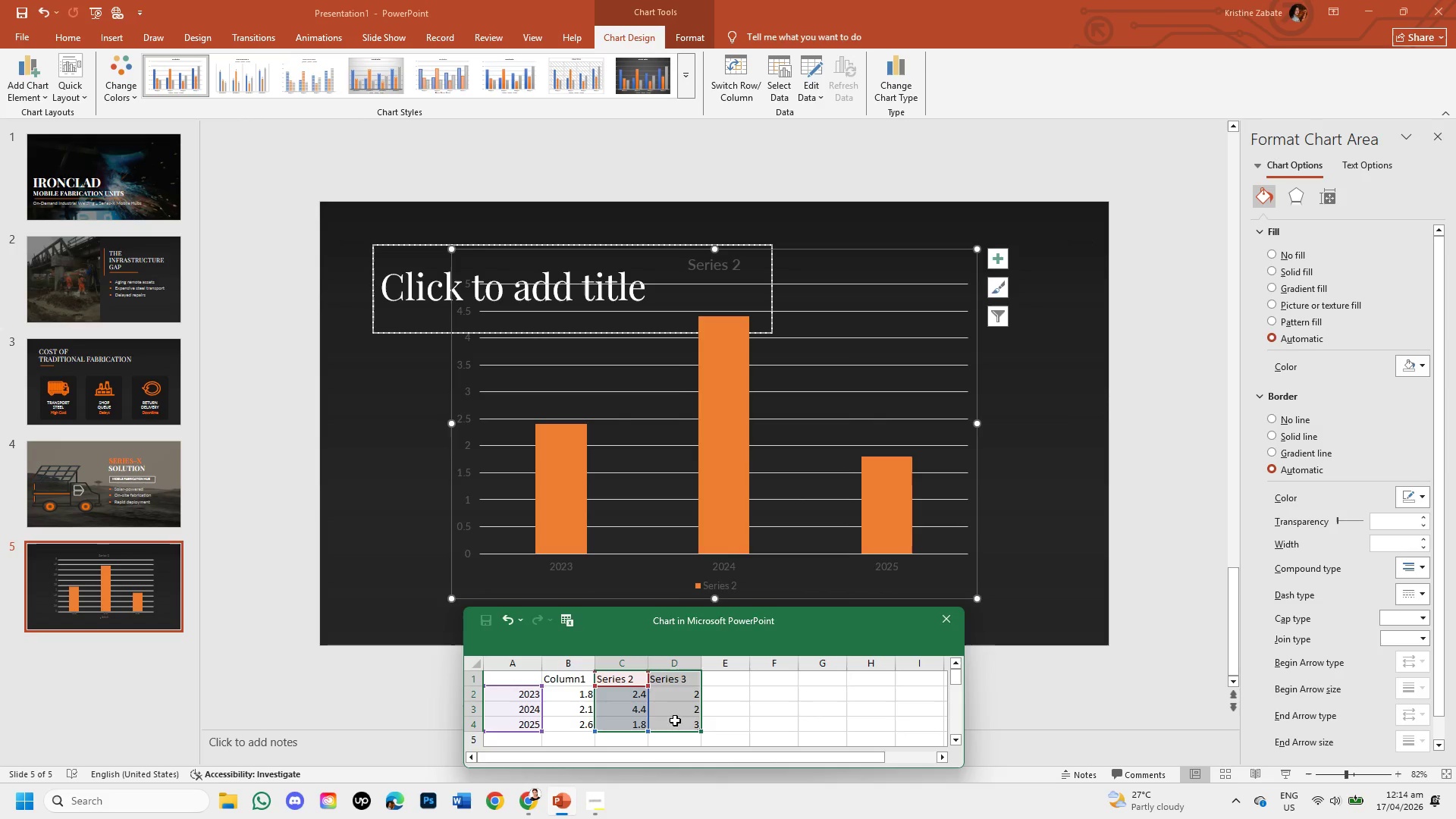 
right_click([675, 720])
 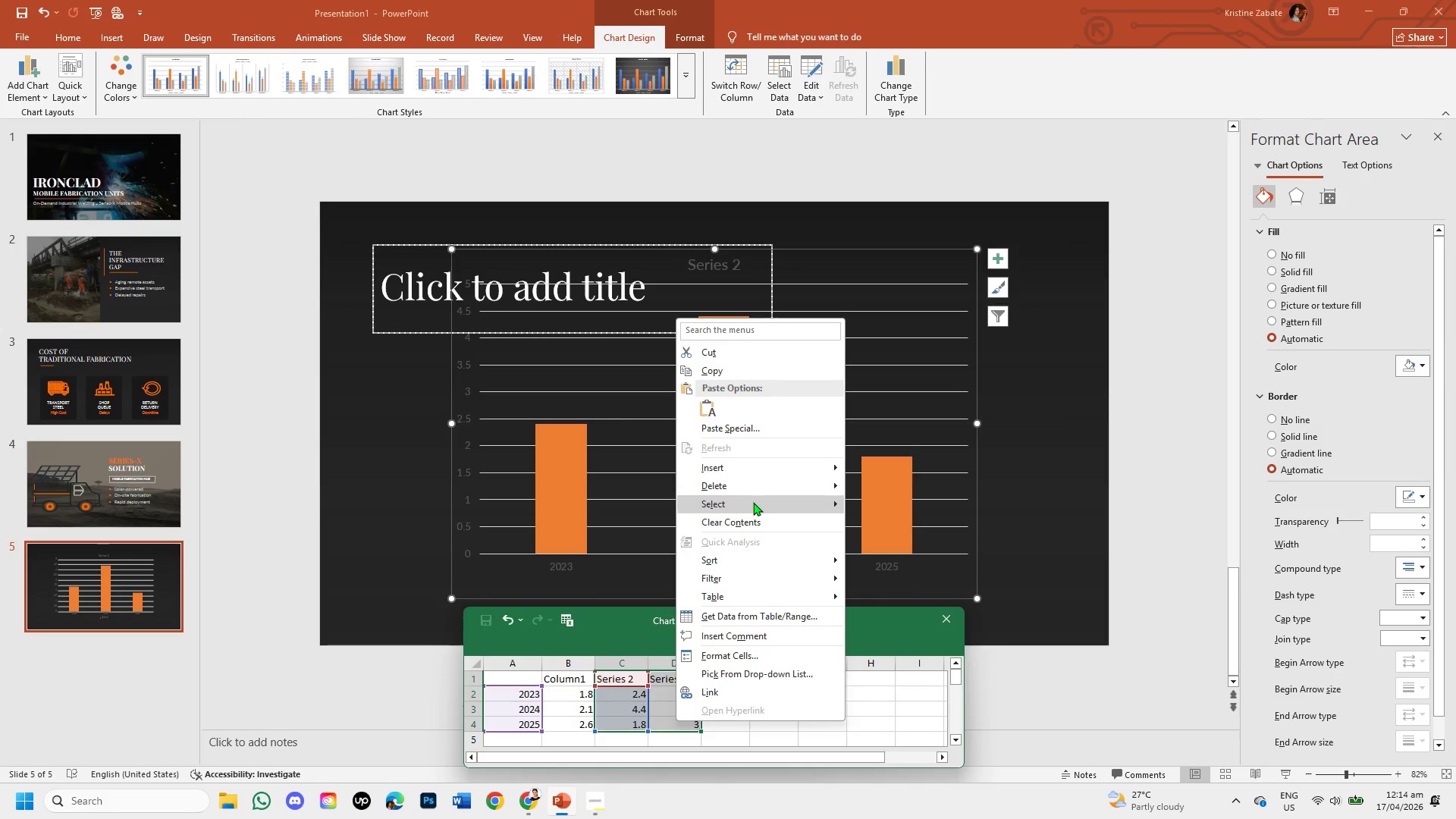 
left_click([746, 490])
 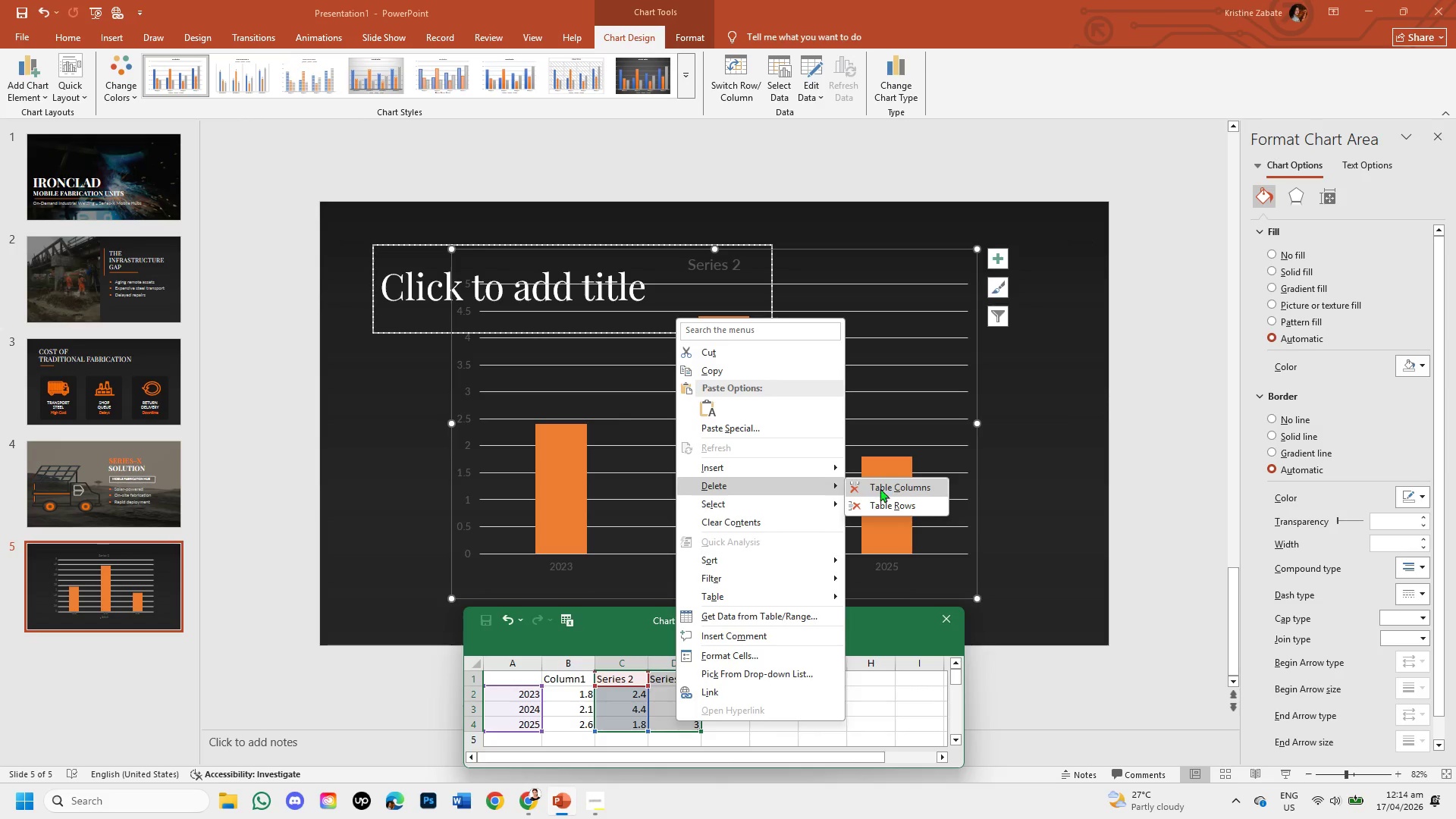 
left_click([883, 486])
 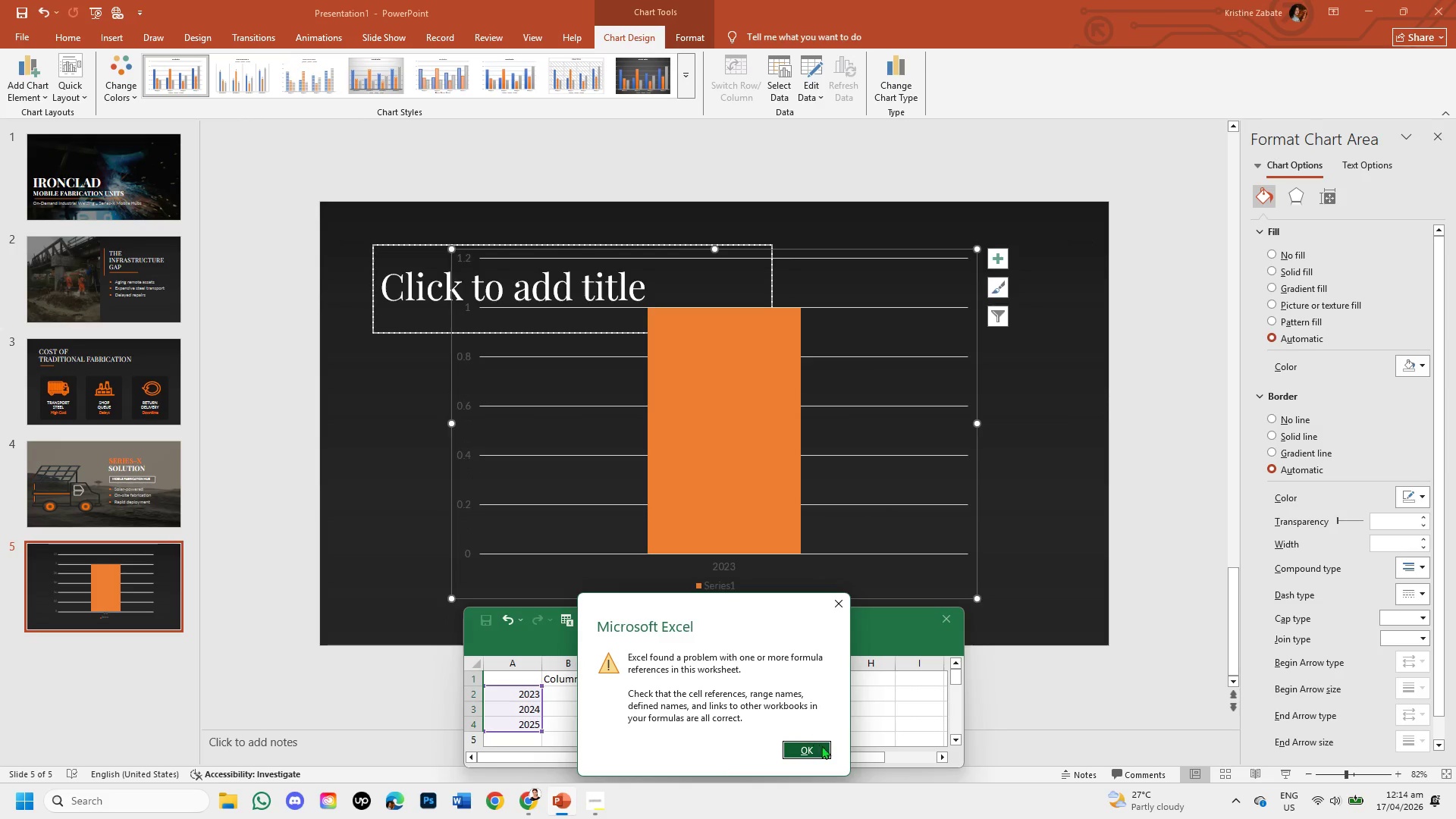 
left_click([821, 748])
 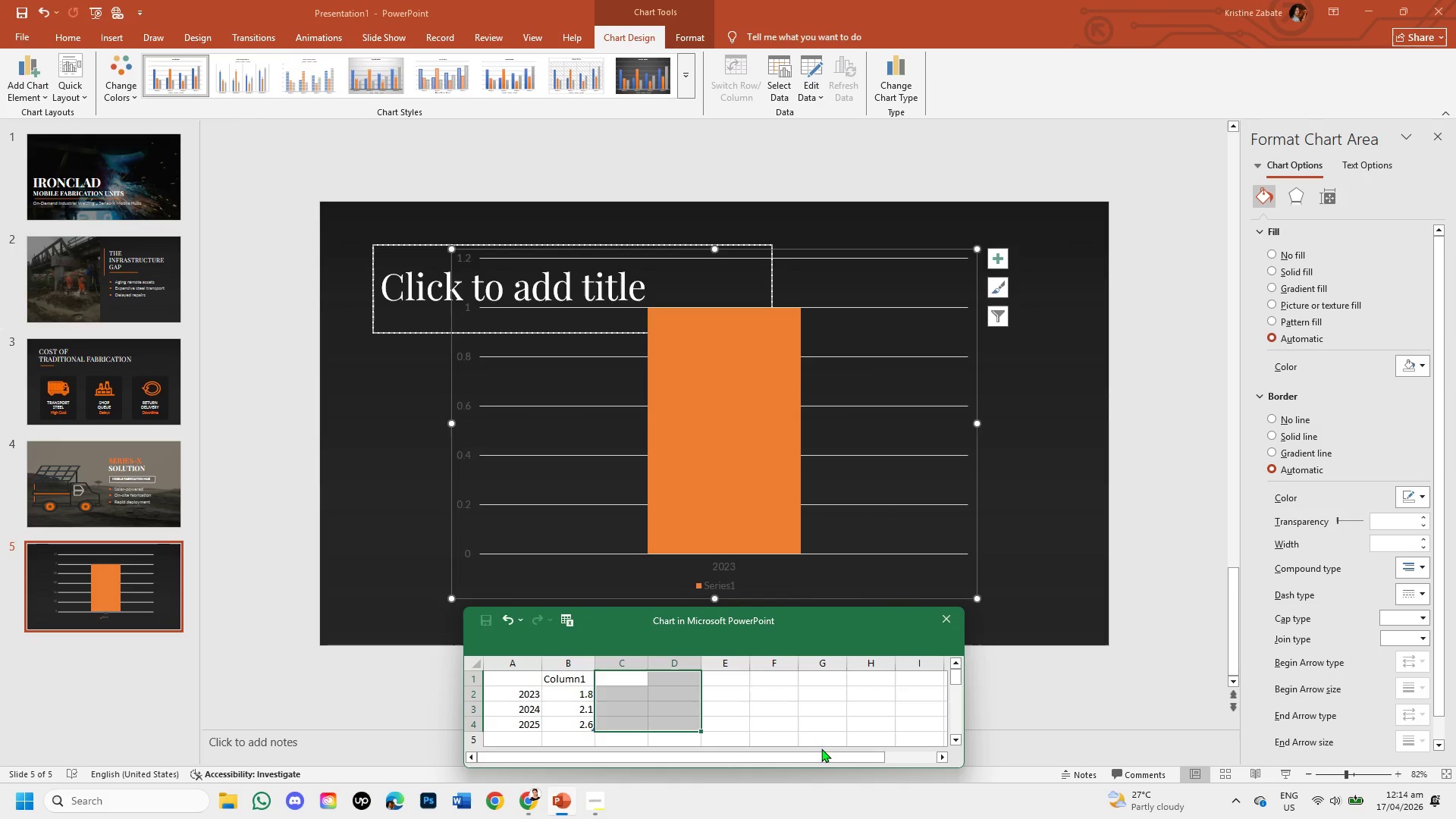 
key(Control+Z)
 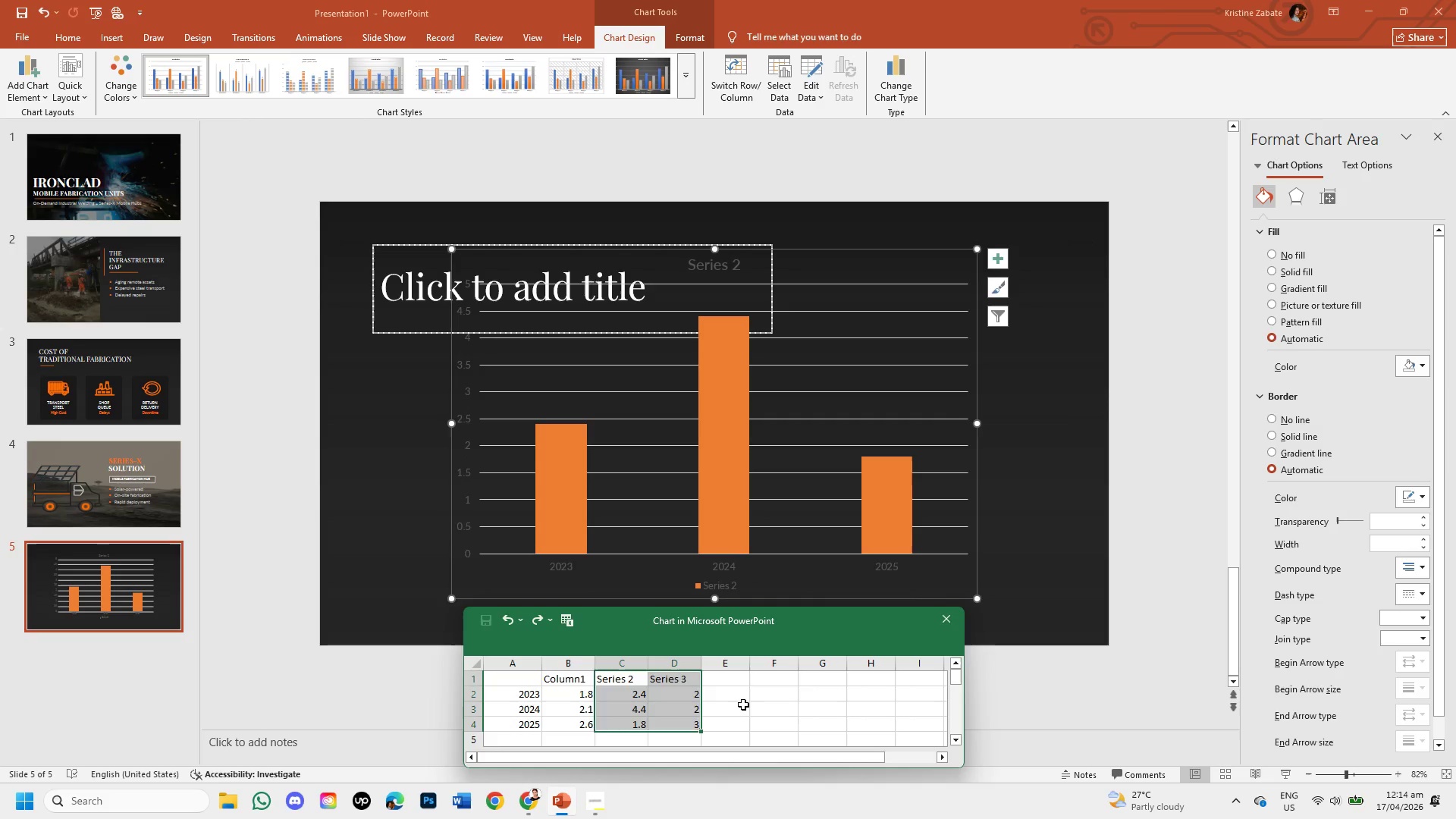 
left_click([743, 704])
 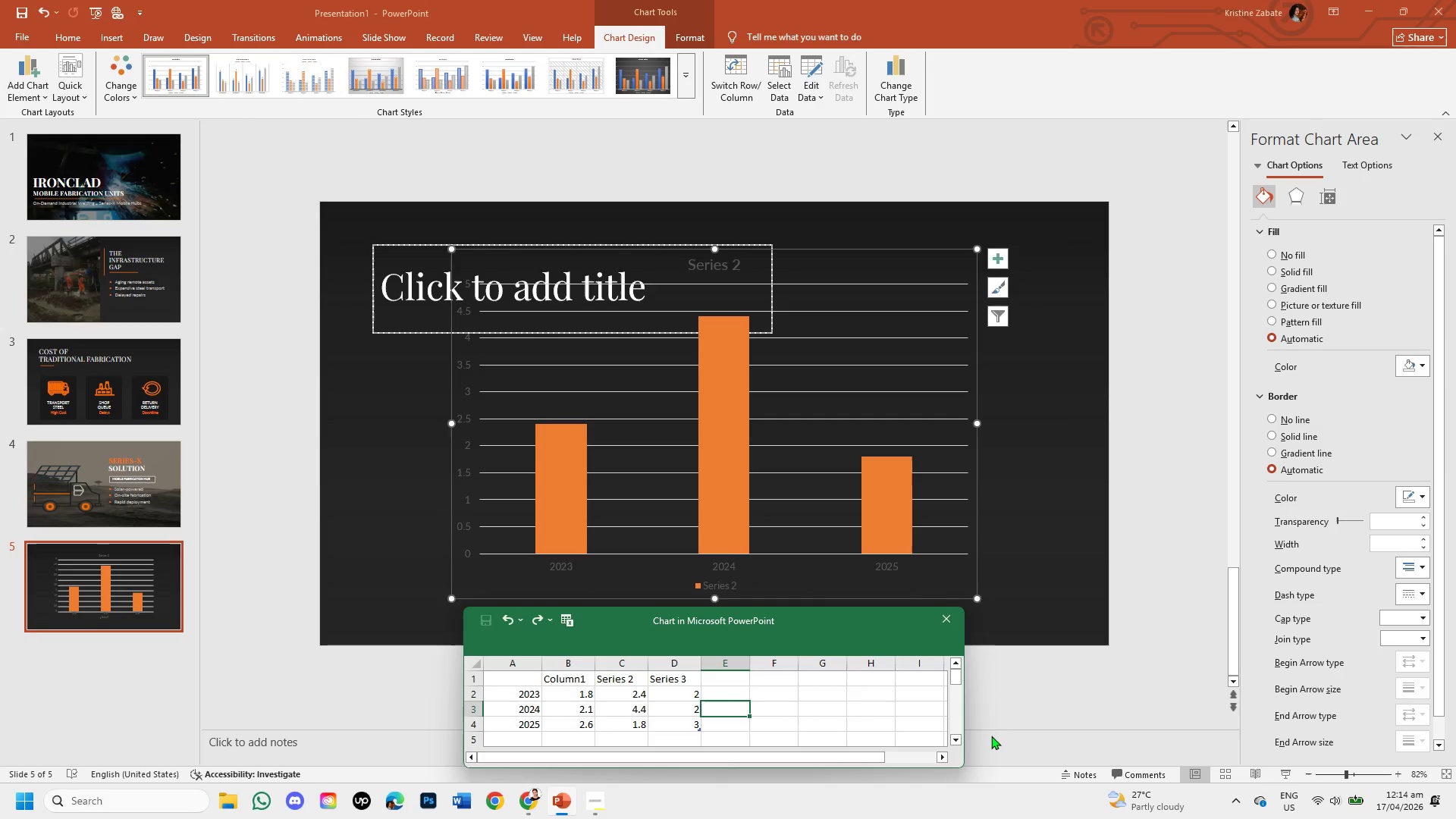 
wait(11.34)
 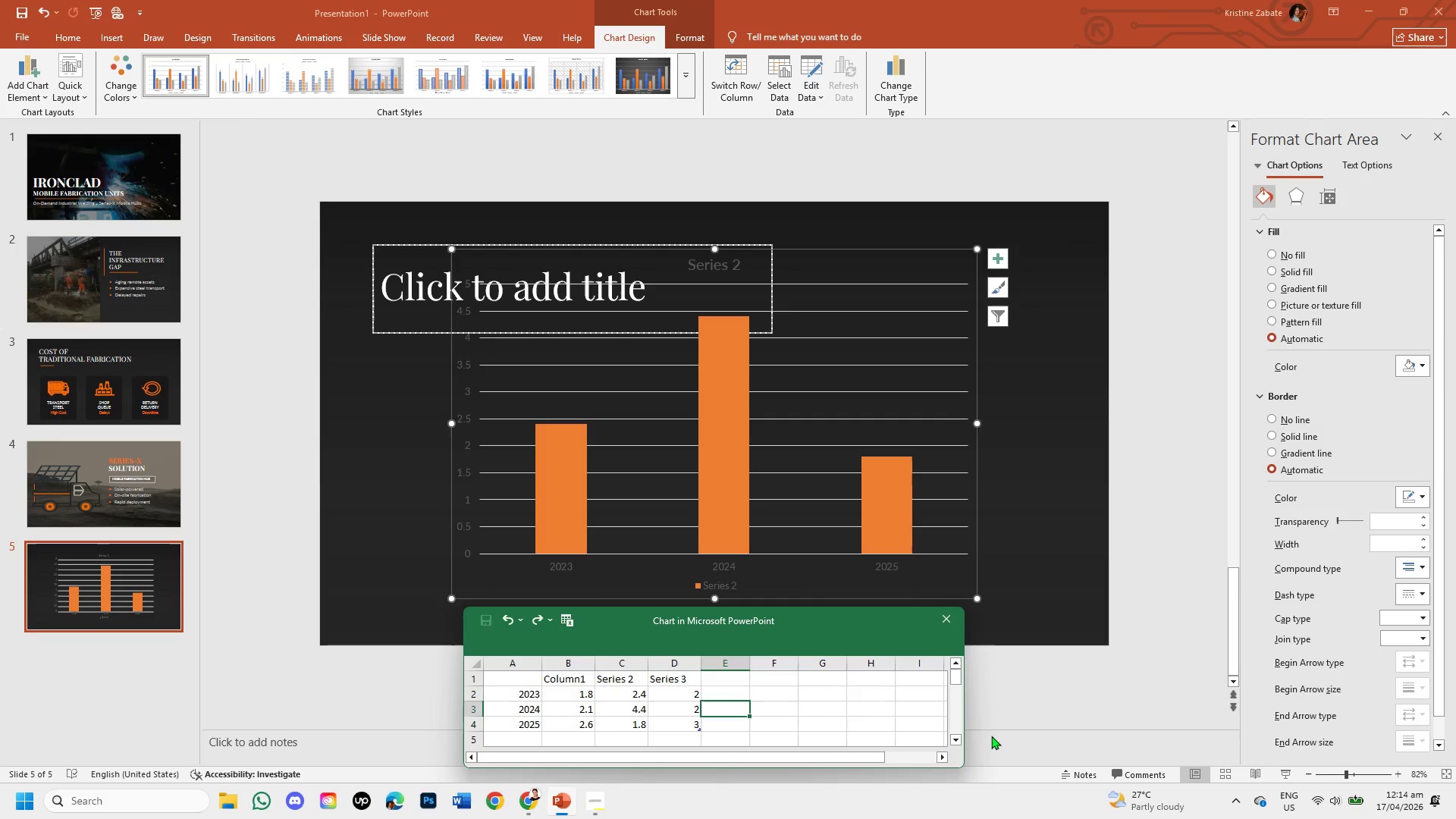 
left_click([580, 701])
 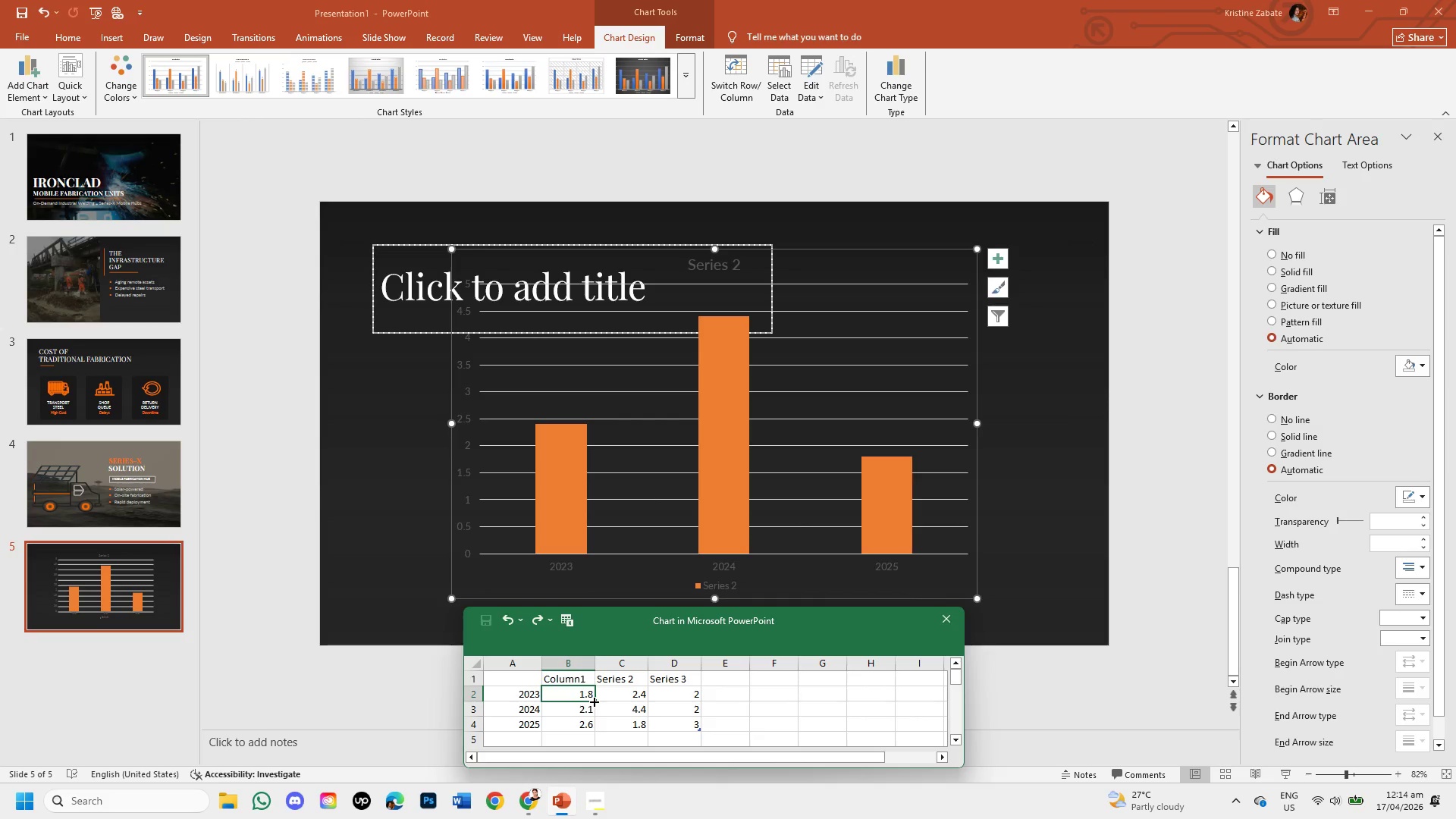 
left_click_drag(start_coordinate=[593, 701], to_coordinate=[682, 698])
 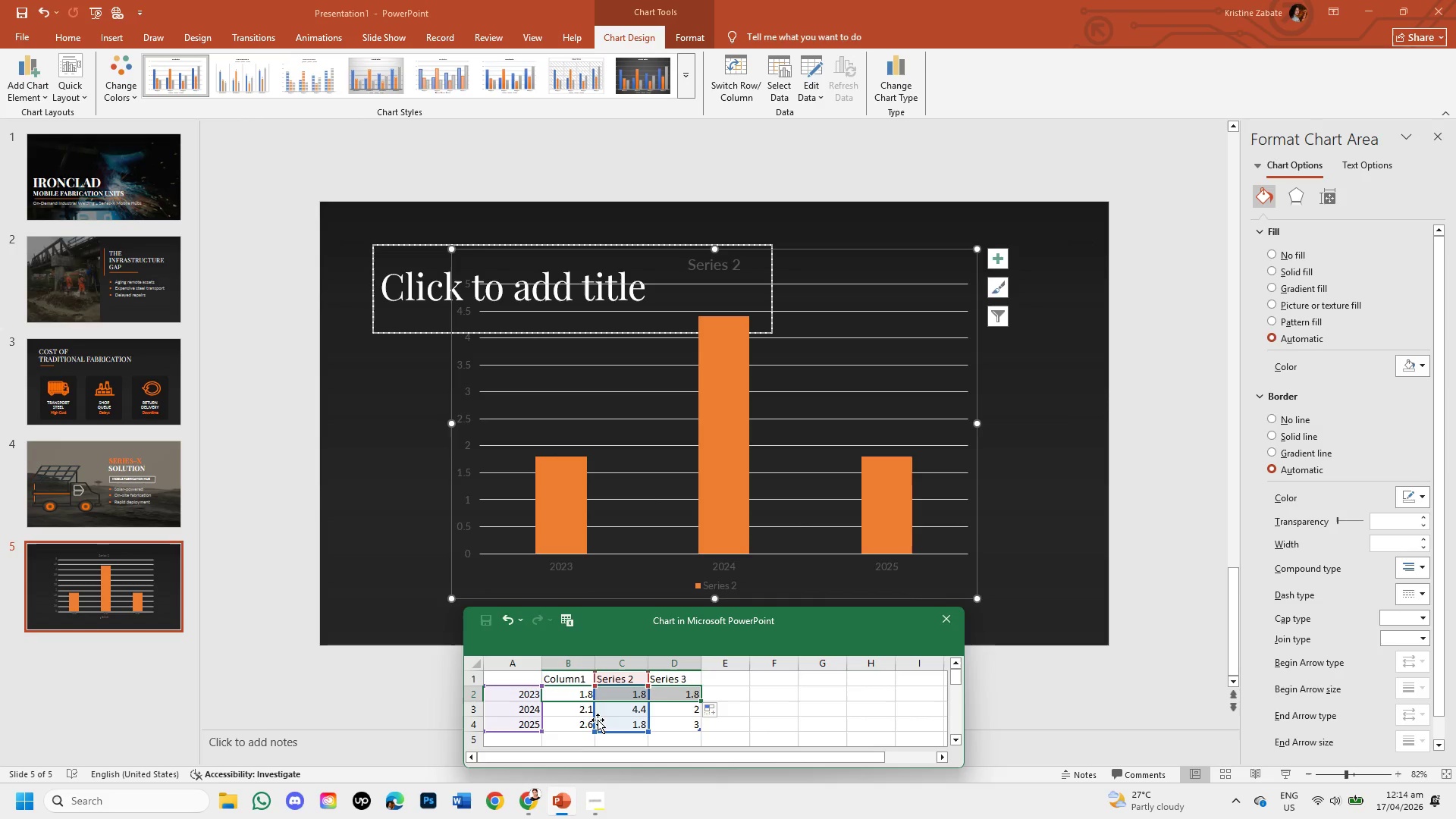 
wait(5.97)
 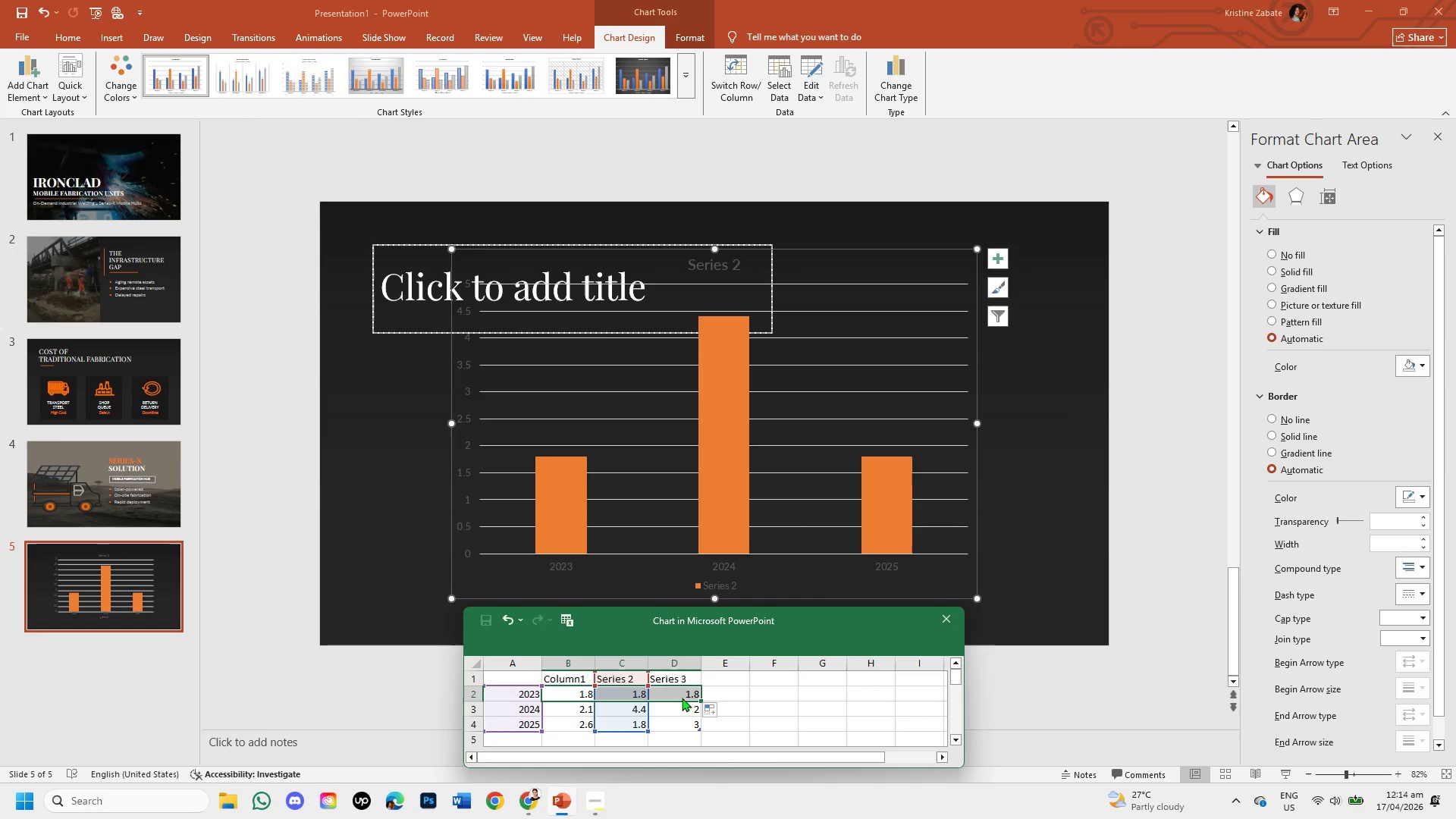 
left_click([582, 708])
 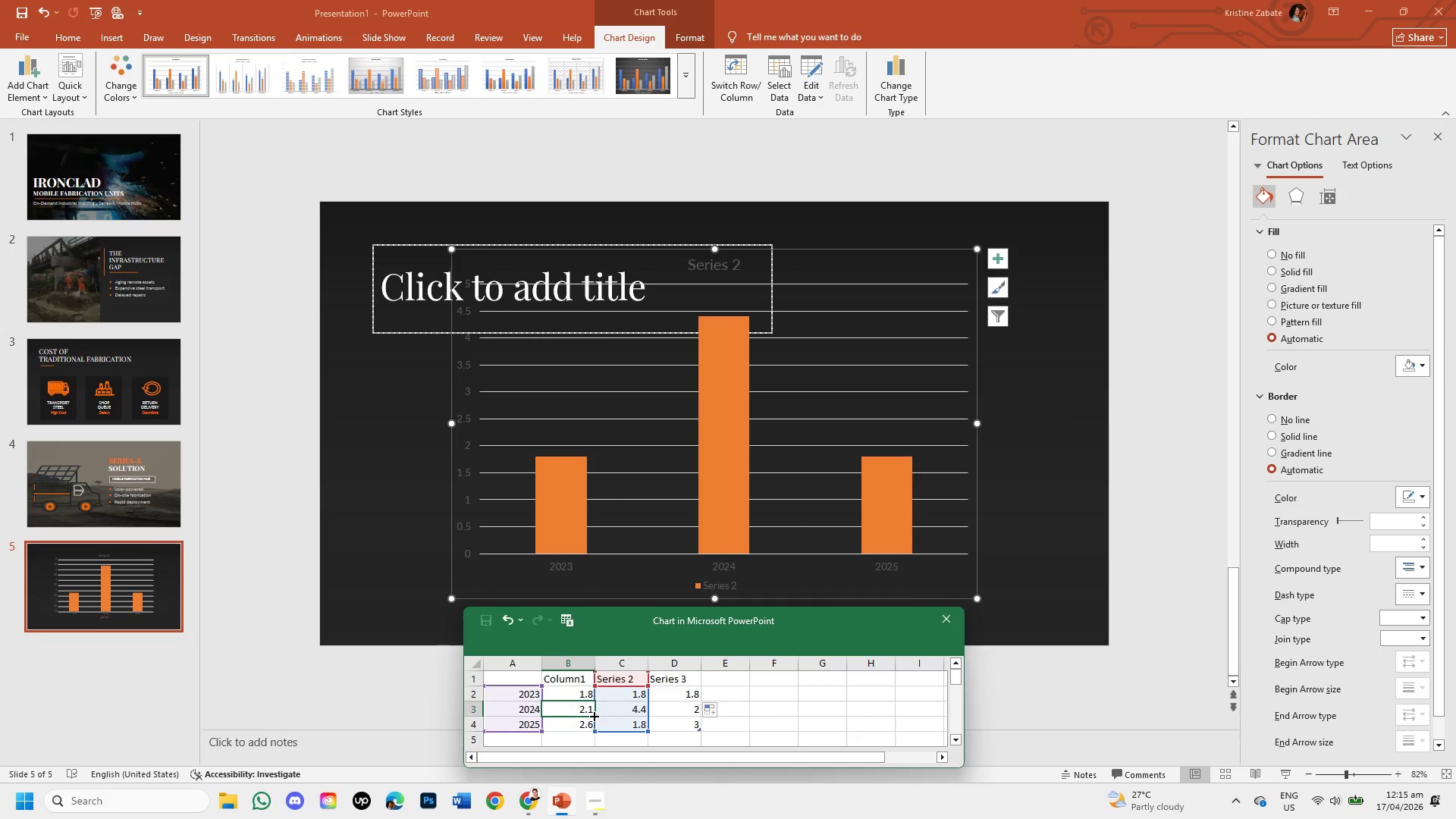 
left_click_drag(start_coordinate=[593, 715], to_coordinate=[695, 720])
 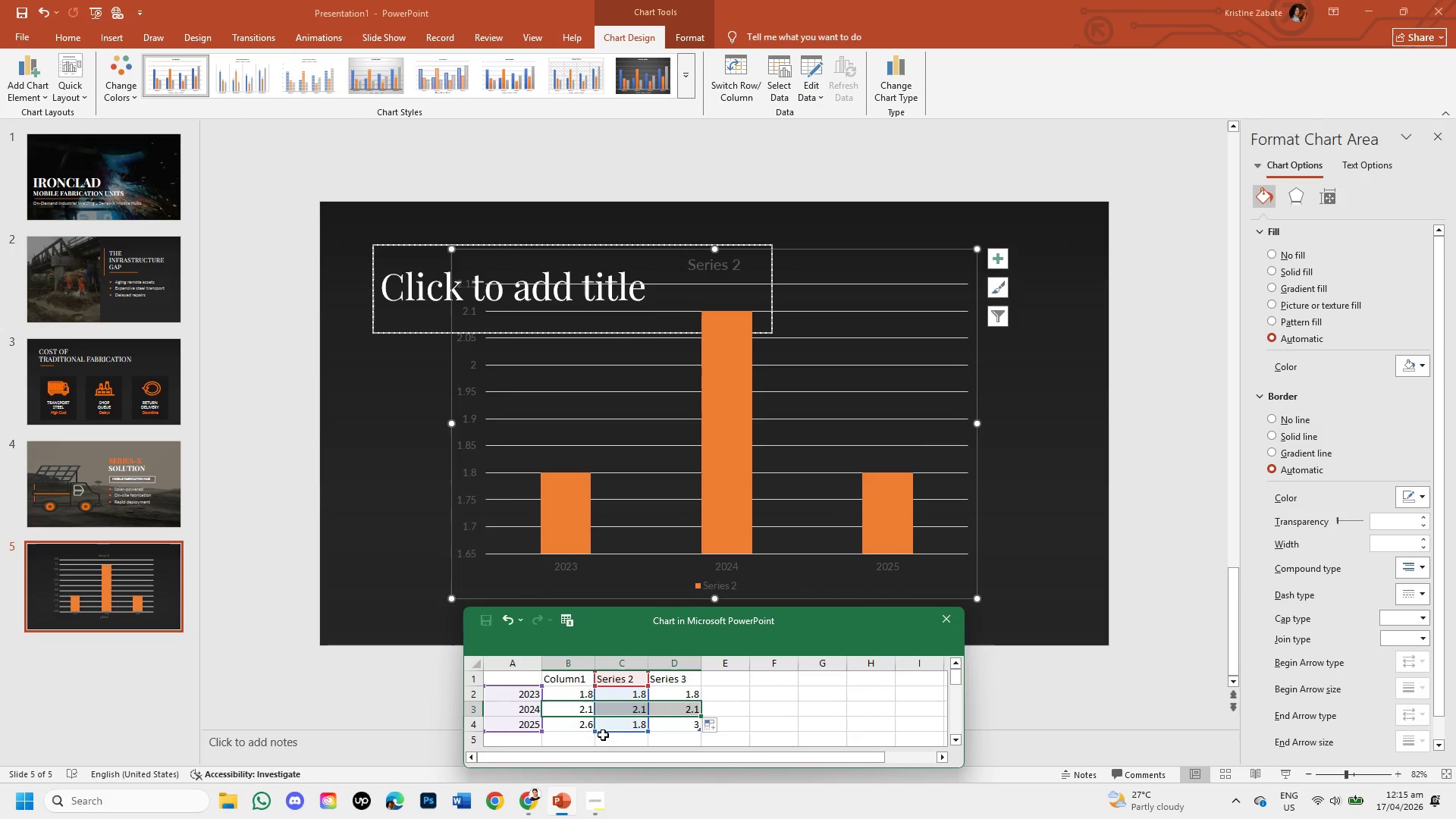 
left_click([580, 727])
 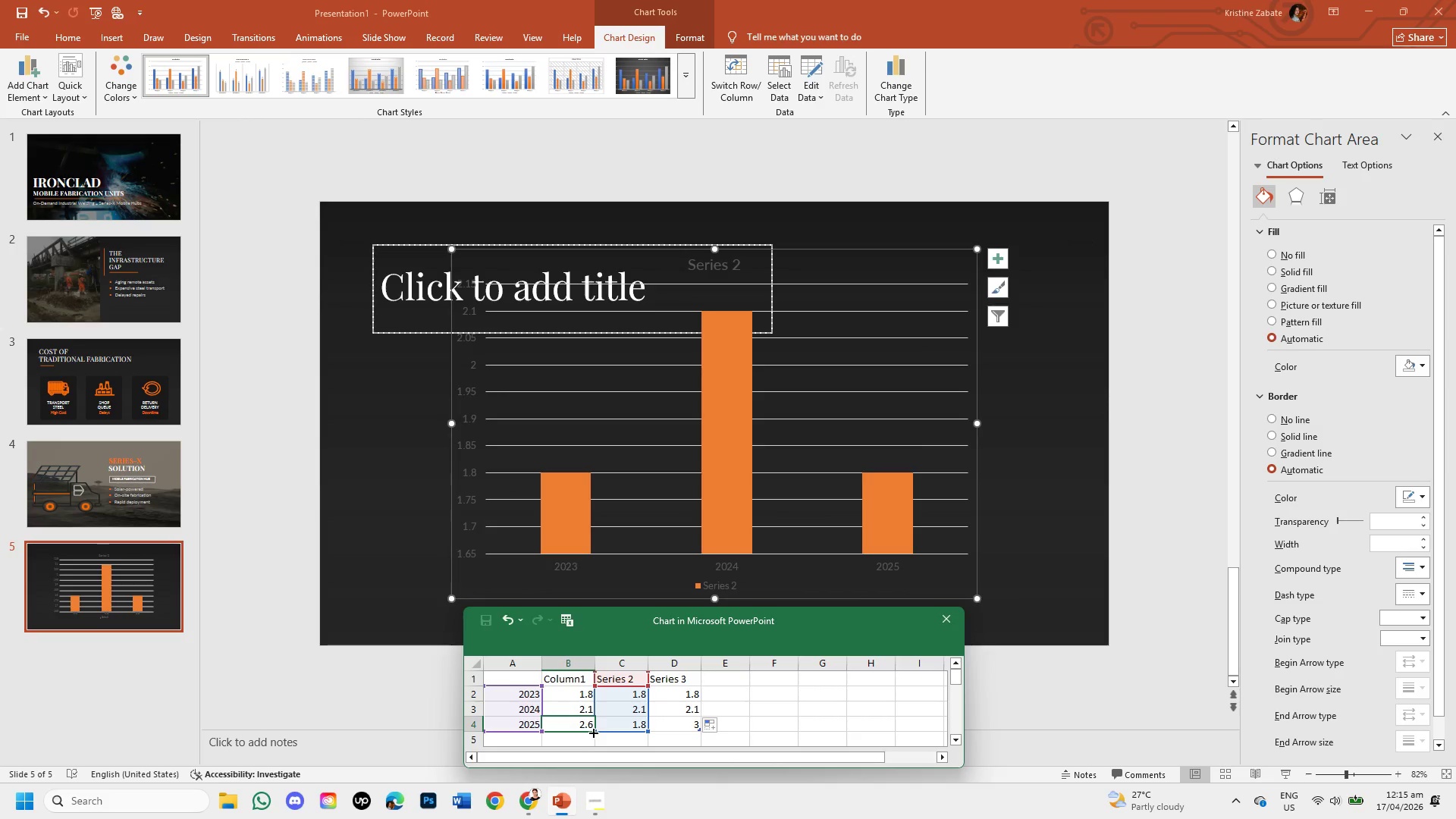 
left_click_drag(start_coordinate=[593, 731], to_coordinate=[682, 730])
 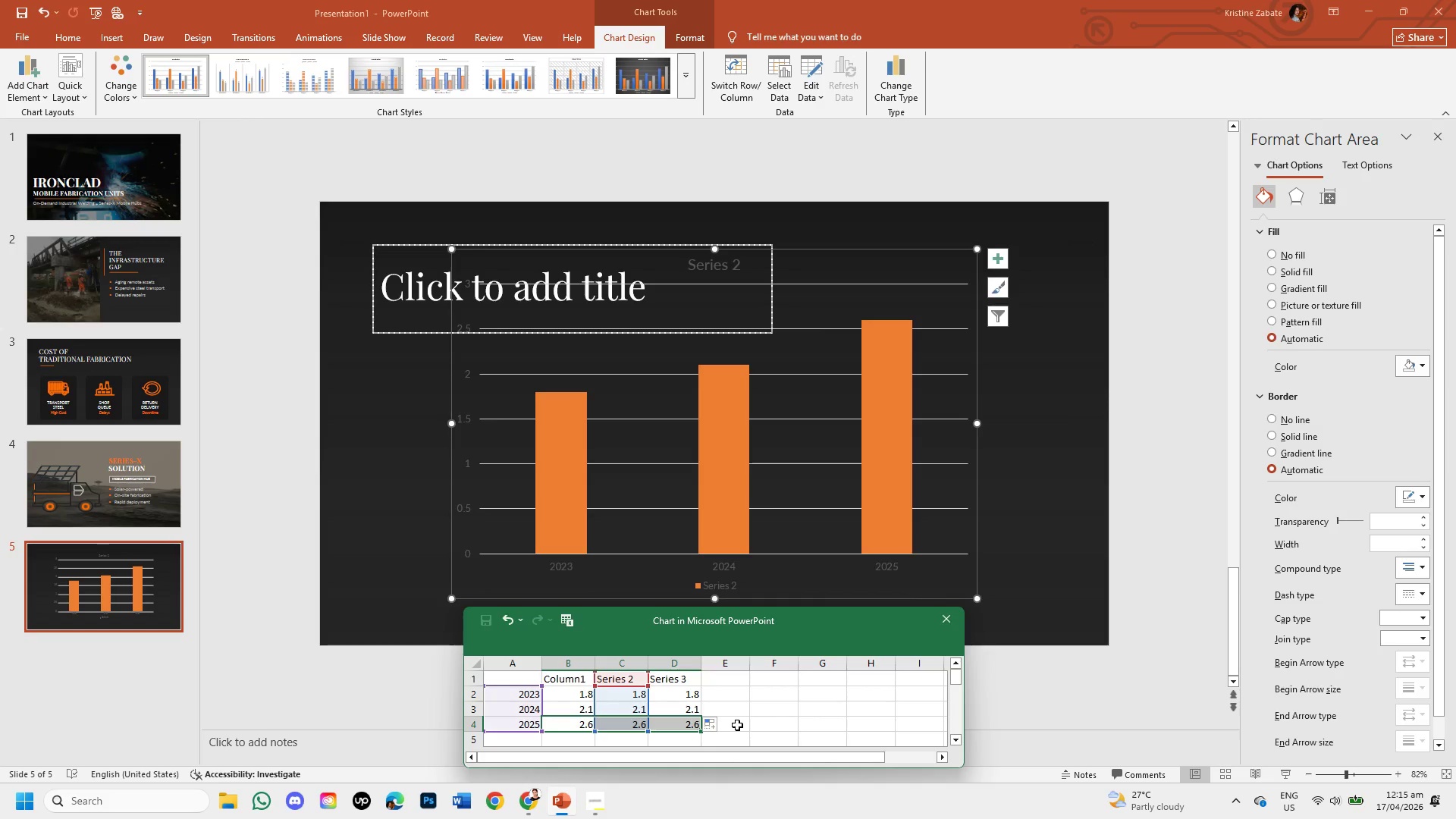 
wait(7.92)
 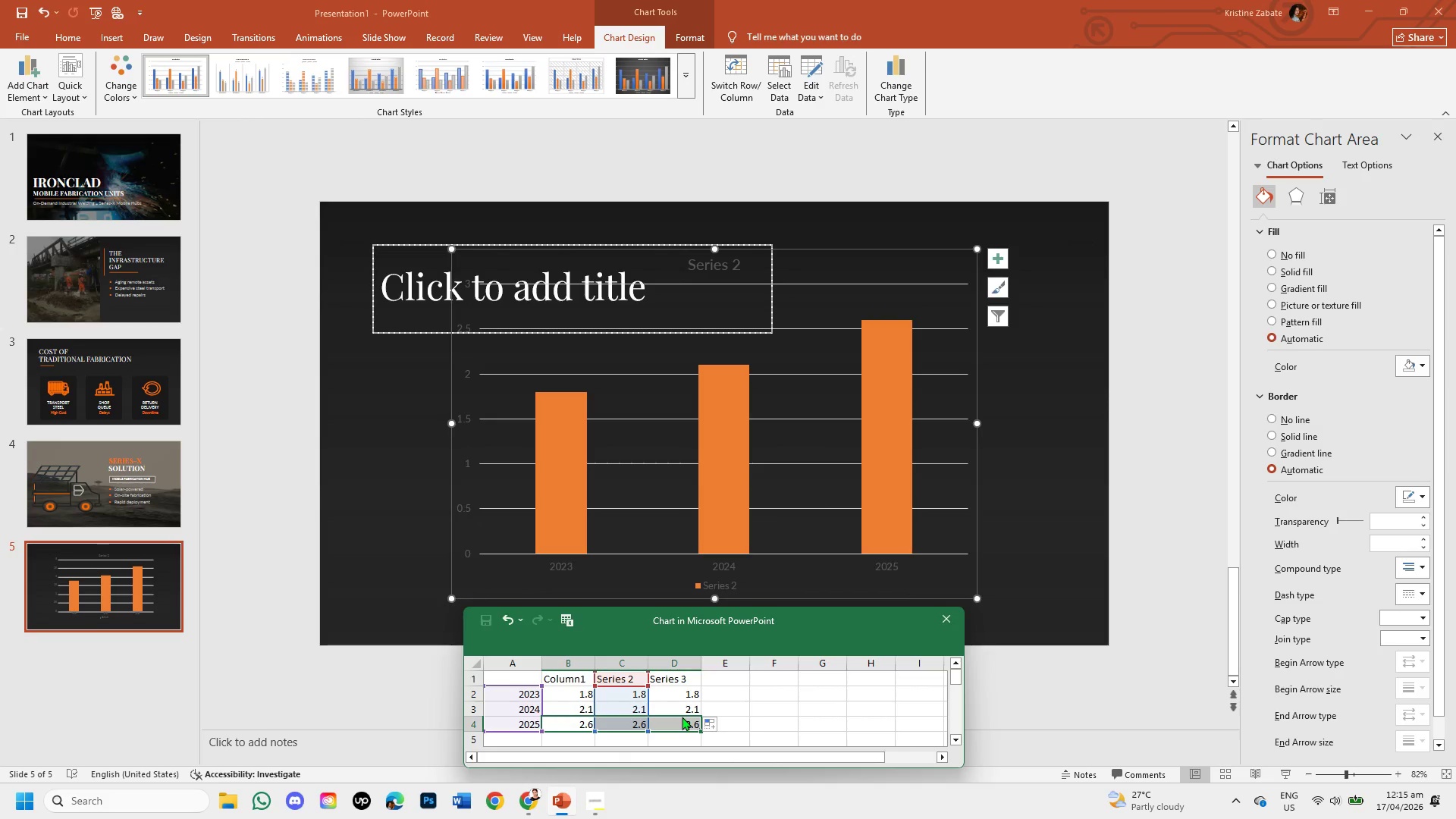 
left_click([737, 725])
 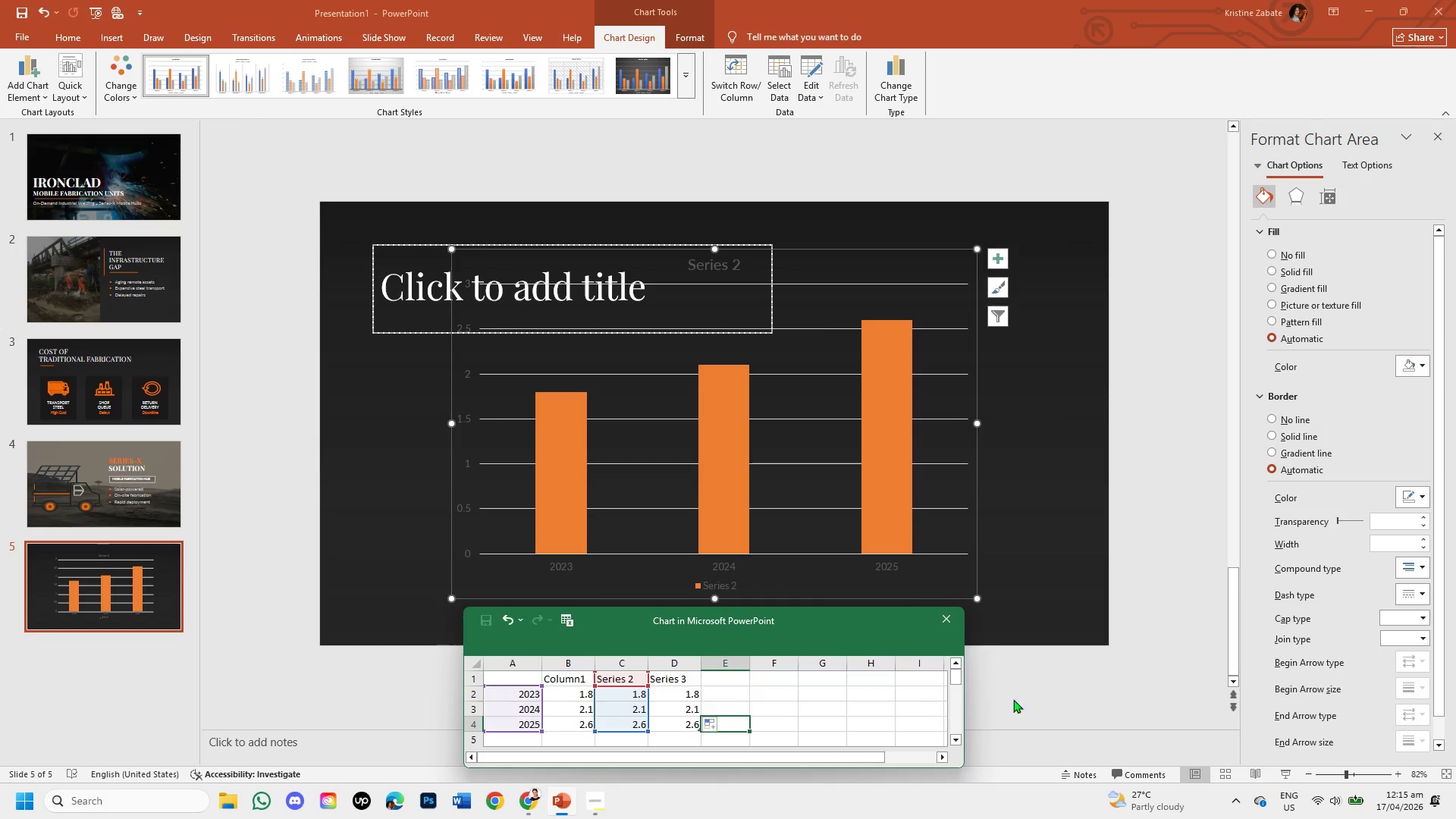 
left_click([1053, 694])
 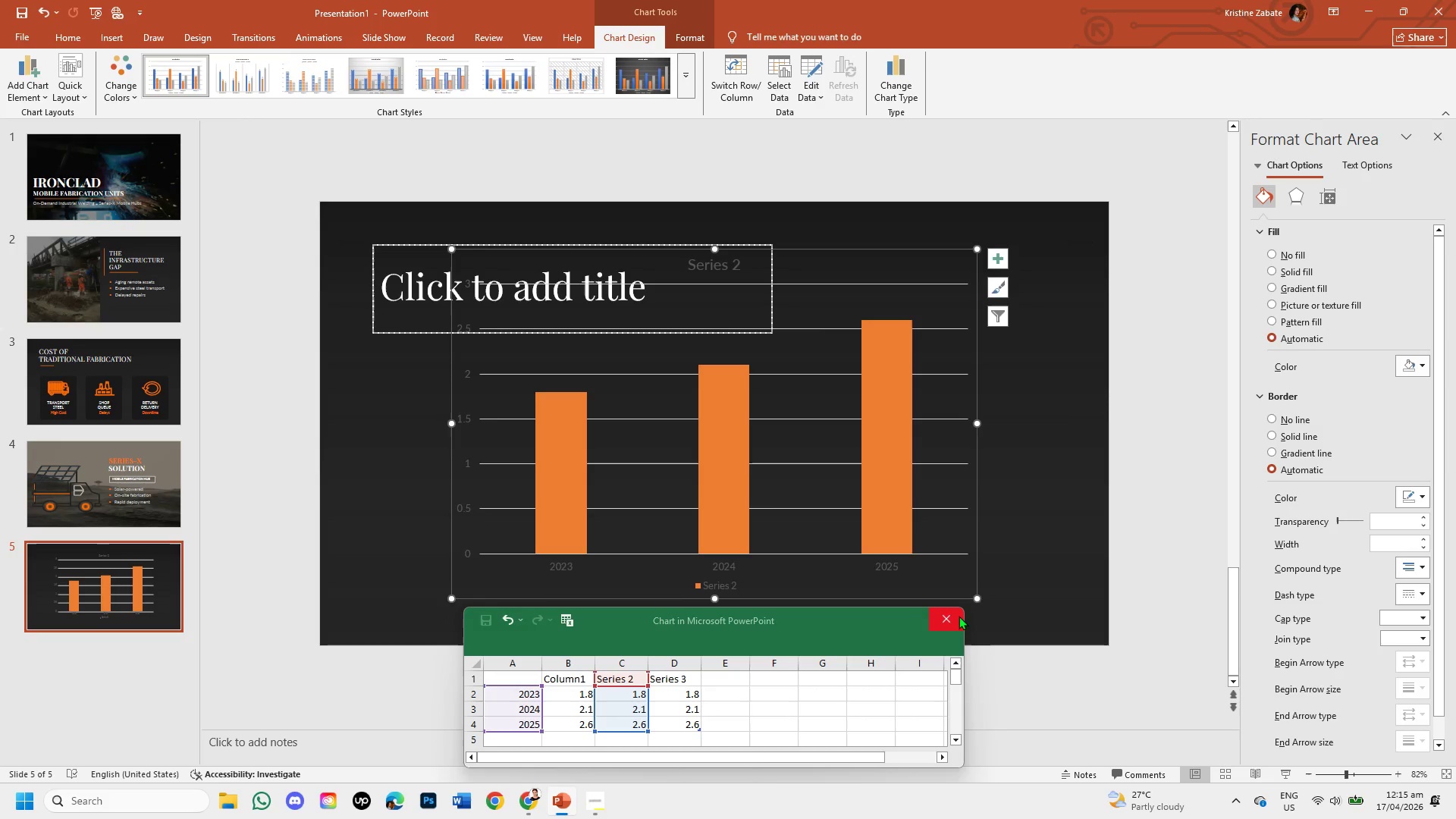 
left_click([947, 611])
 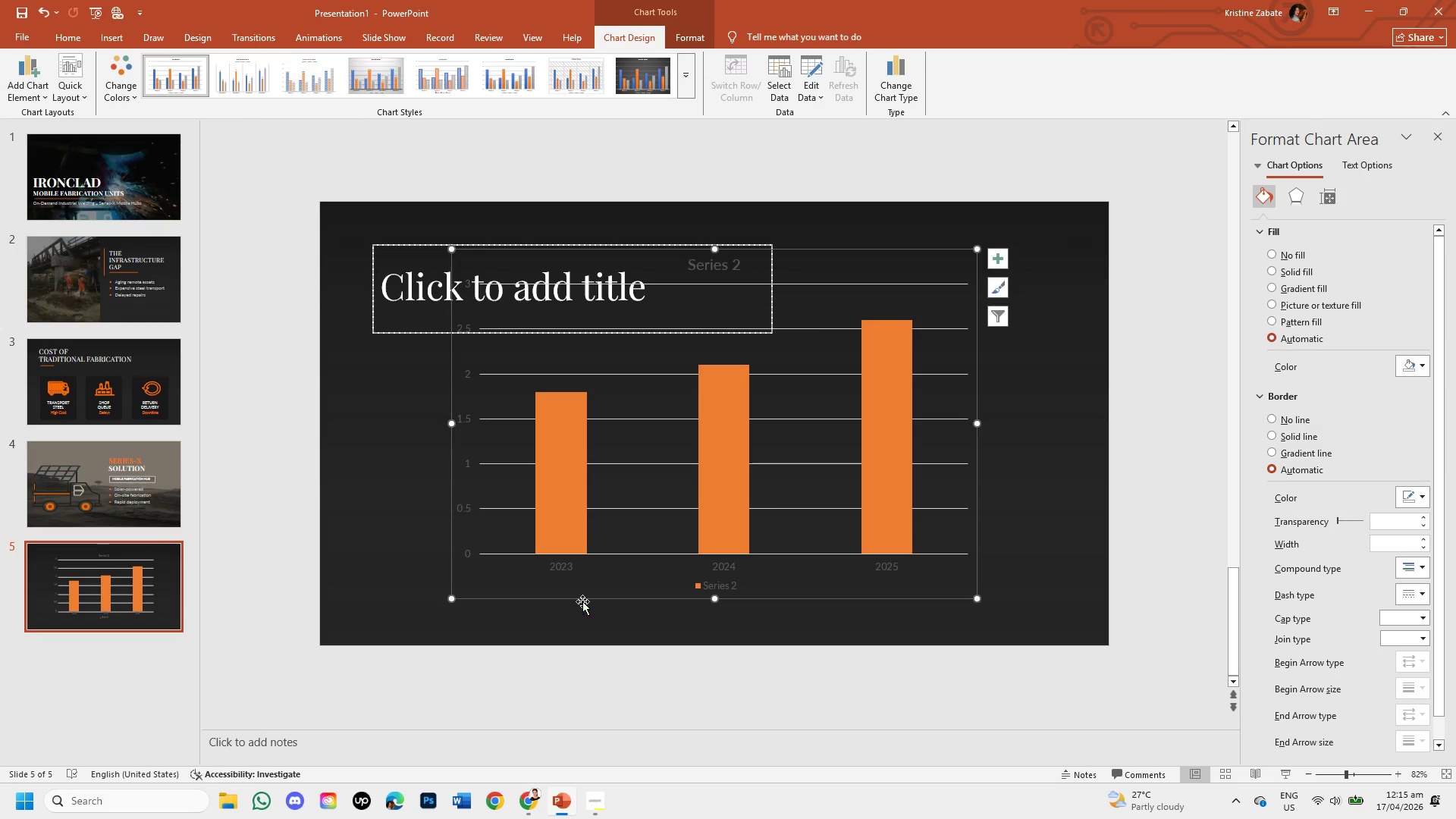 
wait(6.48)
 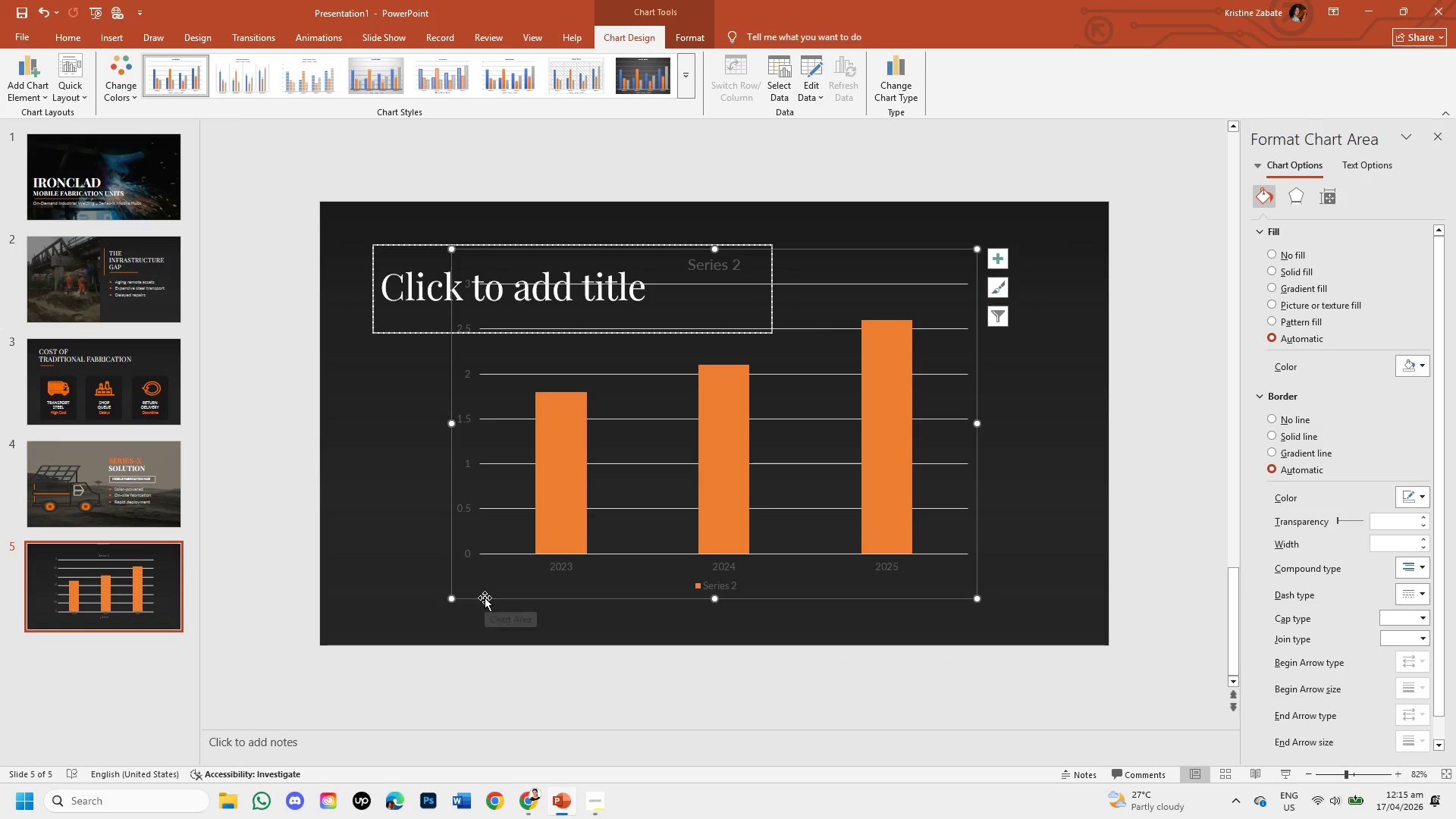 
left_click_drag(start_coordinate=[453, 601], to_coordinate=[593, 561])
 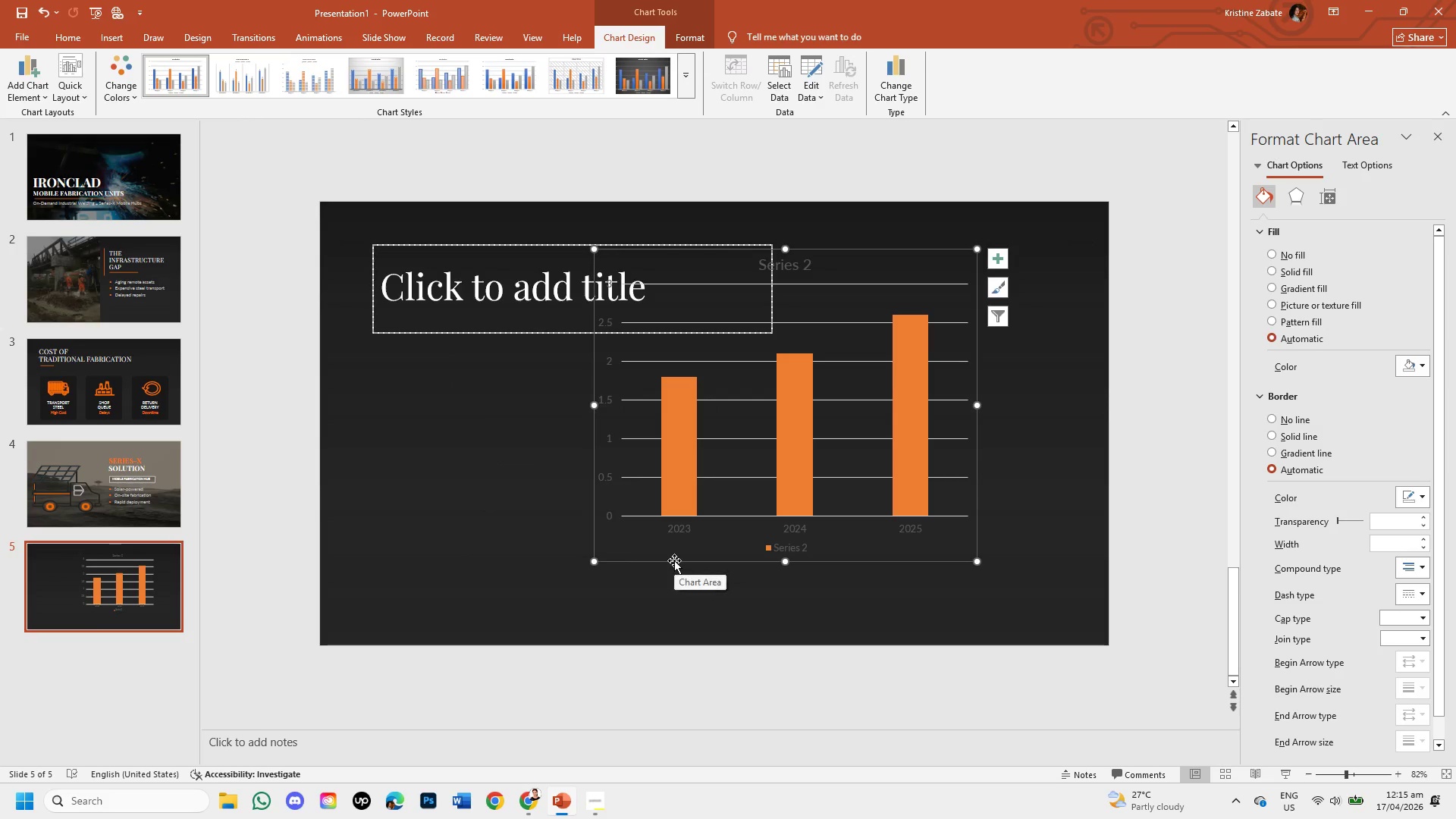 
left_click_drag(start_coordinate=[674, 560], to_coordinate=[565, 629])
 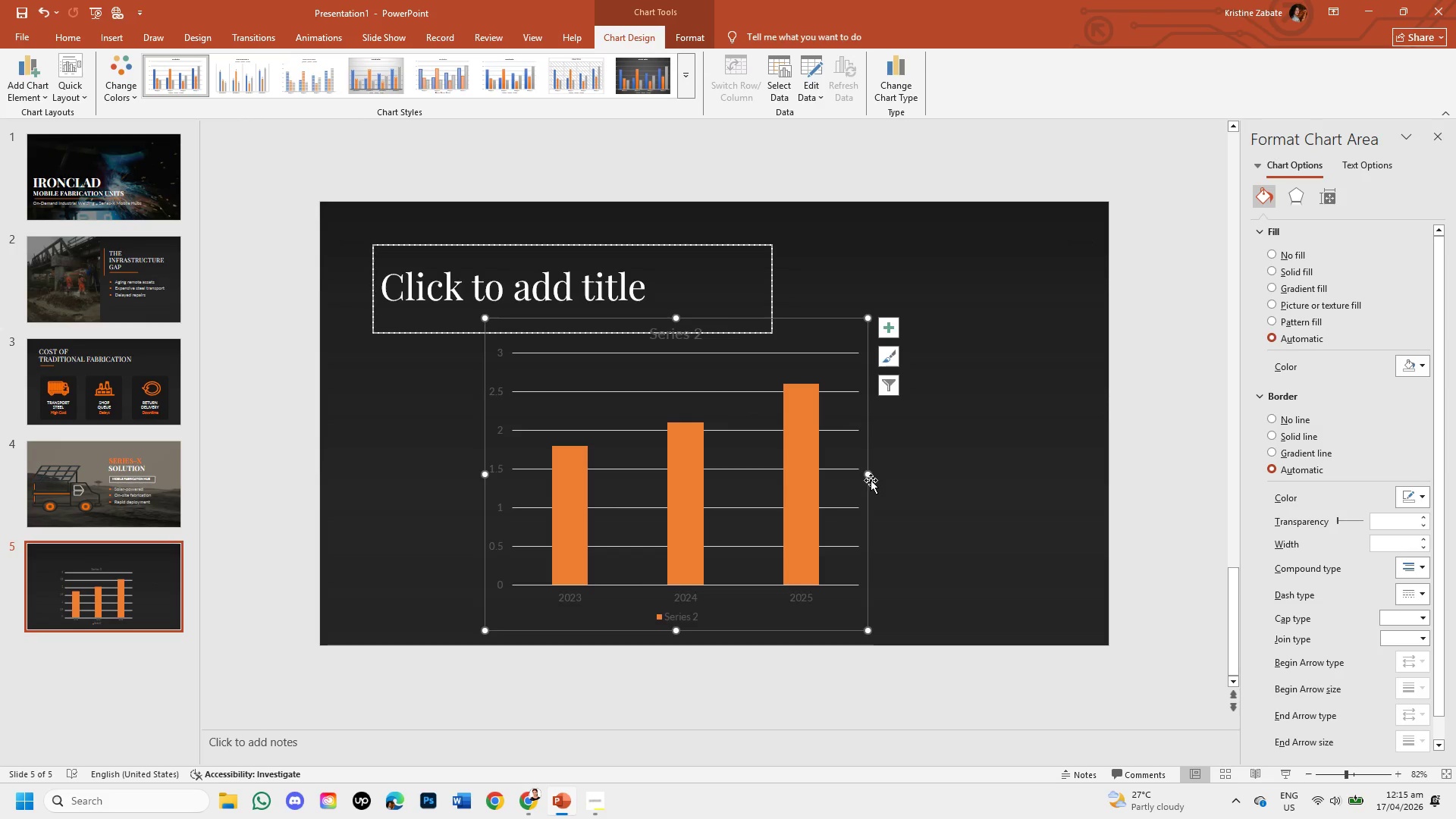 
left_click_drag(start_coordinate=[864, 475], to_coordinate=[1073, 496])
 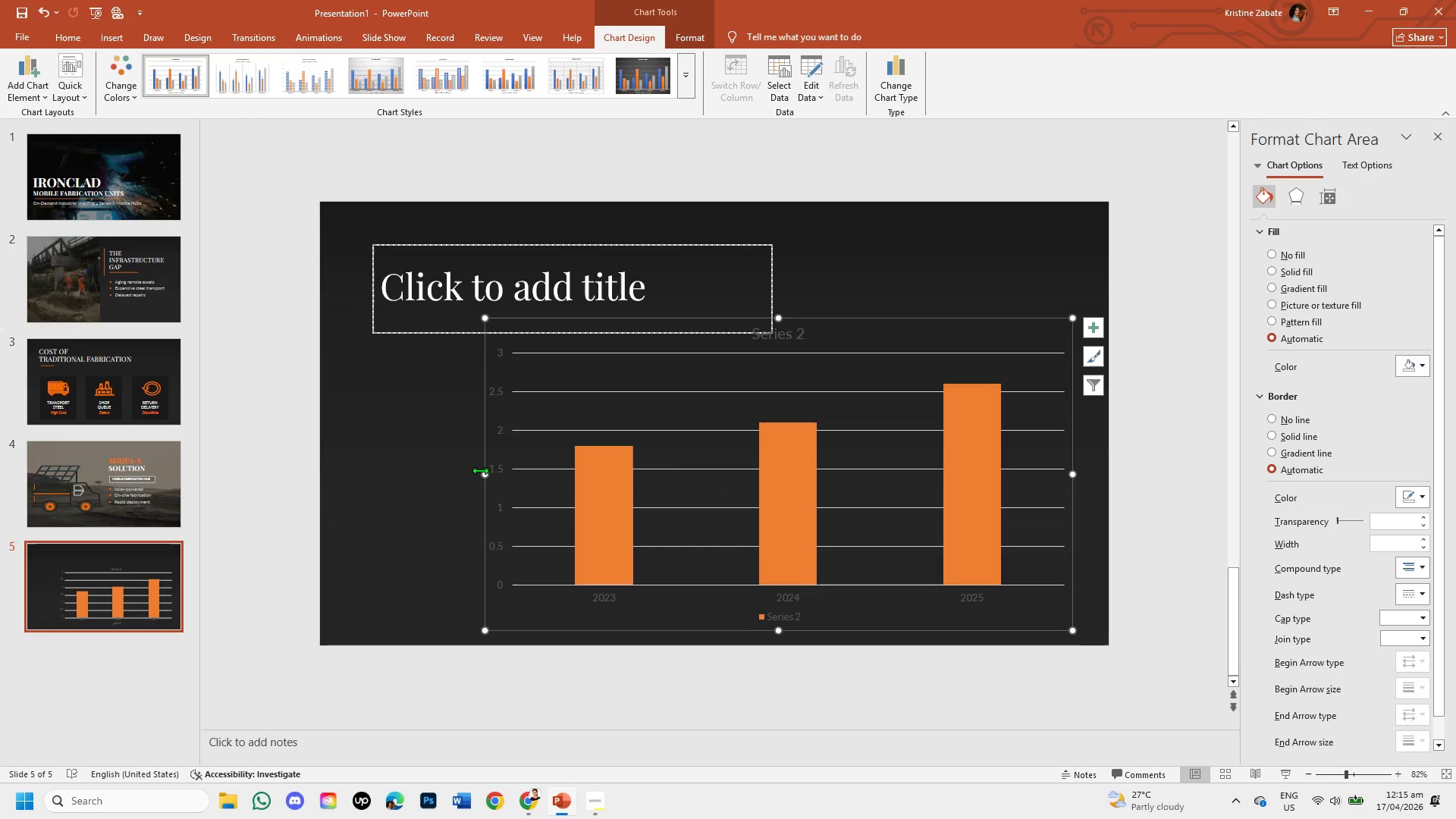 
left_click_drag(start_coordinate=[480, 470], to_coordinate=[363, 466])
 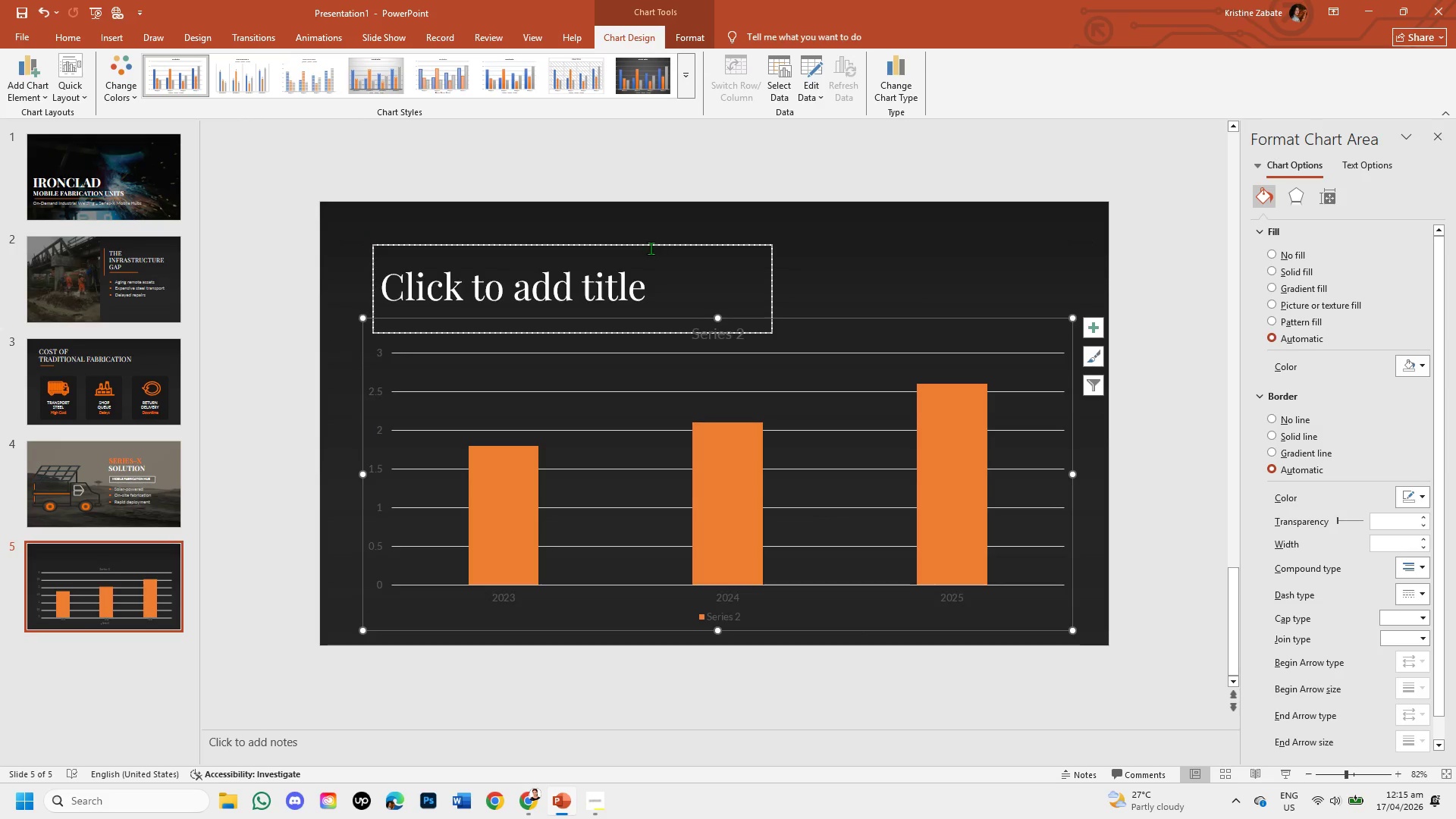 
wait(5.11)
 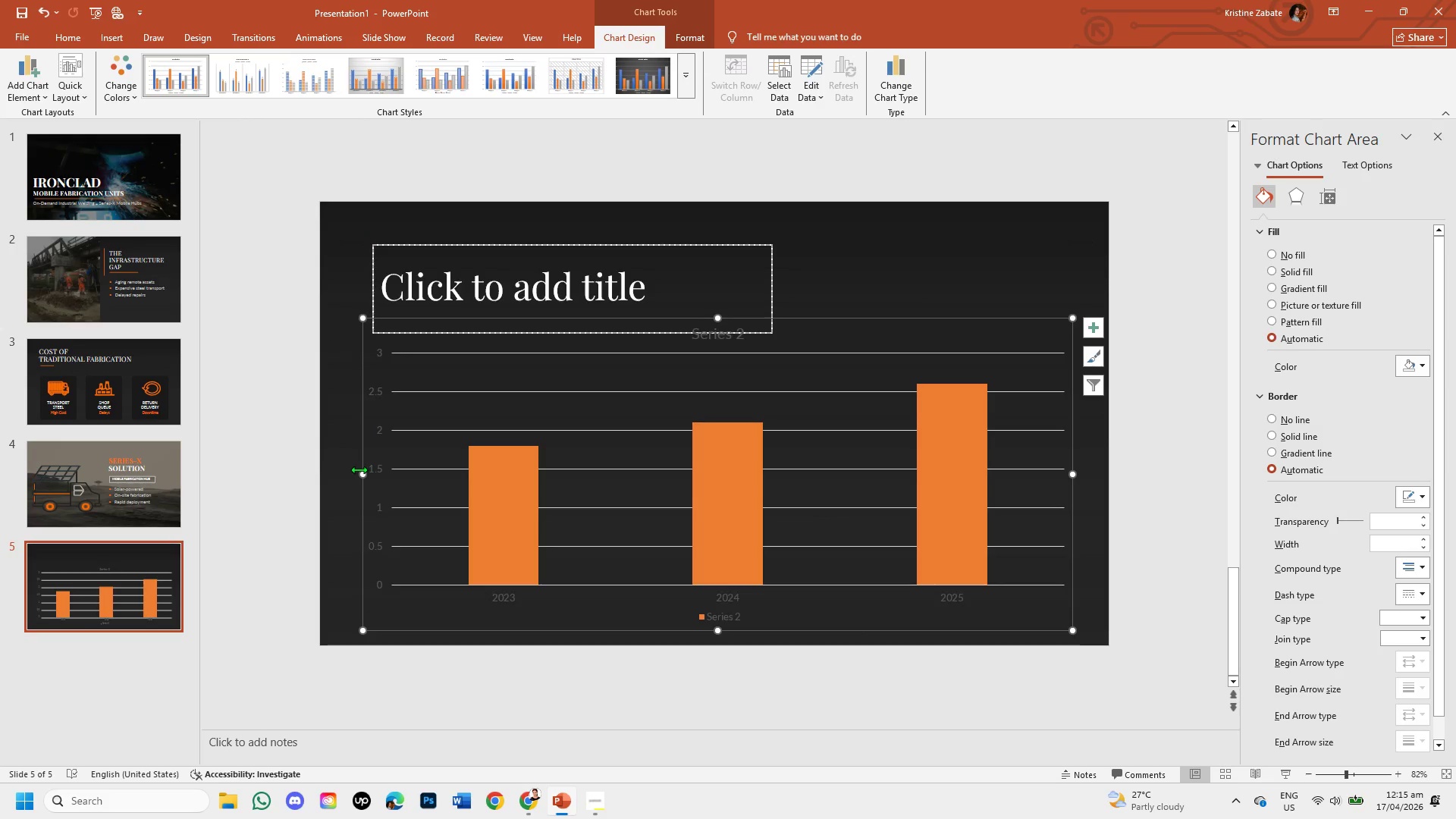 
left_click_drag(start_coordinate=[651, 245], to_coordinate=[651, 226])
 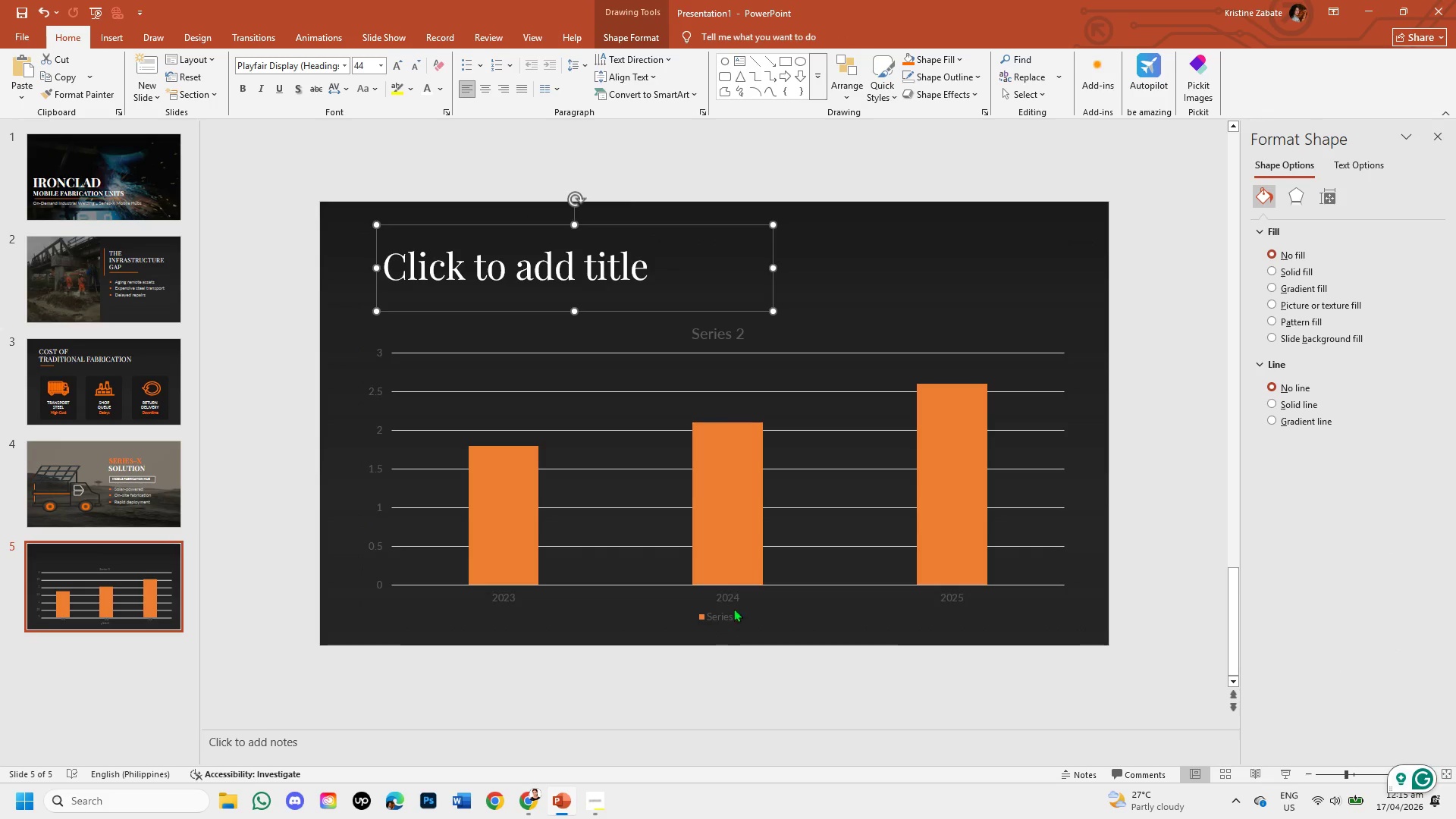 
double_click([720, 624])
 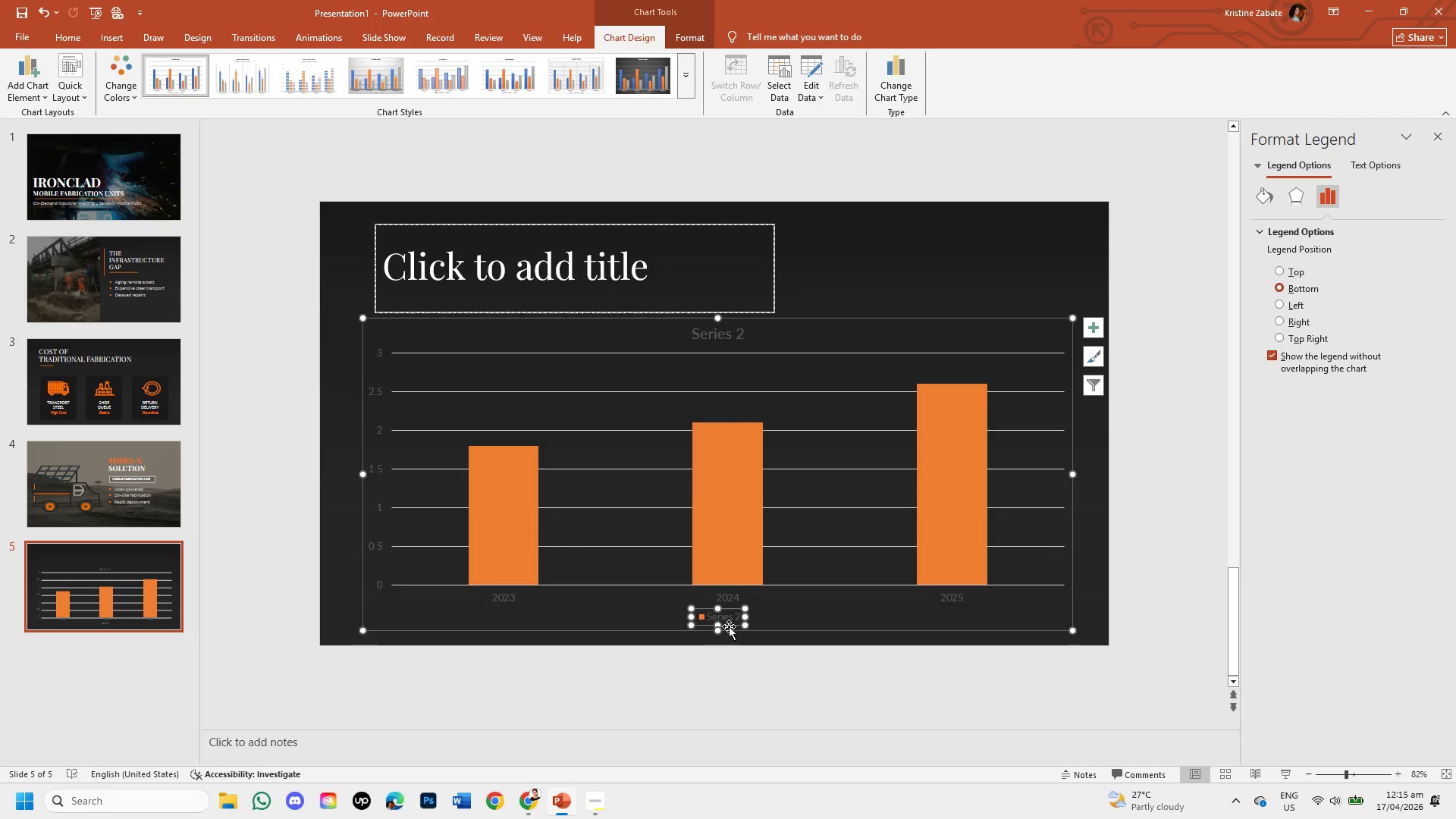 
left_click([729, 626])
 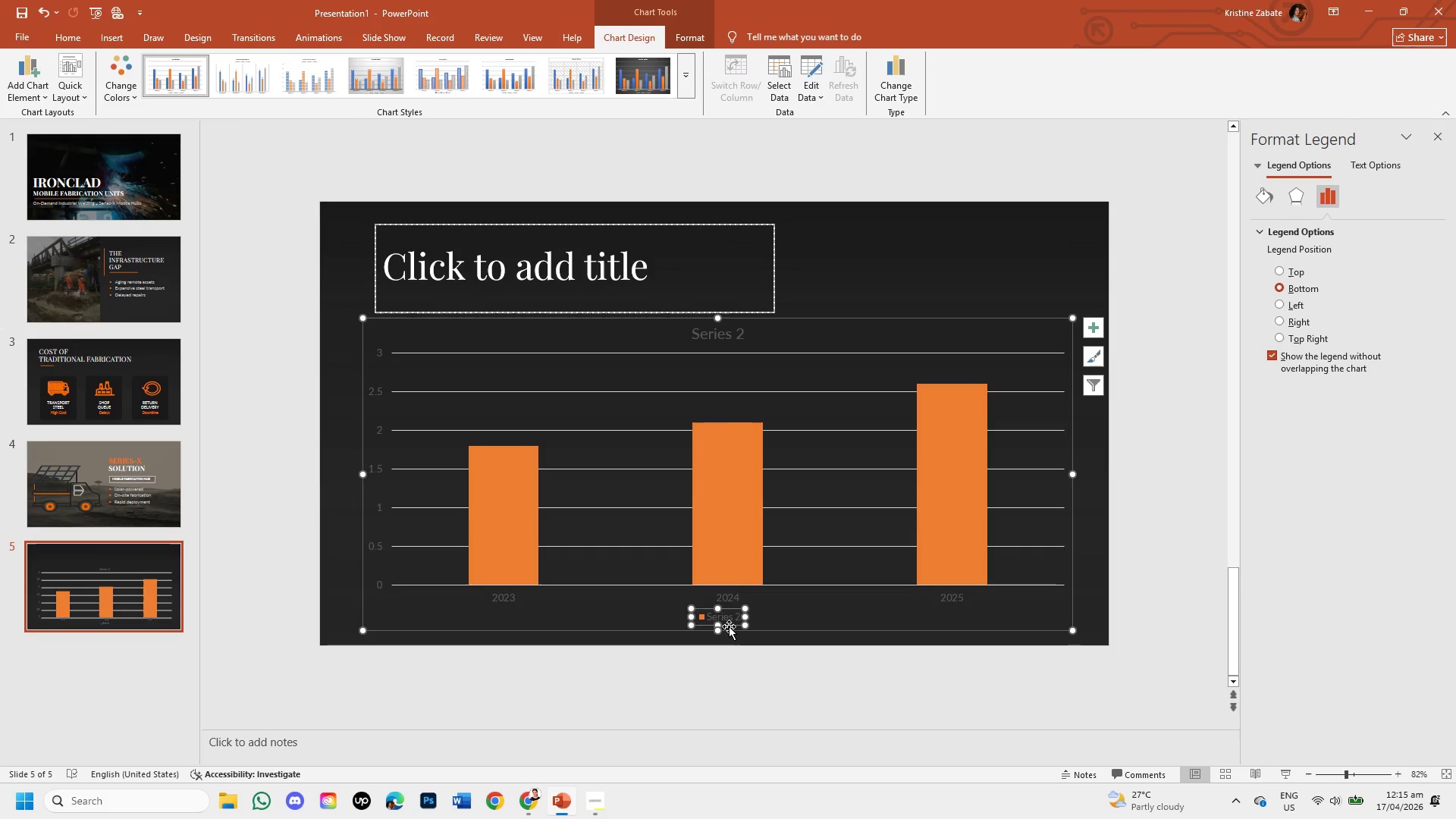 
key(Backspace)
 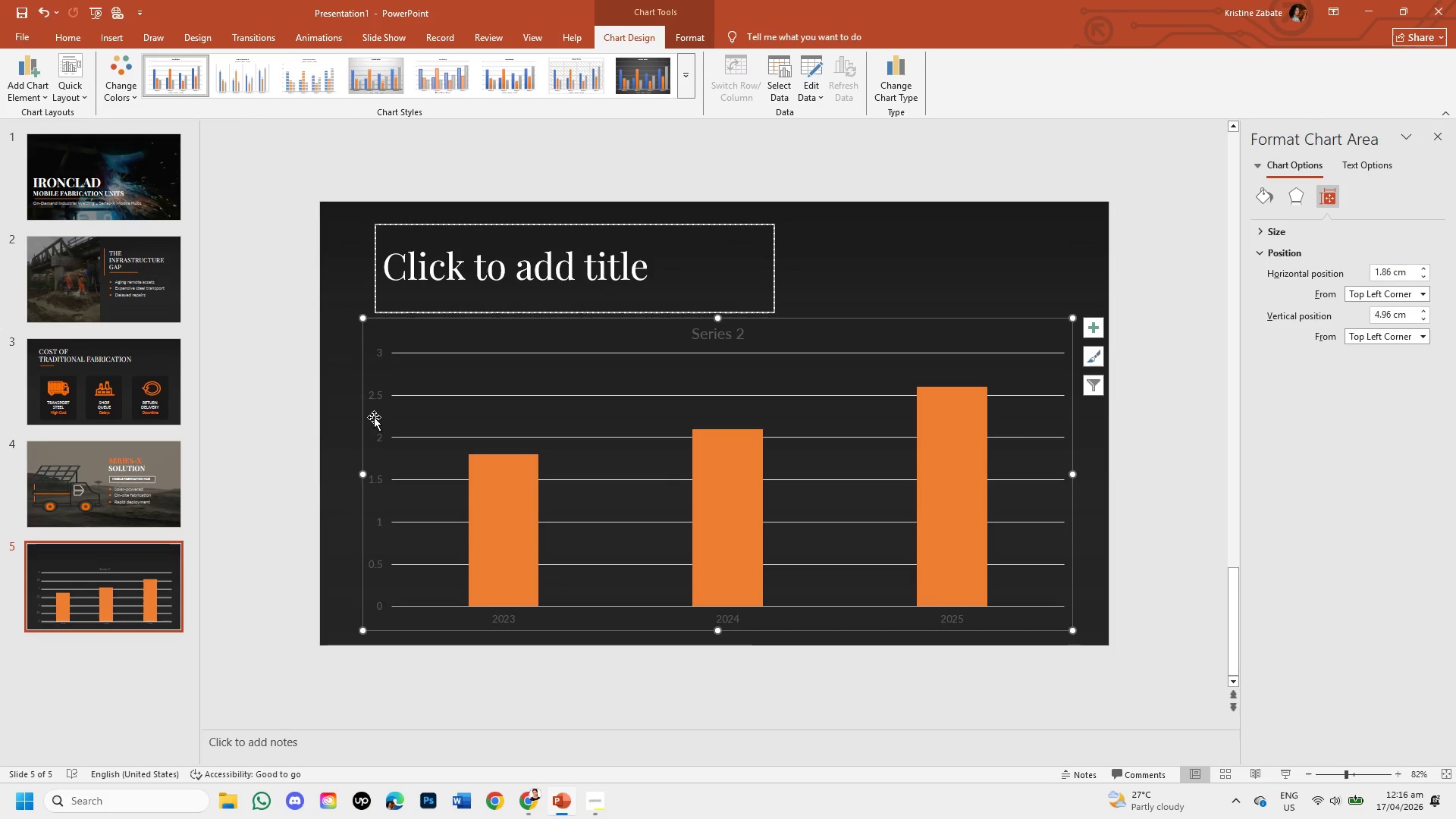 
wait(5.19)
 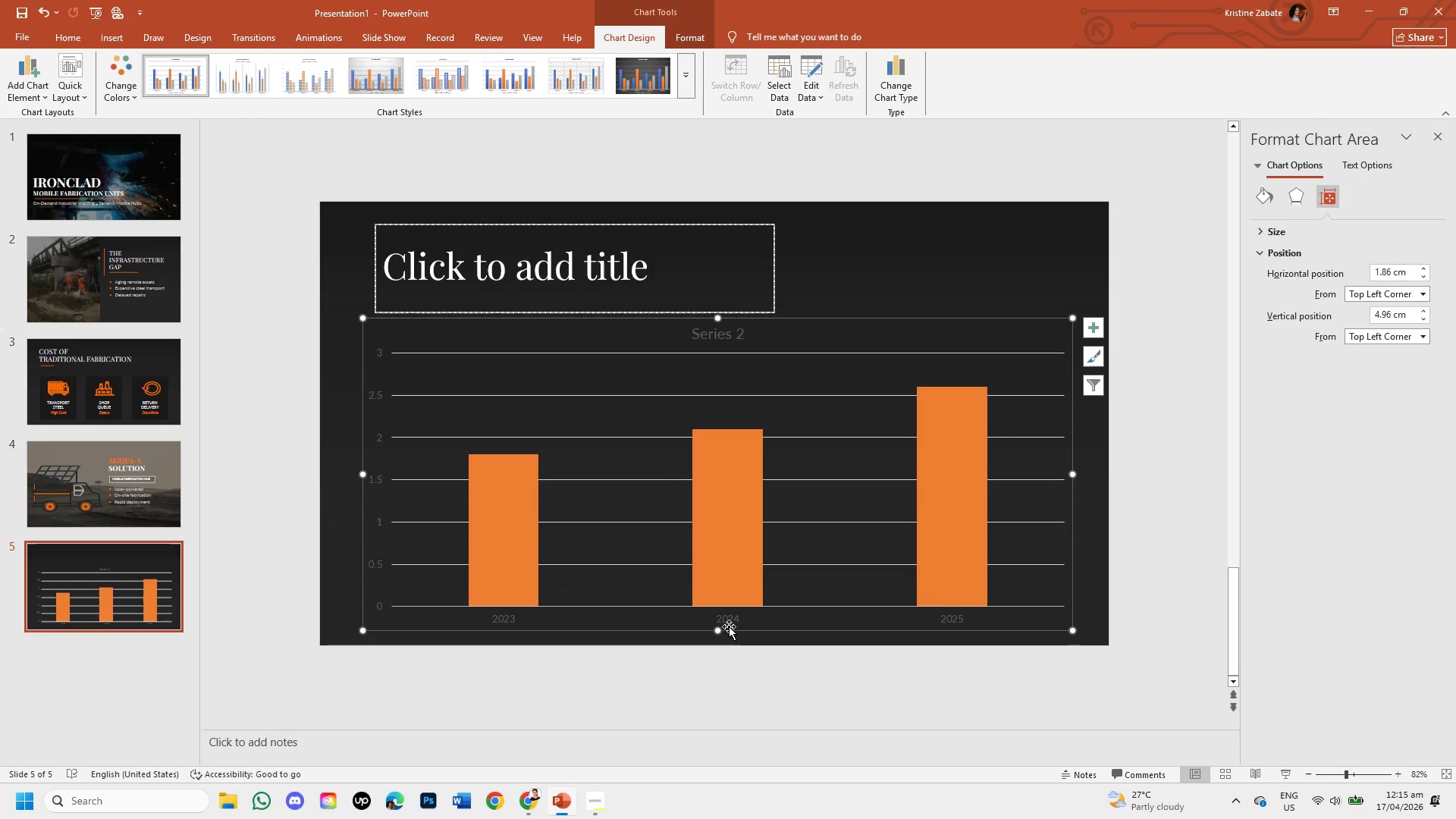 
double_click([378, 481])
 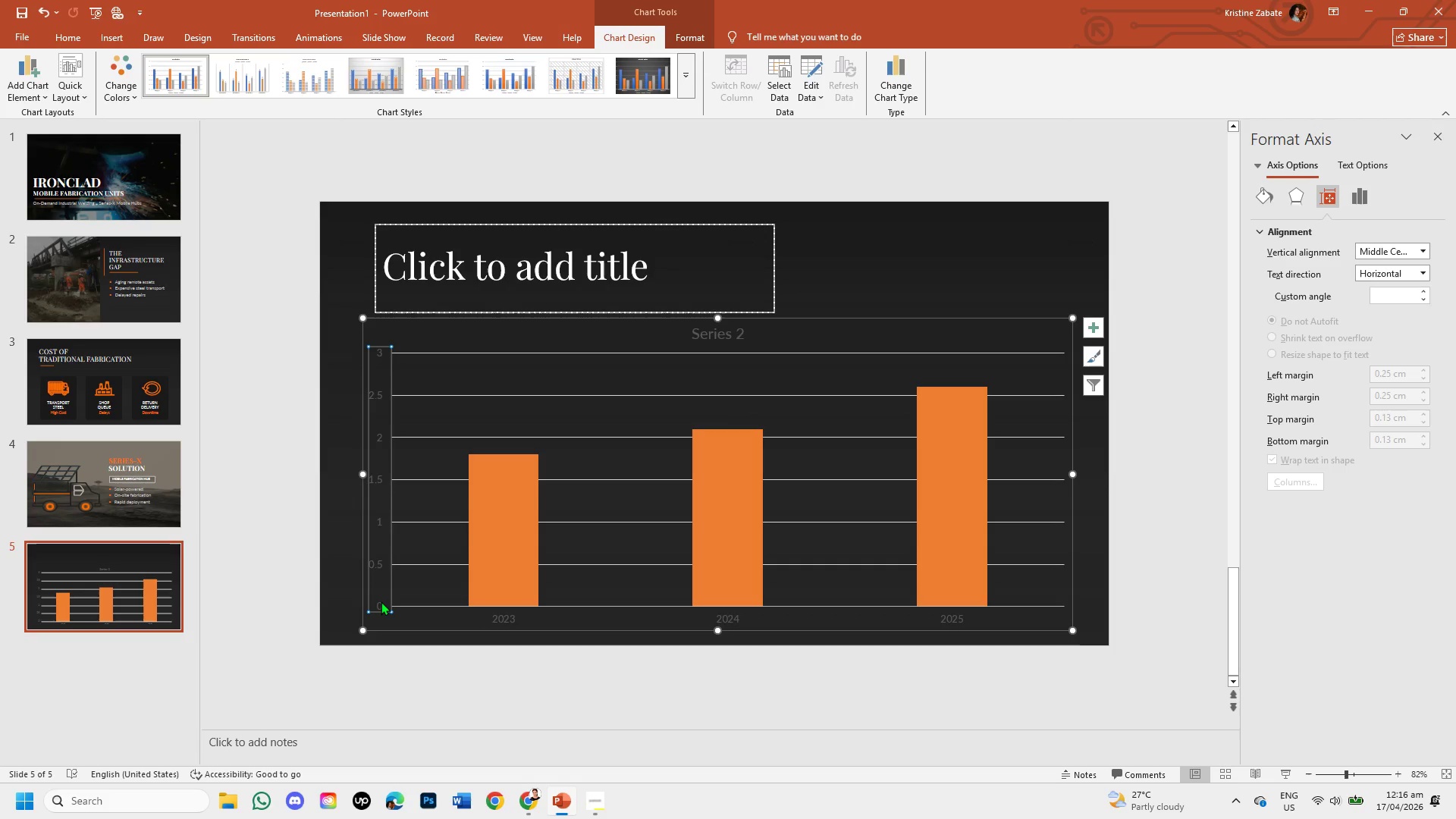 
double_click([381, 601])
 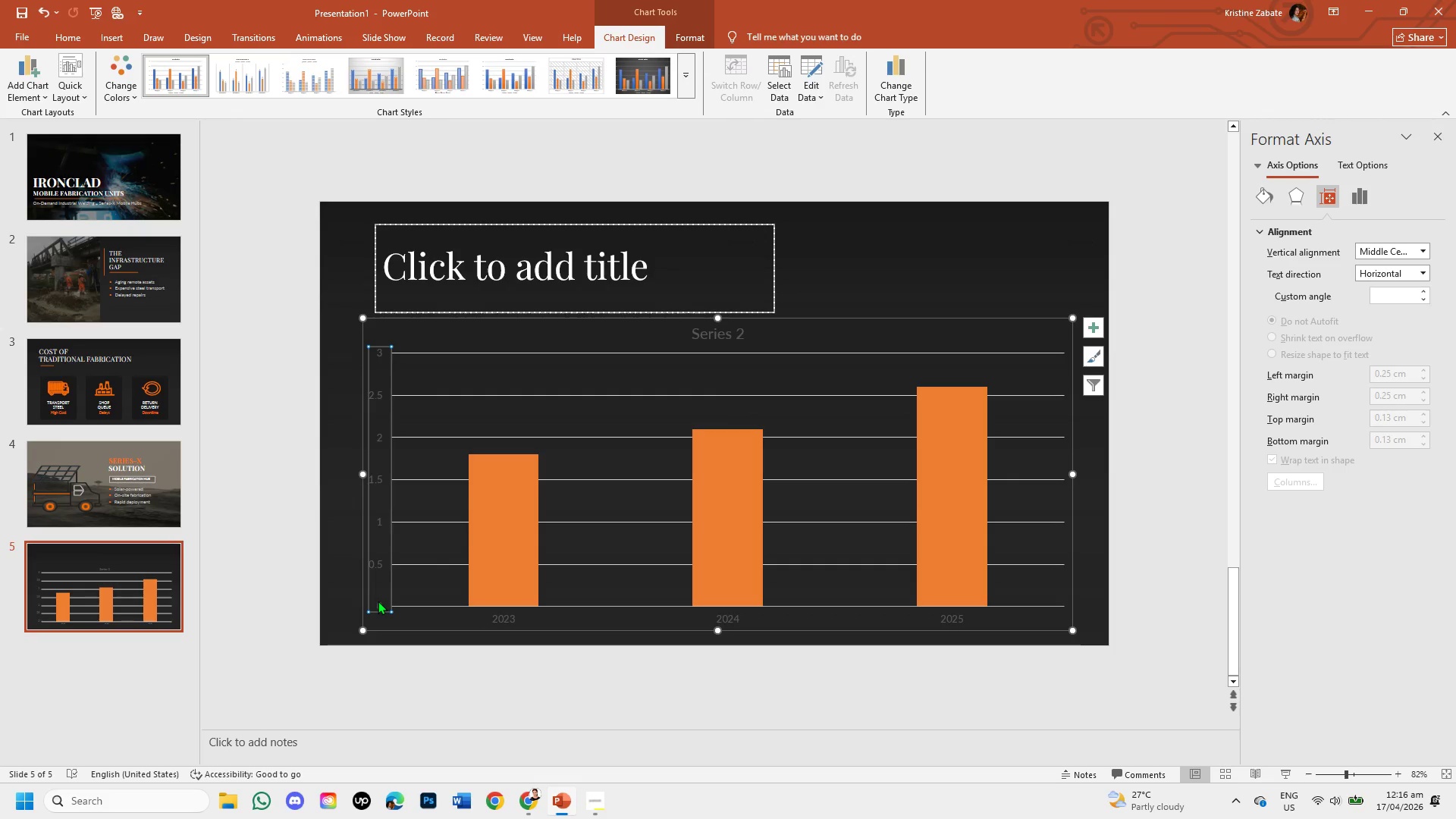 
double_click([378, 601])
 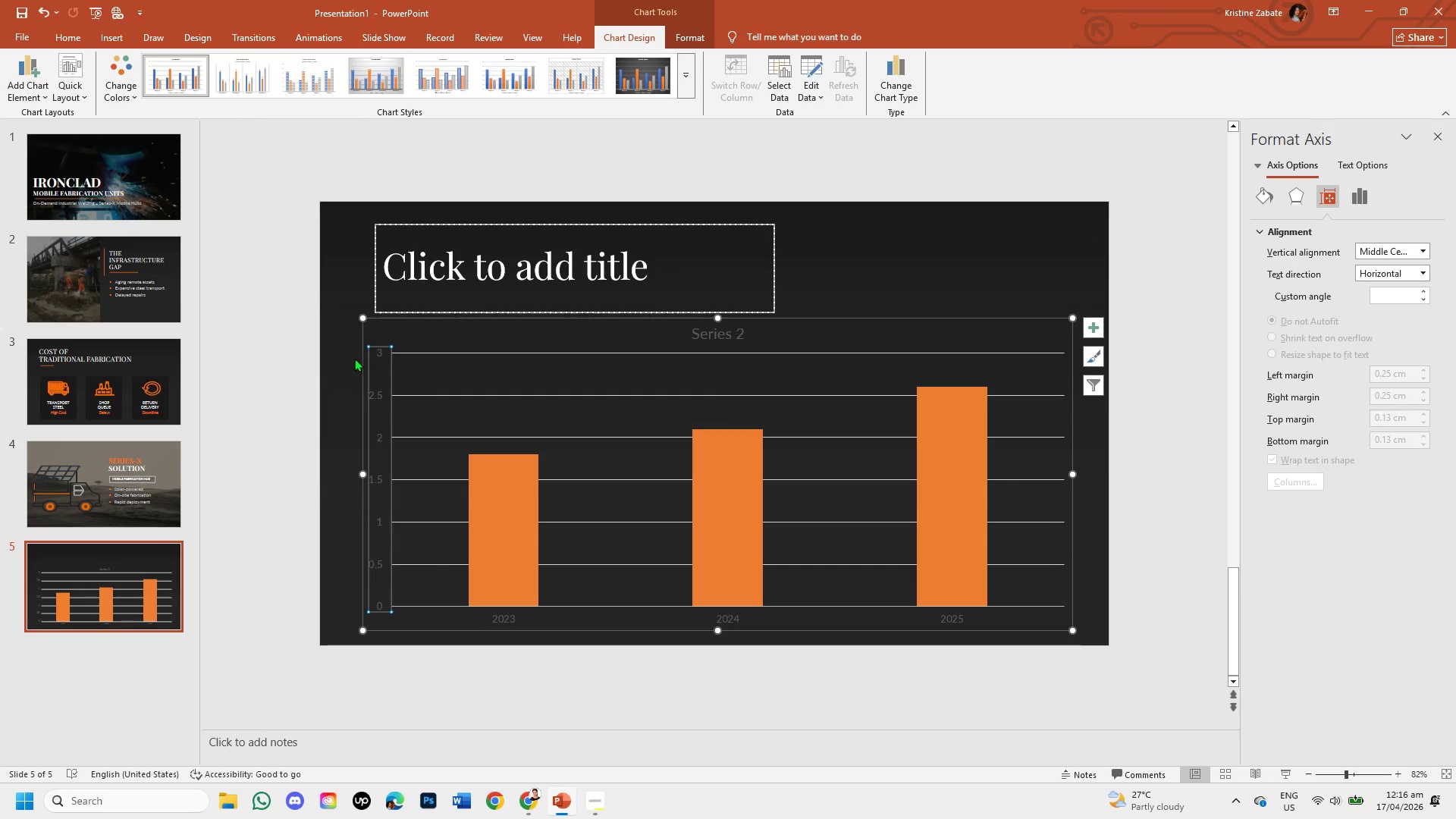 
double_click([378, 353])
 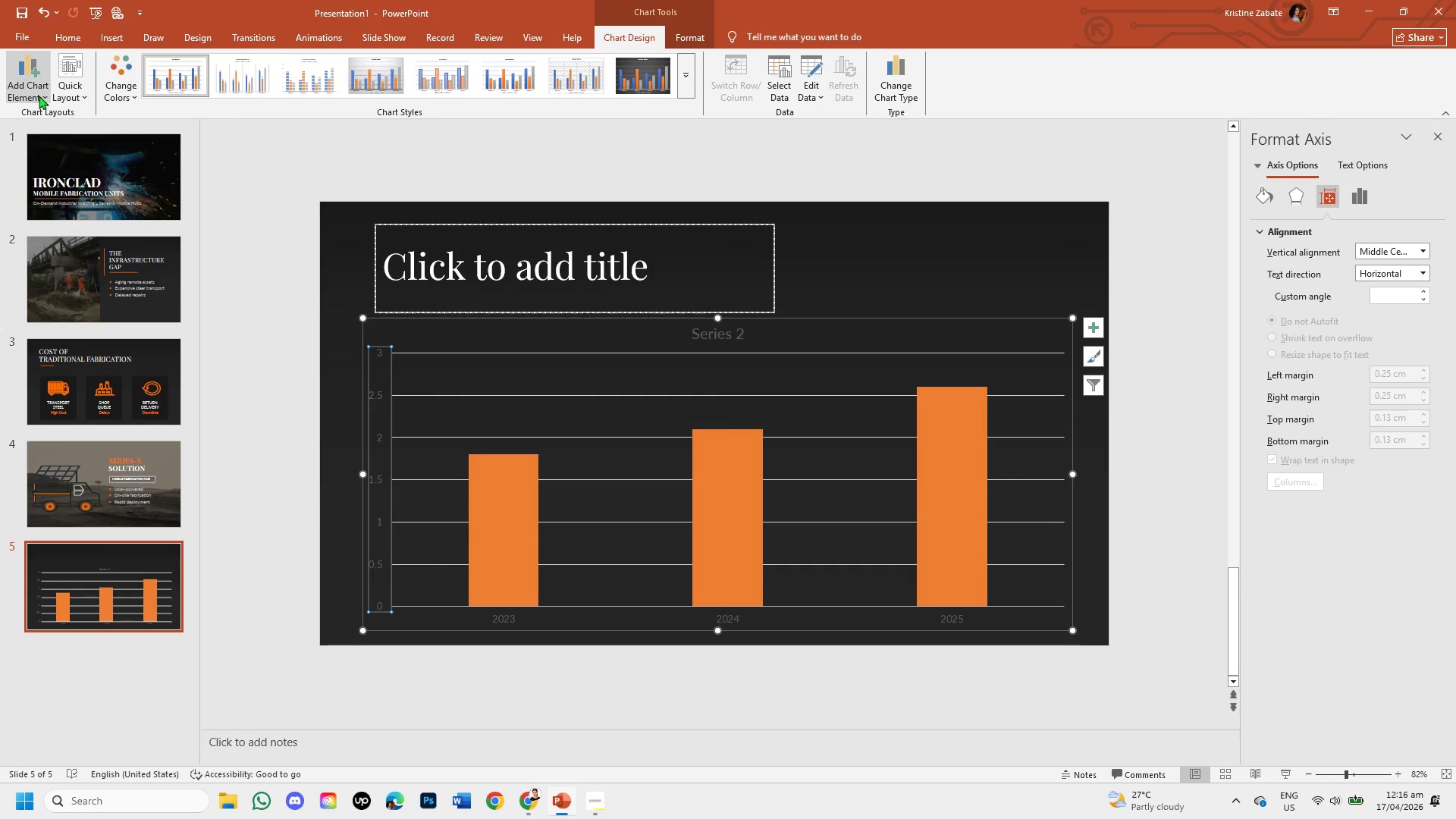 
left_click([42, 96])
 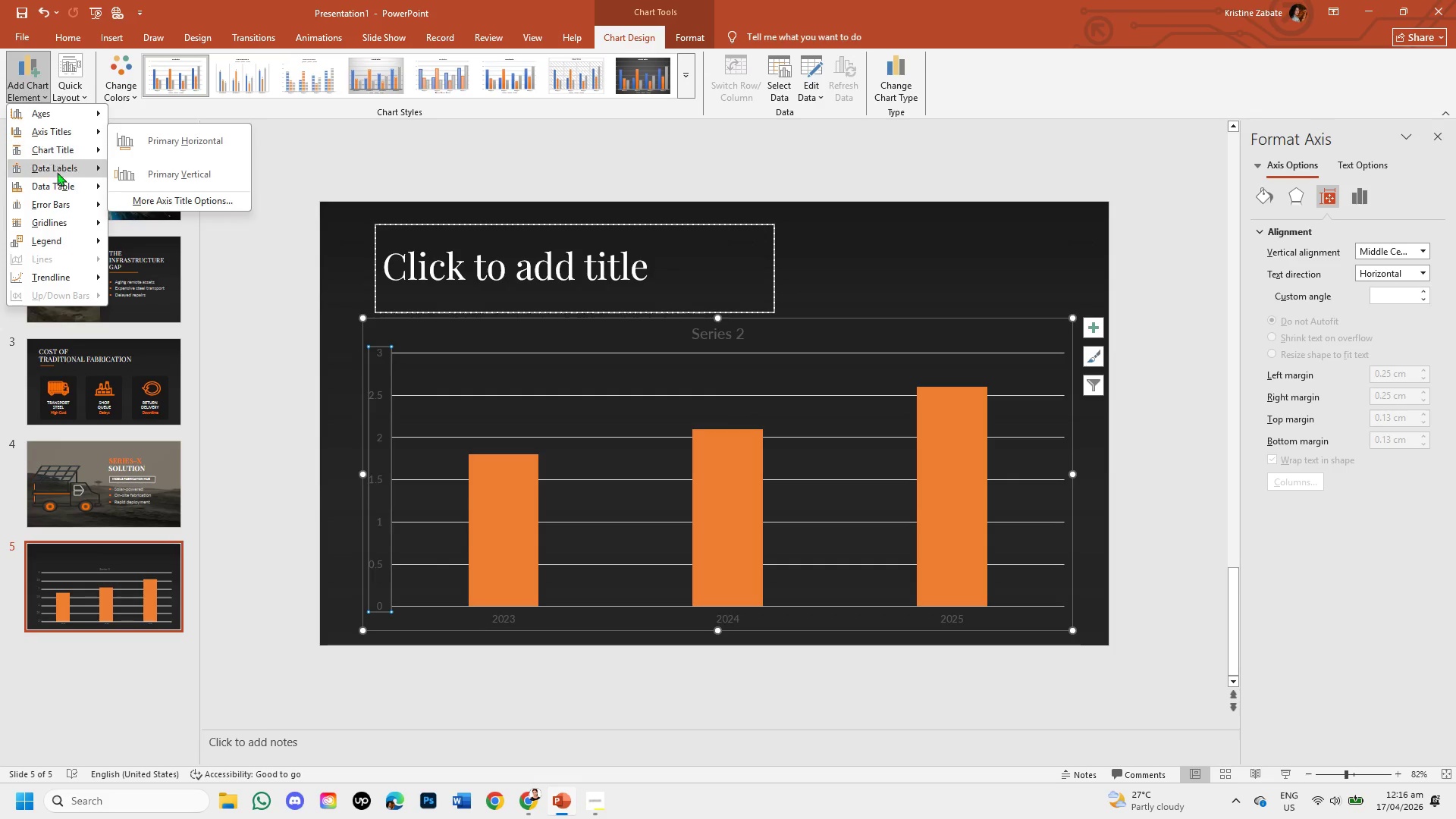 
mouse_move([59, 253])
 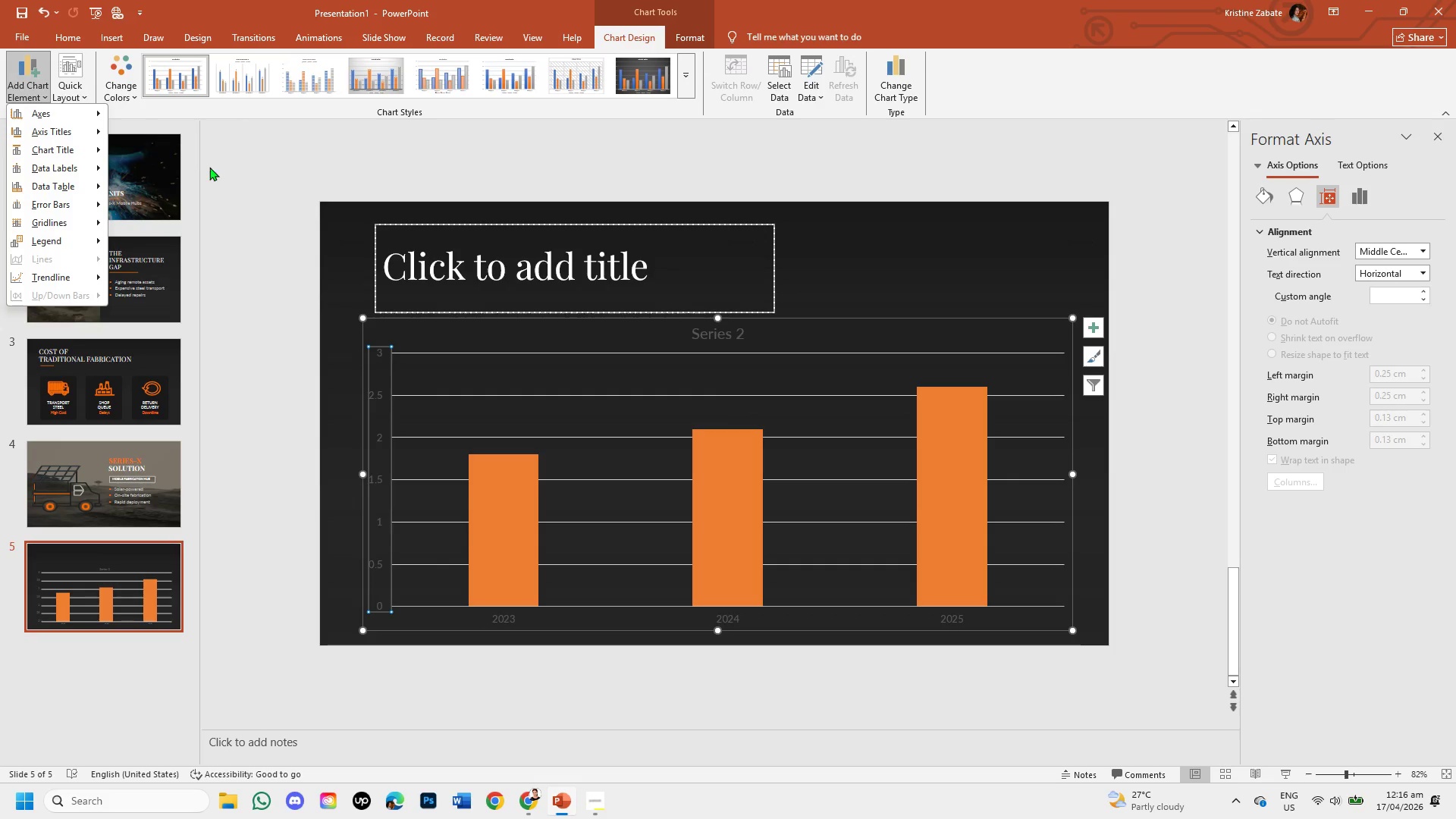 
left_click([238, 189])
 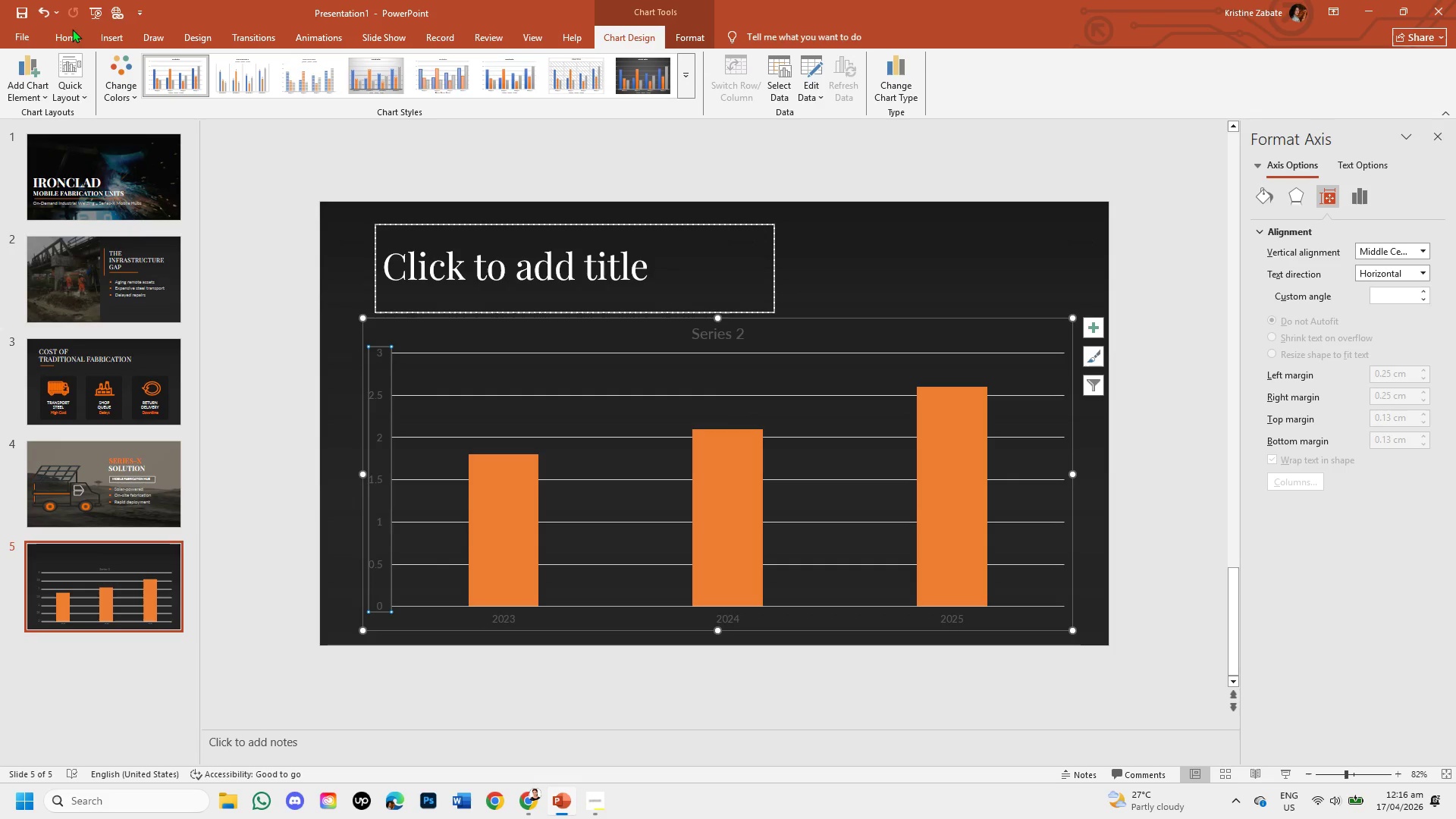 
double_click([72, 38])
 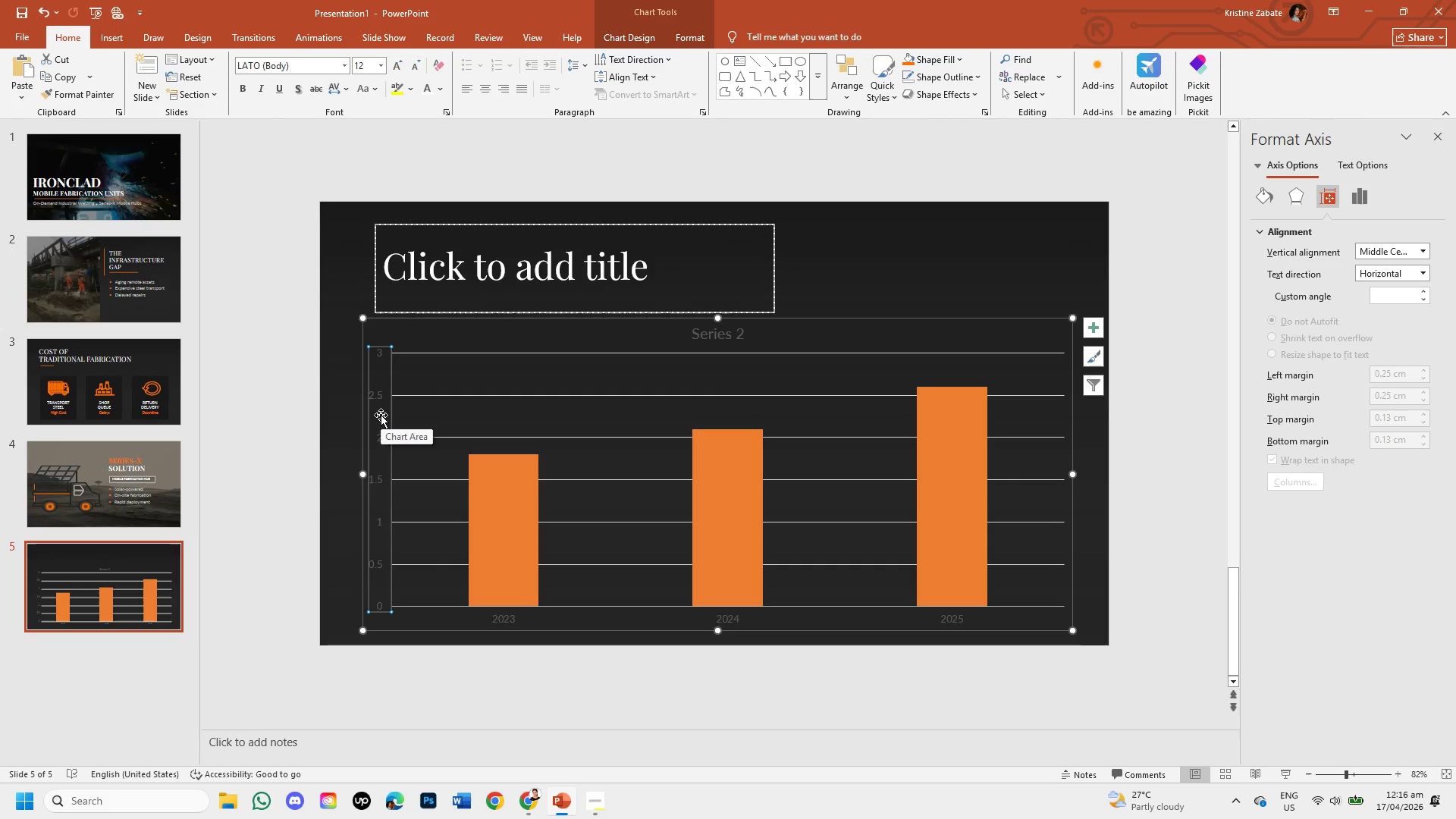 
mouse_move([364, 562])
 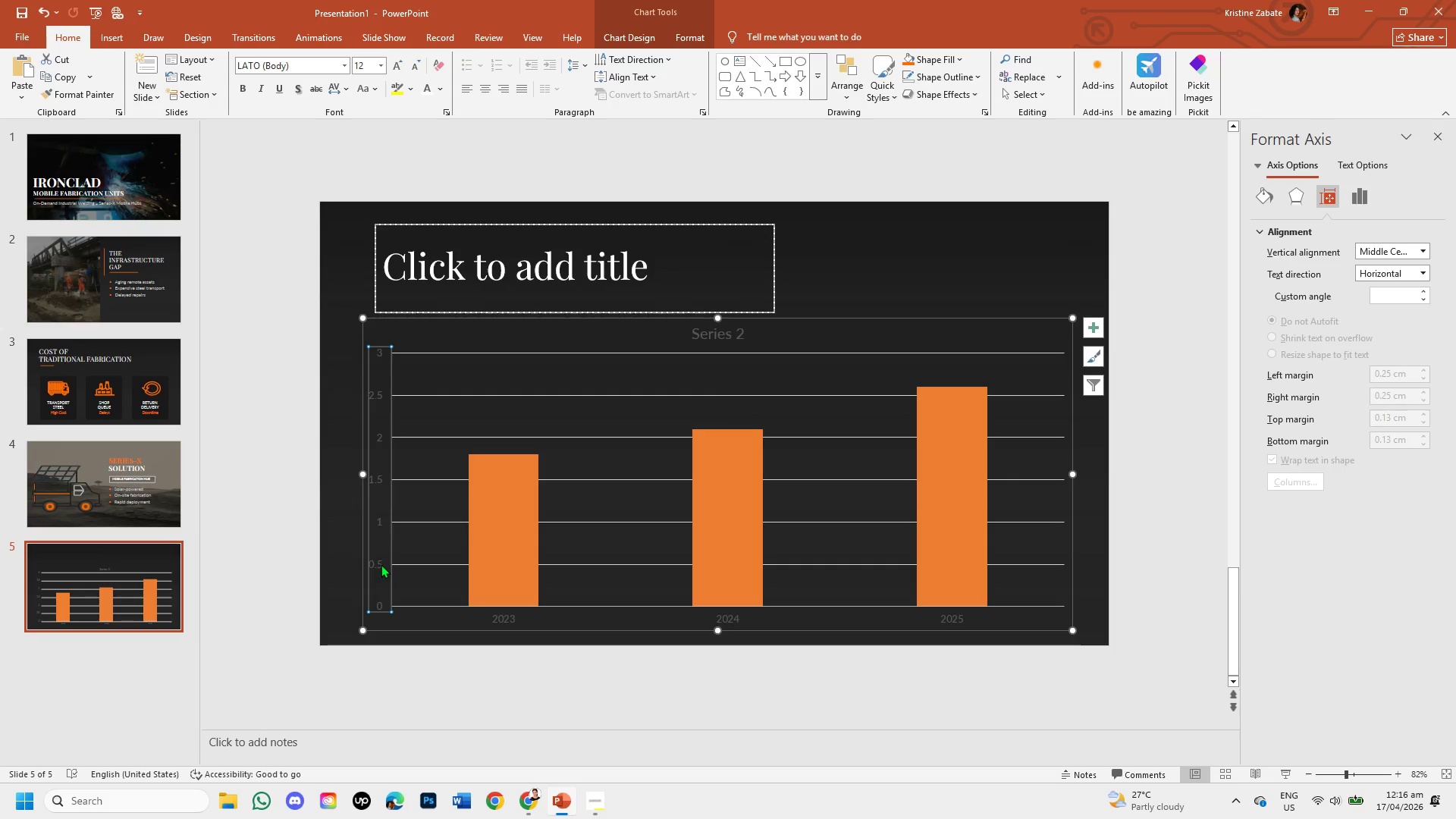 
double_click([381, 564])
 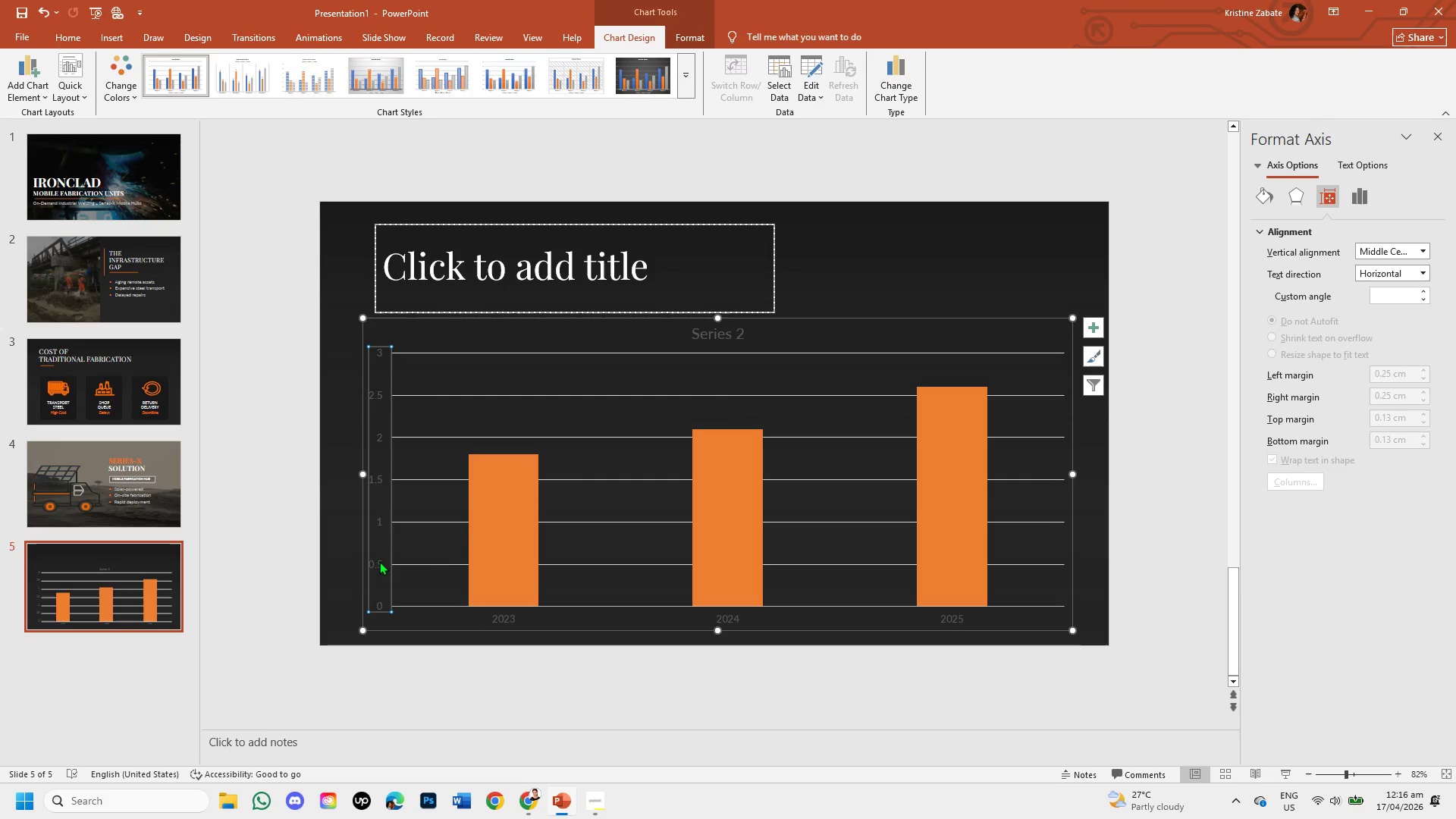 
double_click([379, 561])
 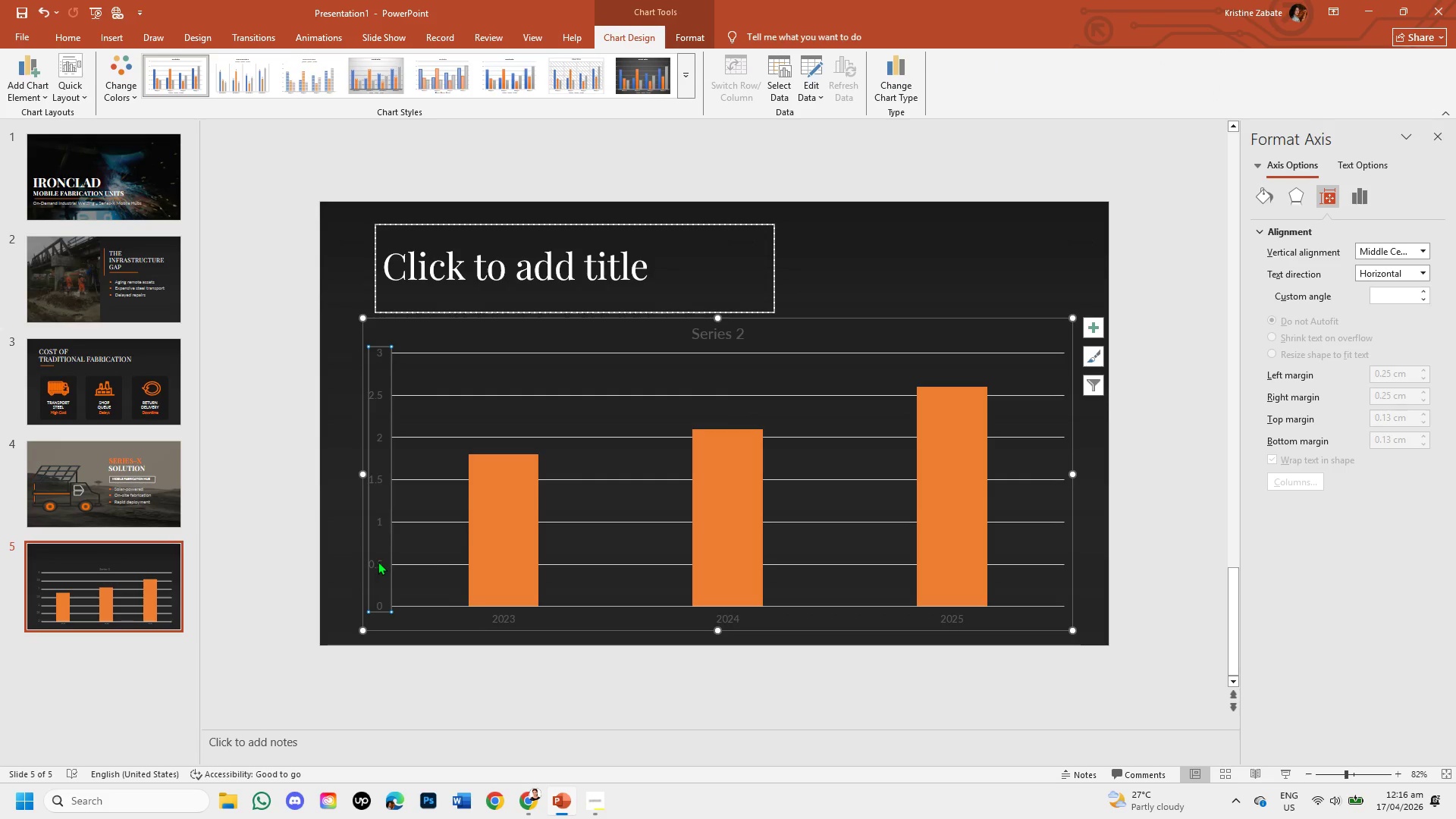 
triple_click([378, 561])
 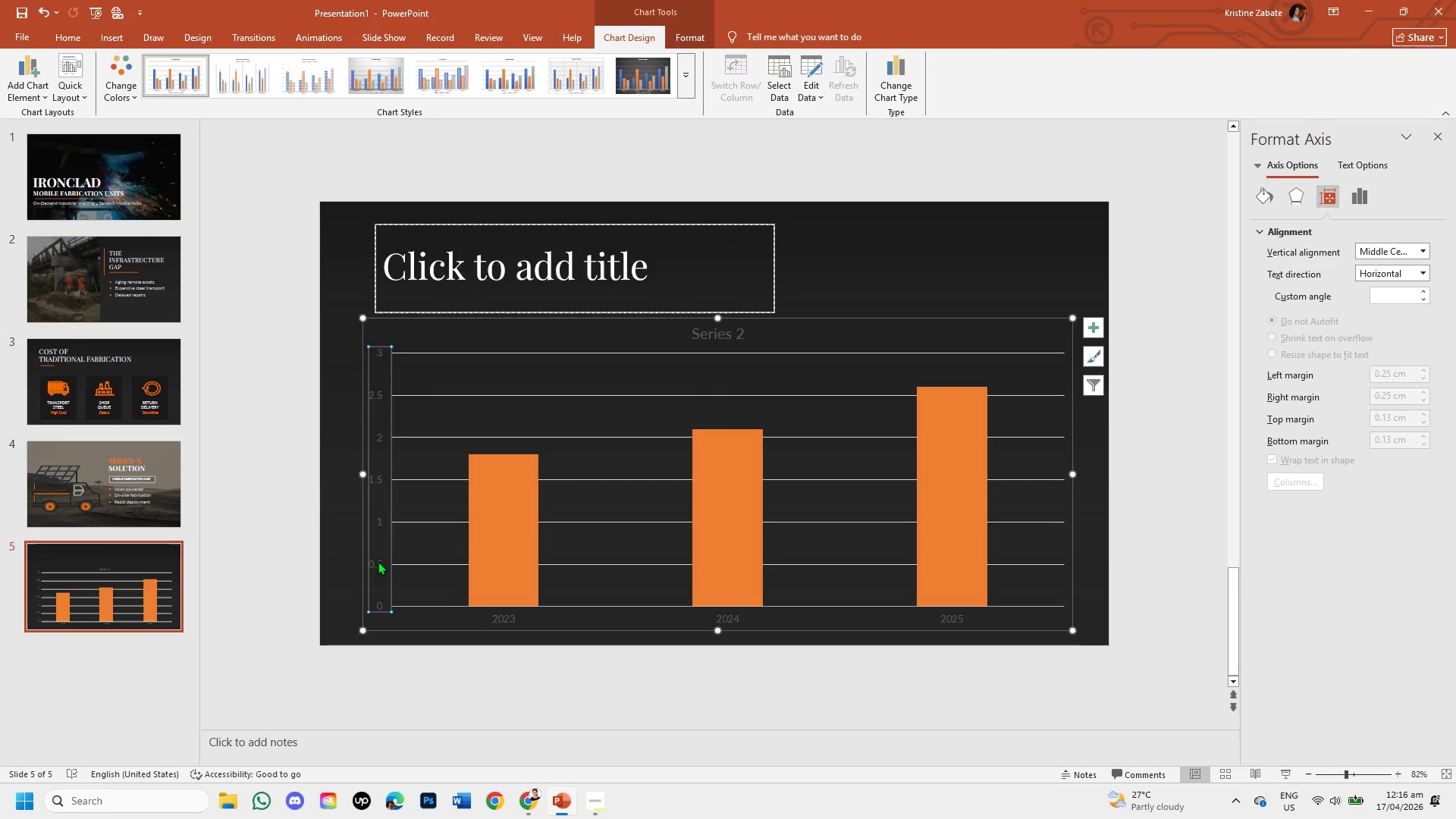 
triple_click([378, 561])
 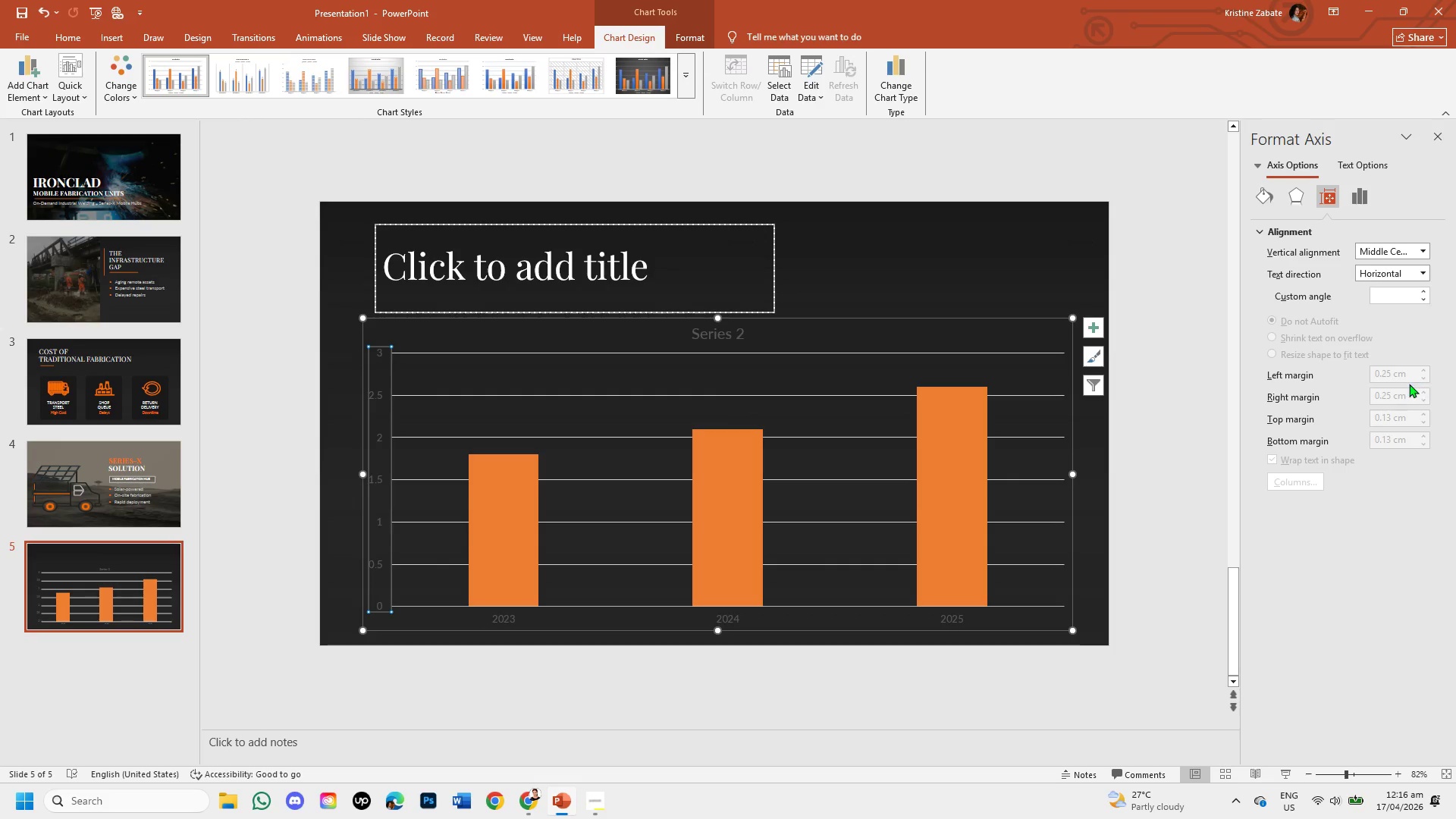 
left_click([1299, 199])
 